 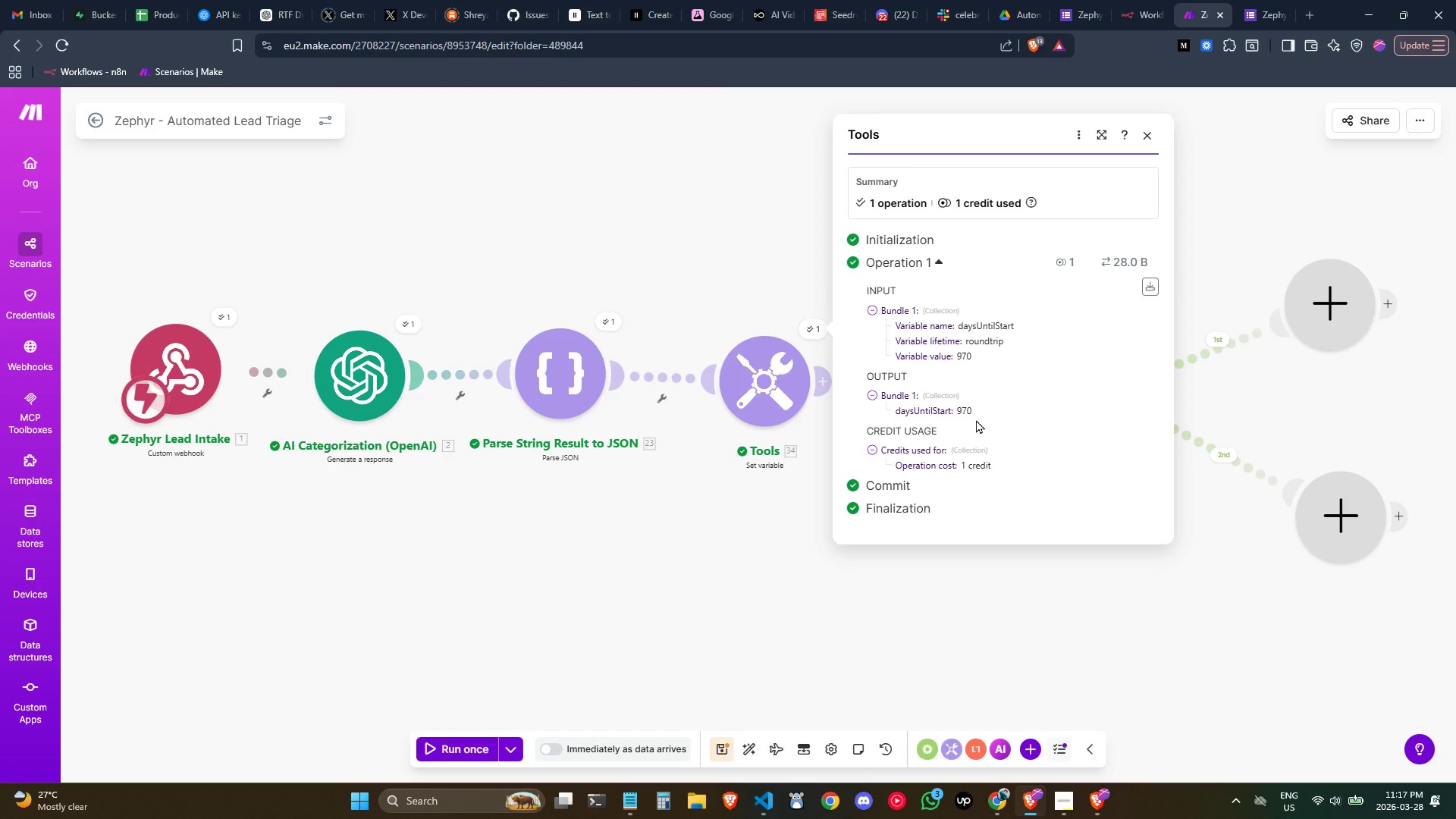 
left_click([613, 314])
 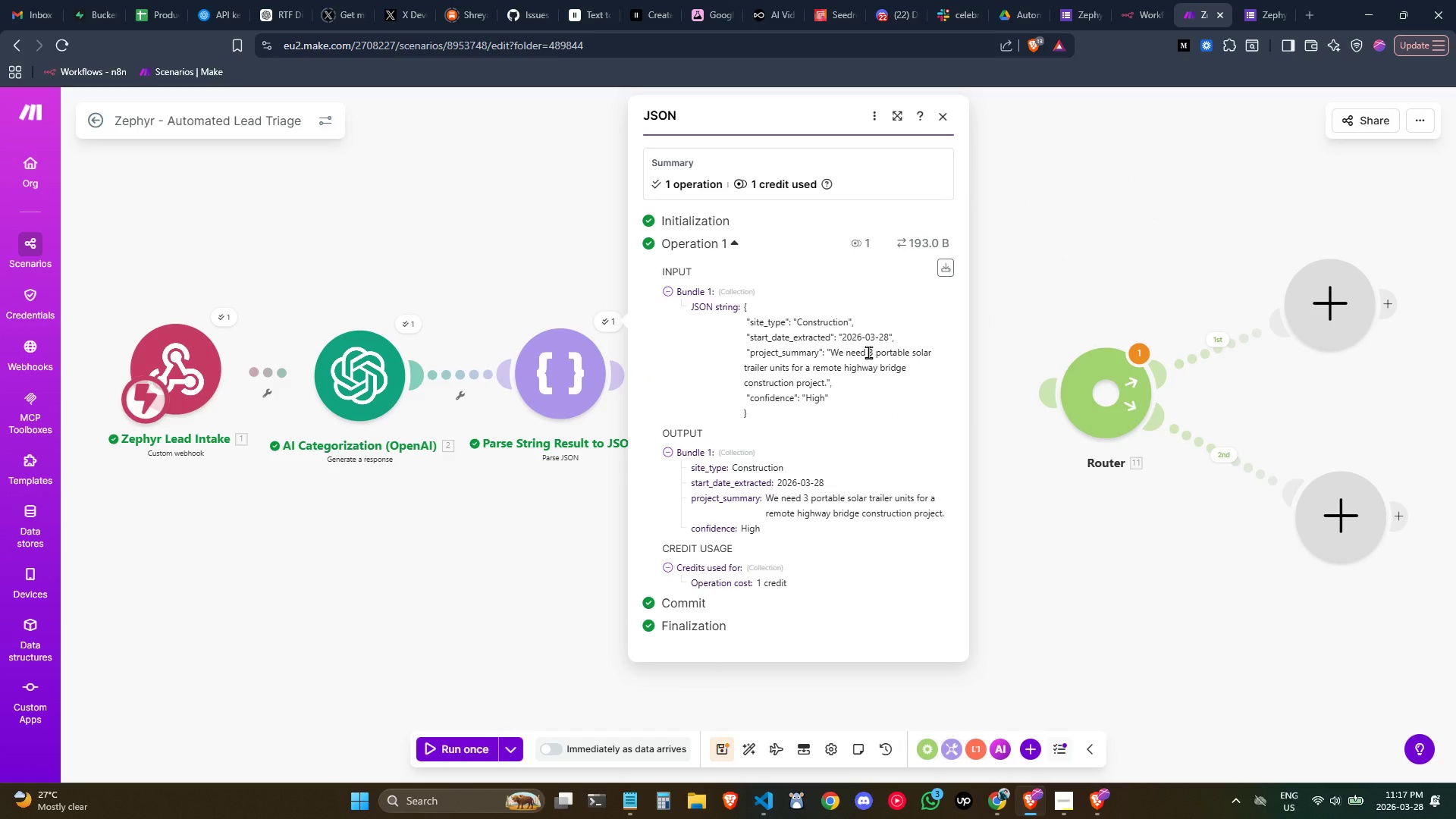 
left_click([987, 319])
 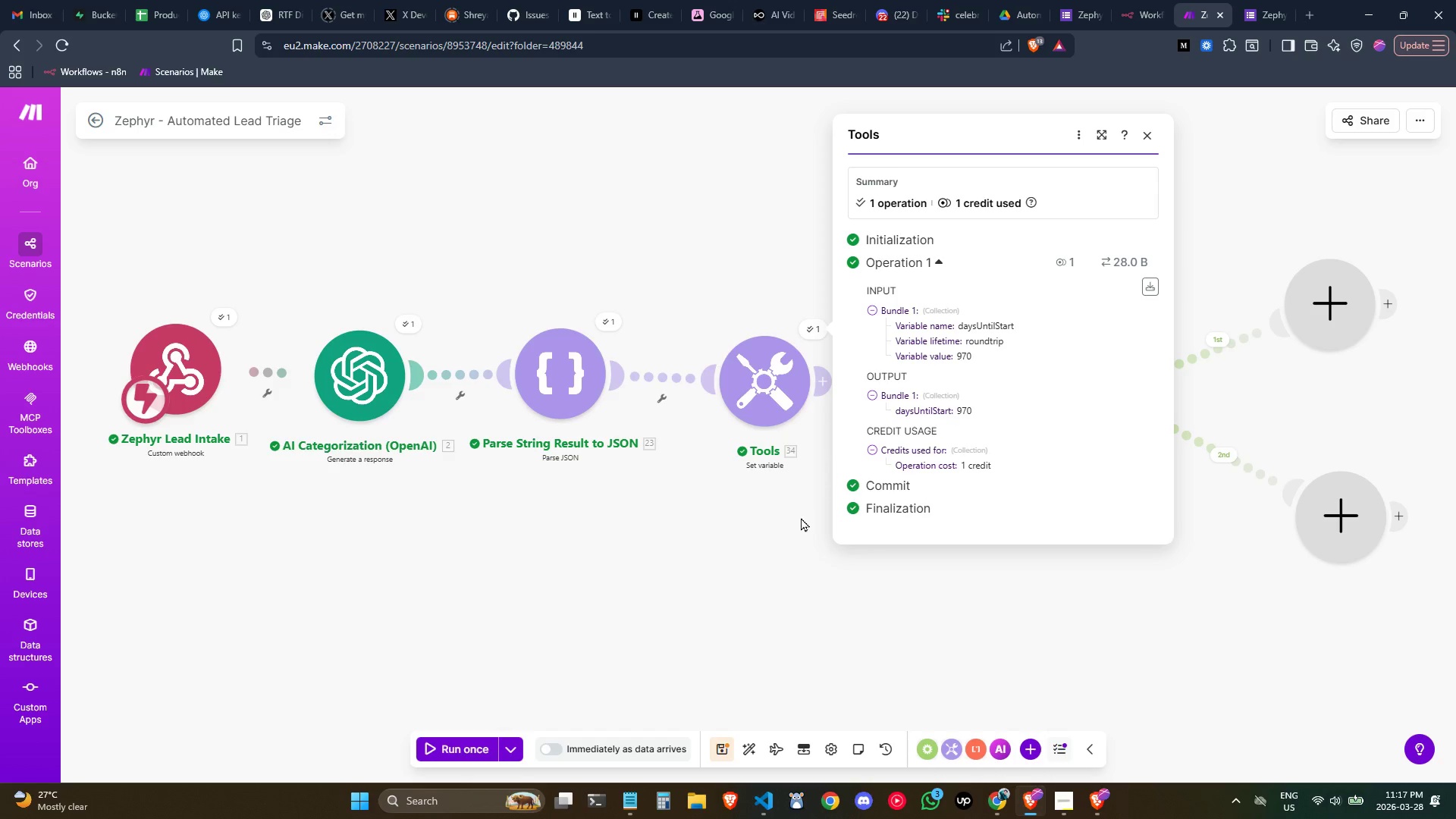 
wait(8.59)
 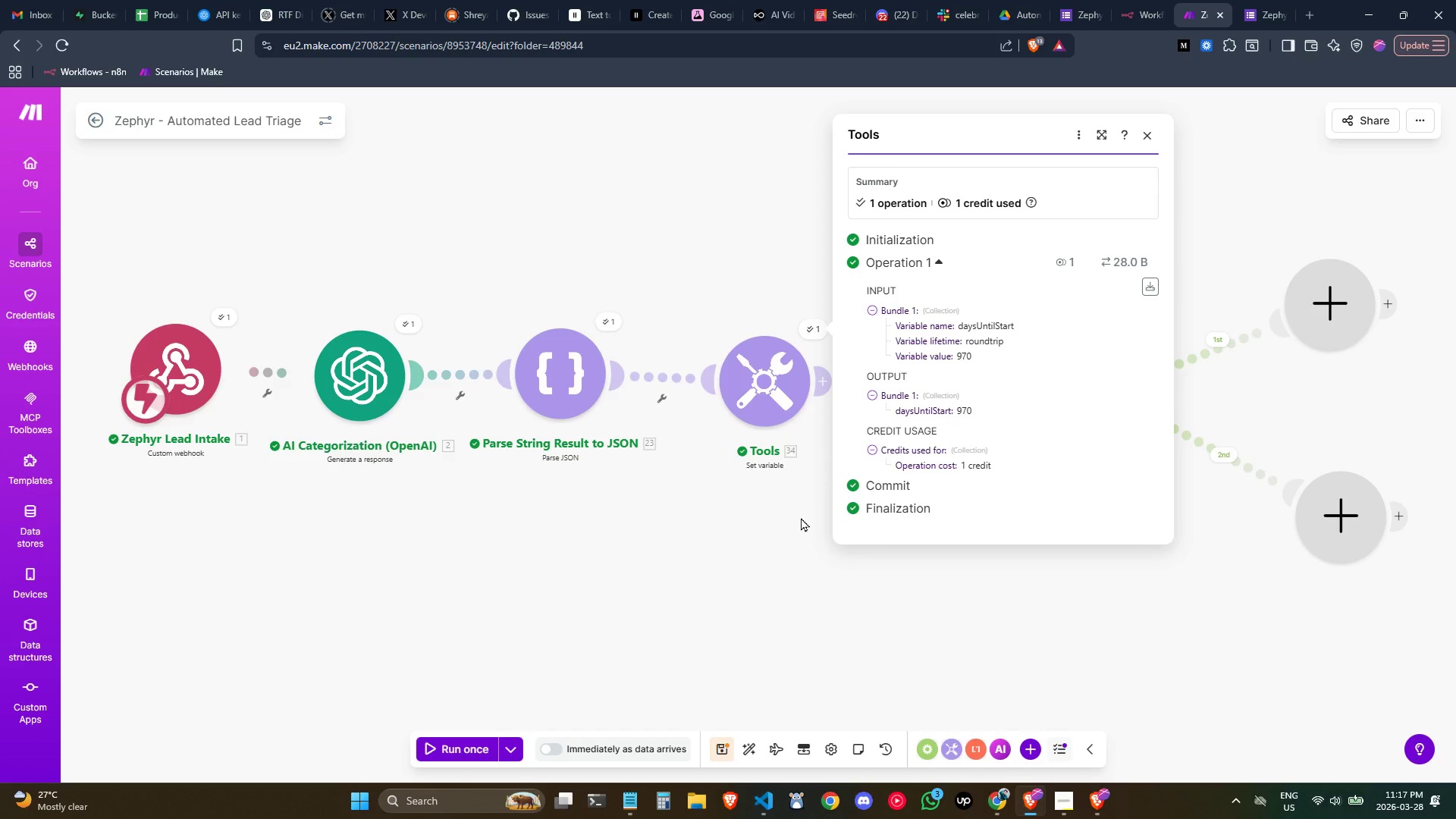 
left_click([820, 325])
 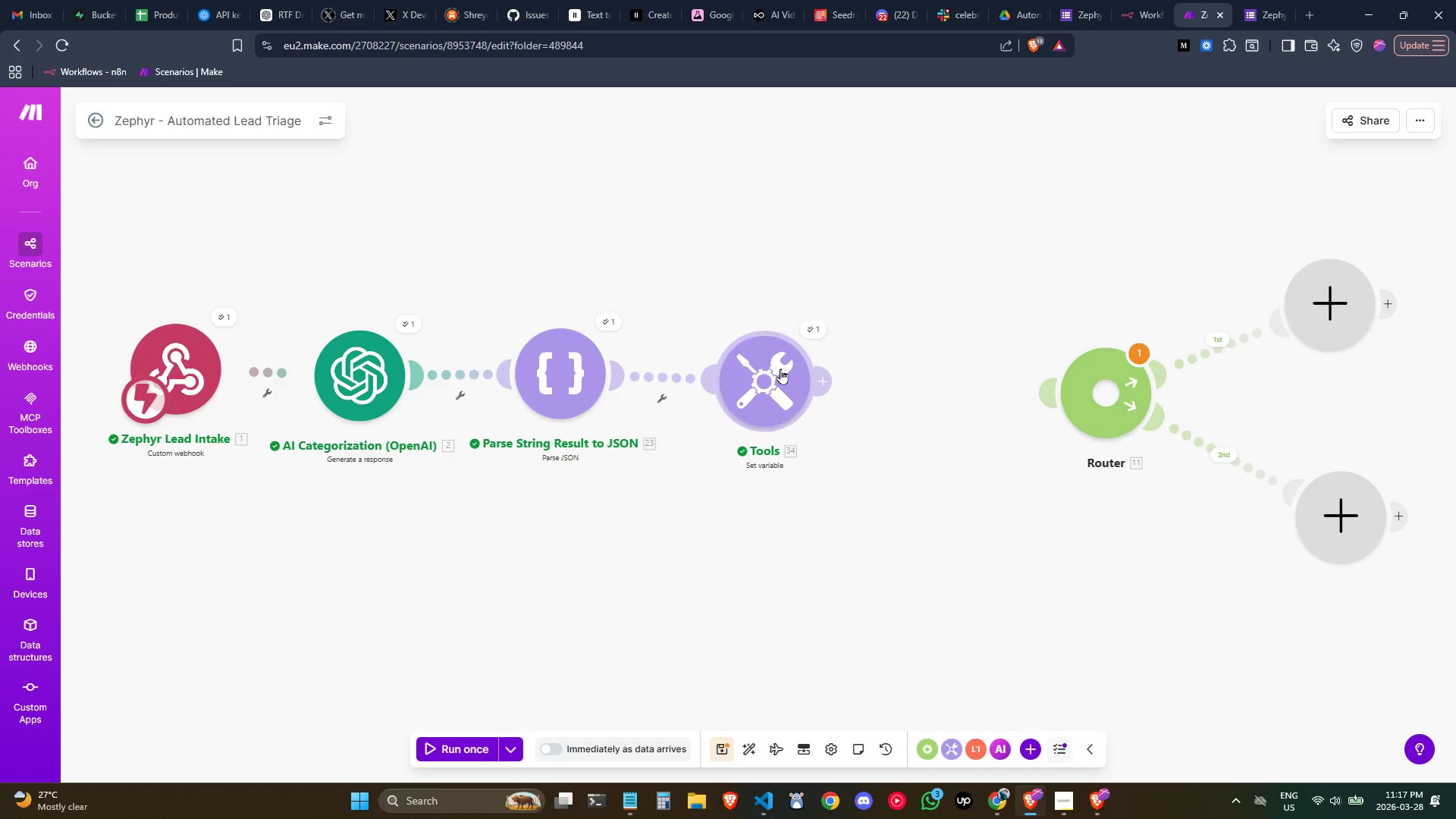 
left_click([780, 369])
 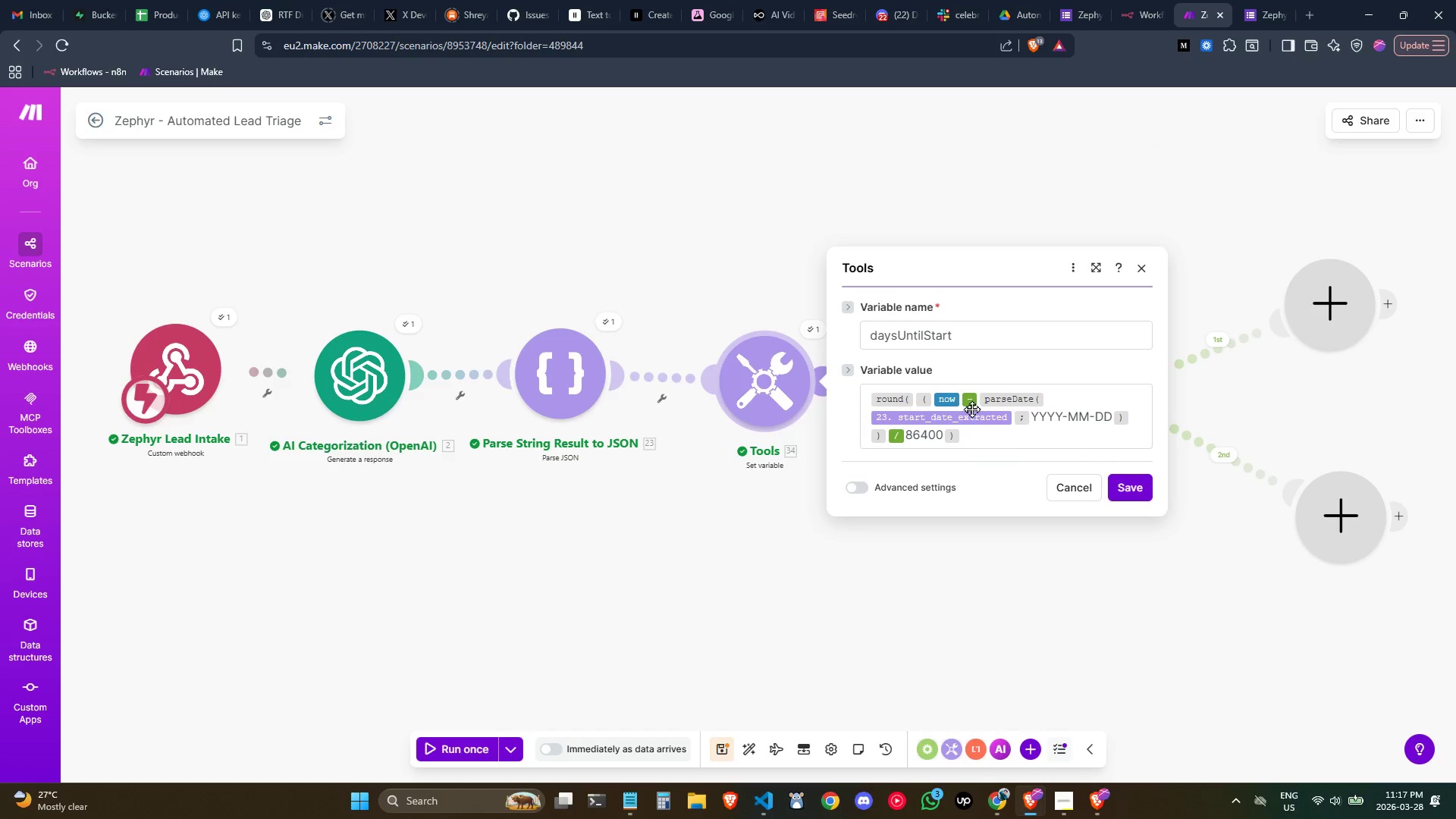 
left_click([988, 444])
 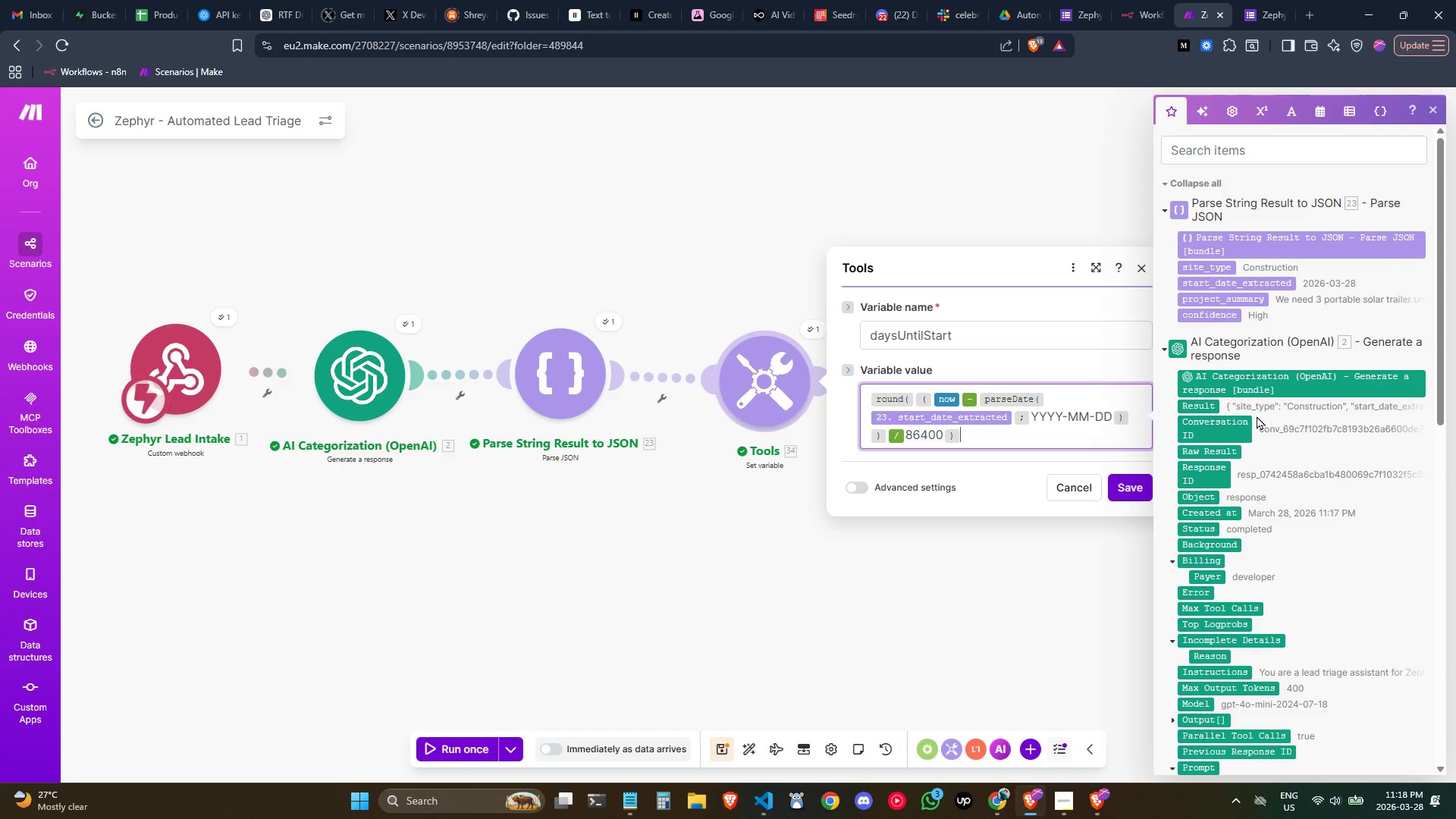 
wait(51.78)
 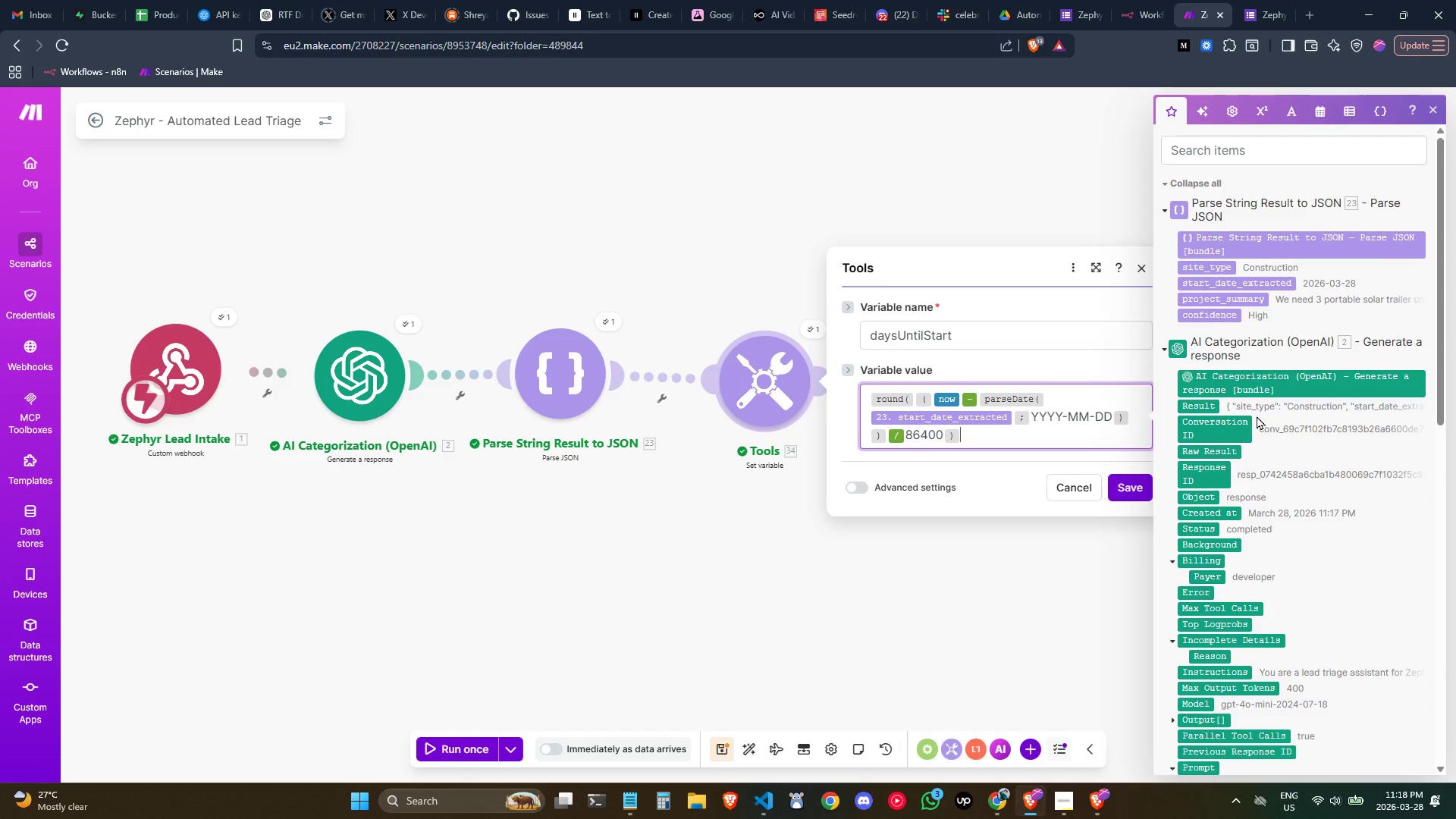 
mouse_move([934, 421])
 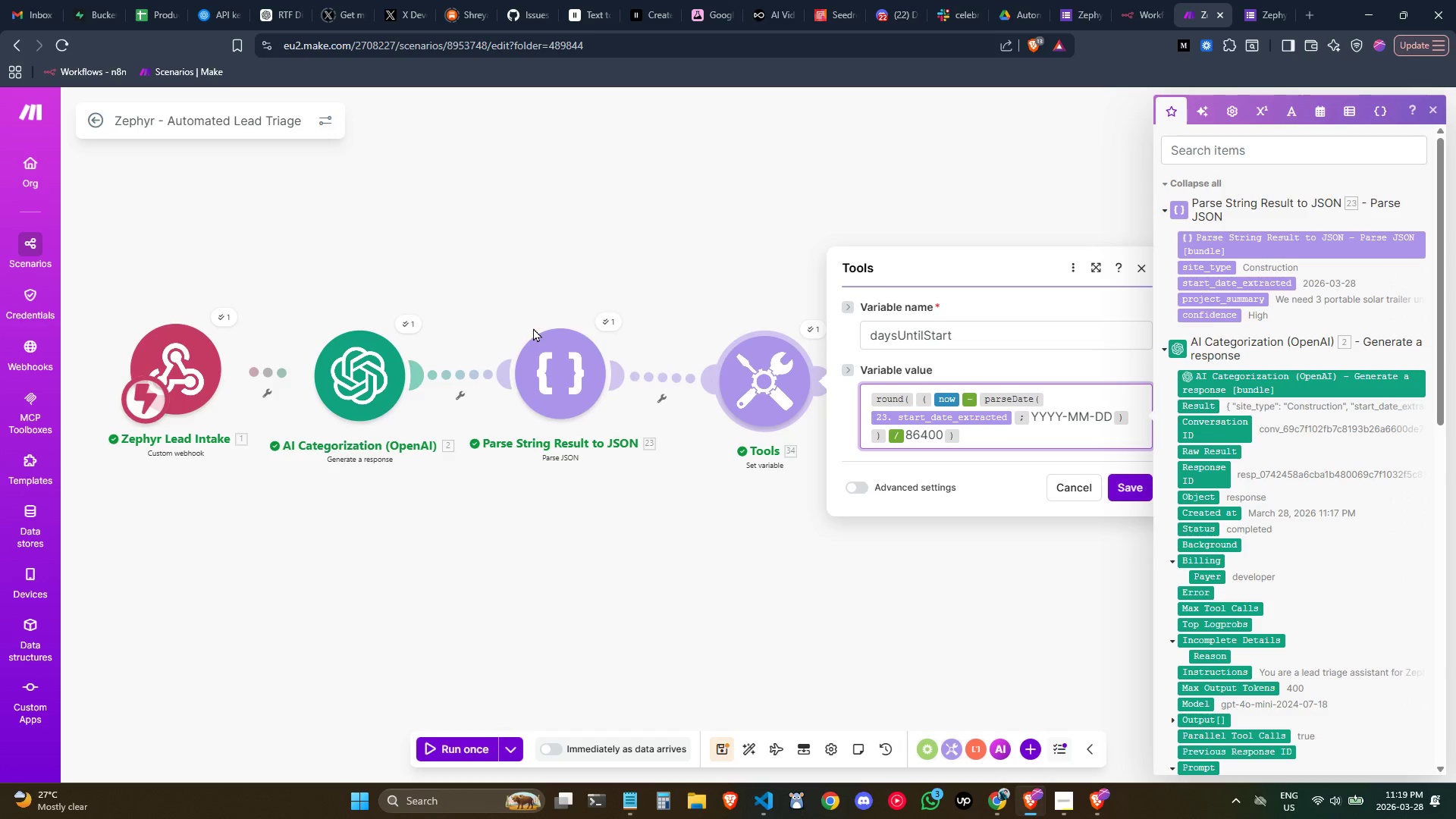 
wait(21.79)
 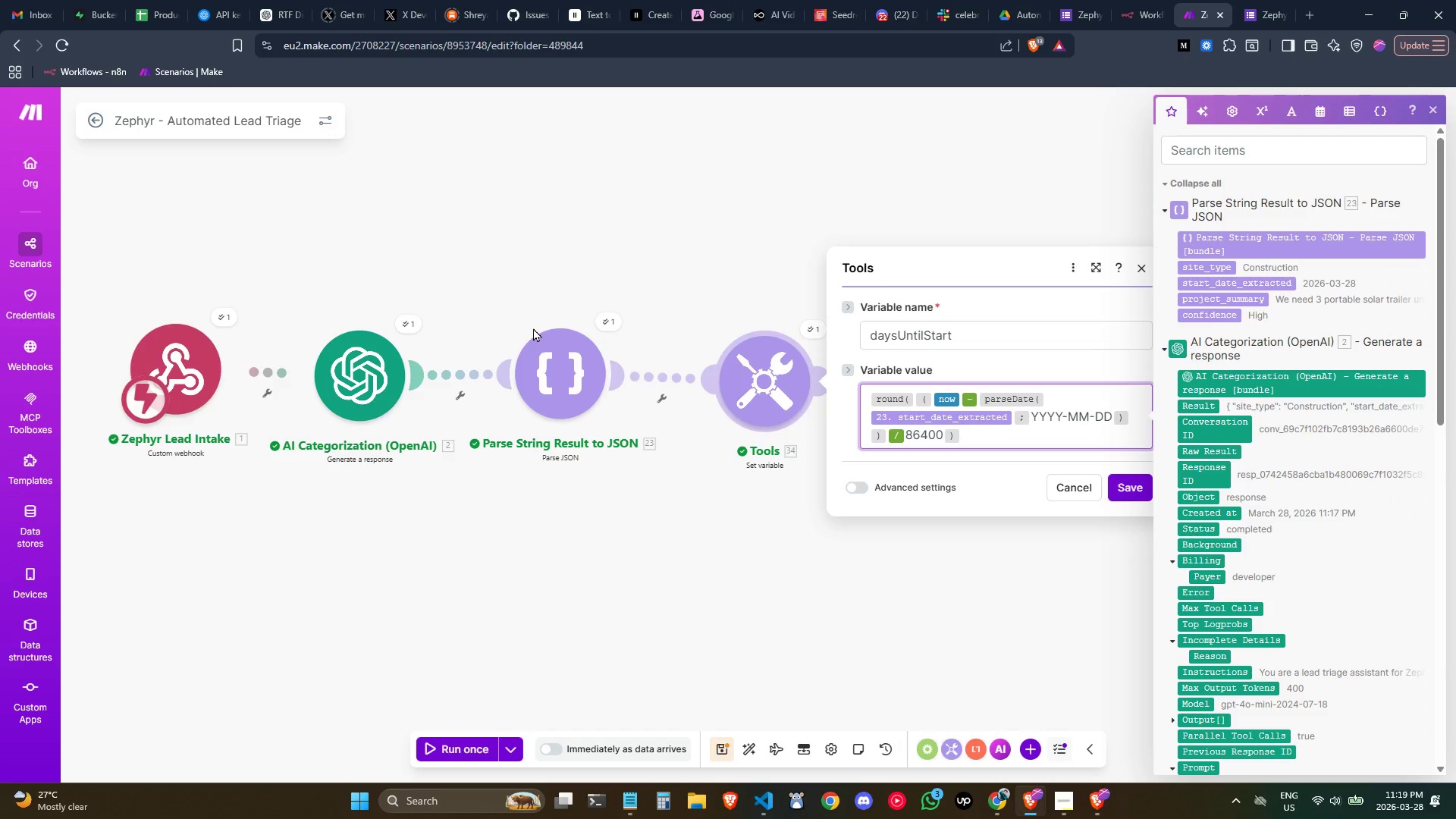 
left_click_drag(start_coordinate=[996, 437], to_coordinate=[853, 399])
 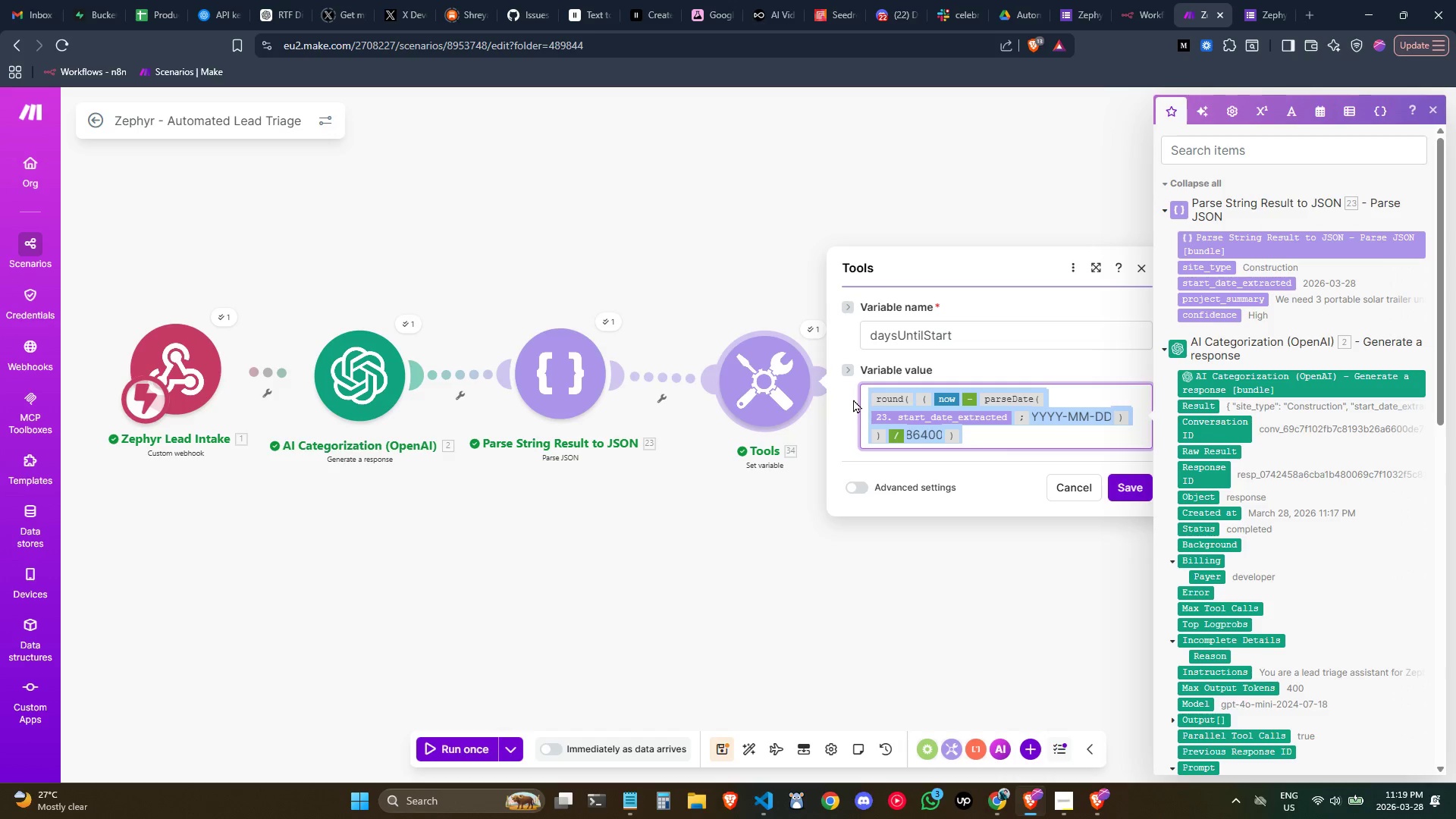 
key(Control+C)
 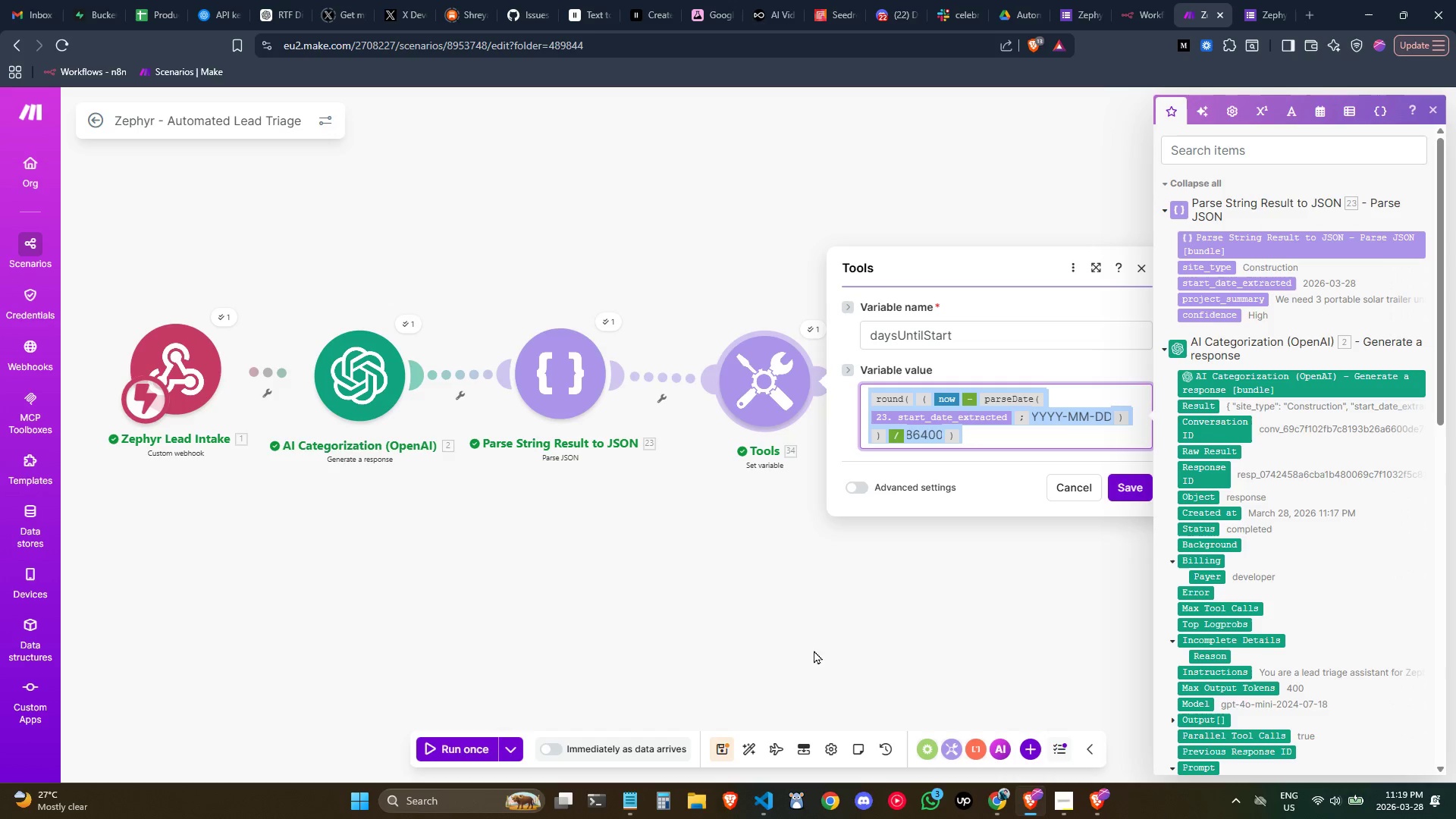 
key(Control+C)
 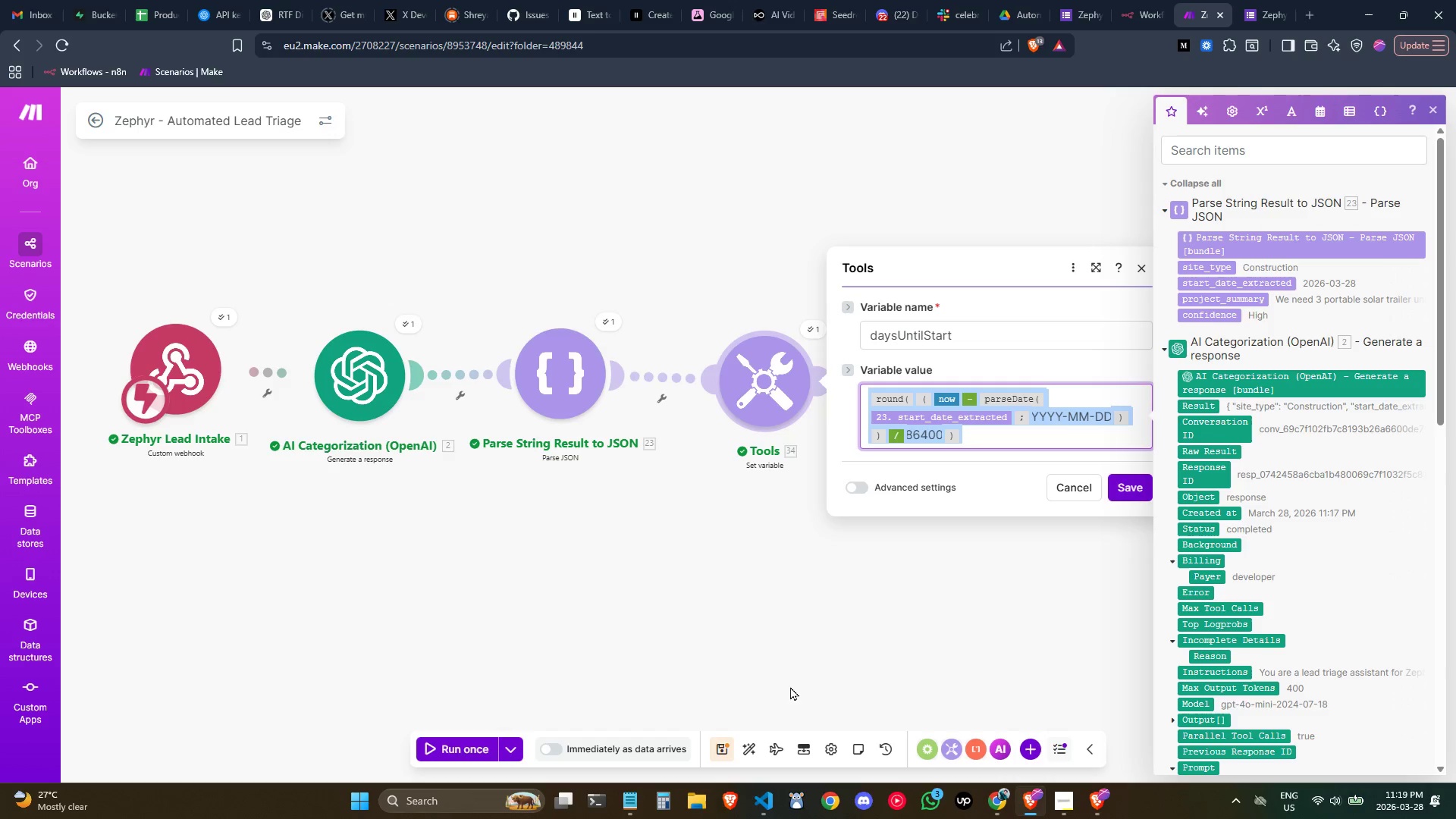 
key(Control+C)
 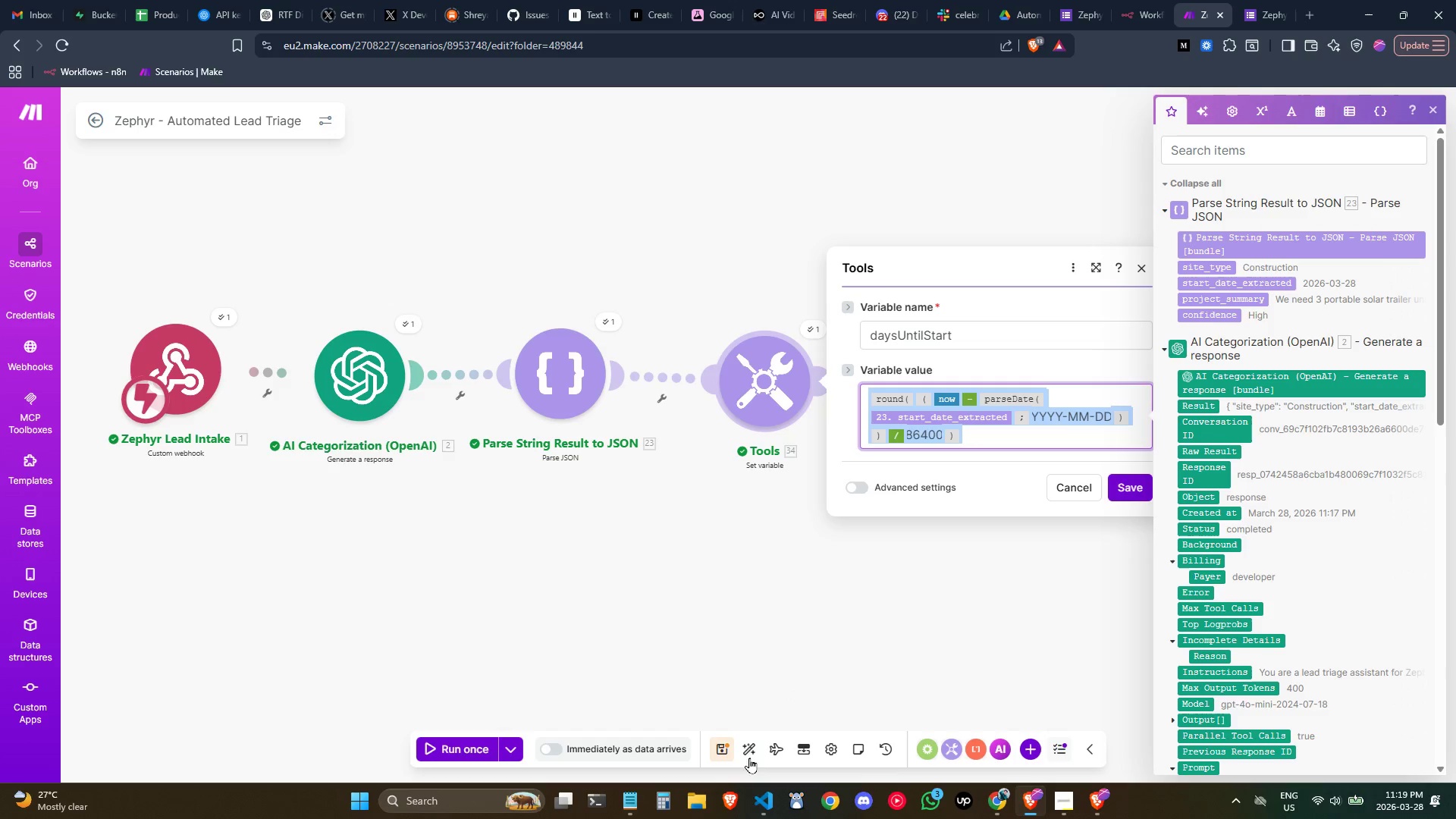 
key(Control+C)
 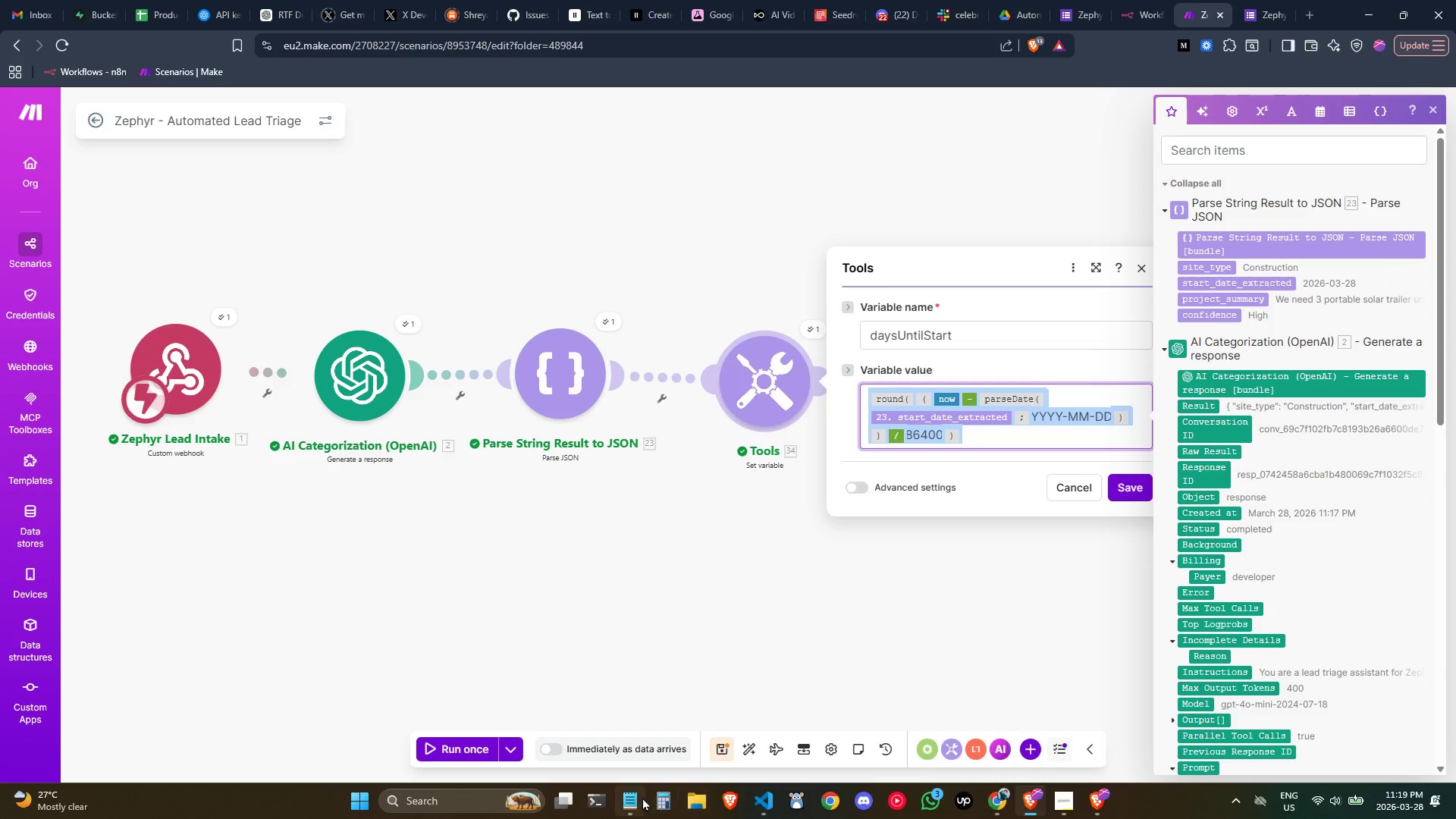 
key(Control+C)
 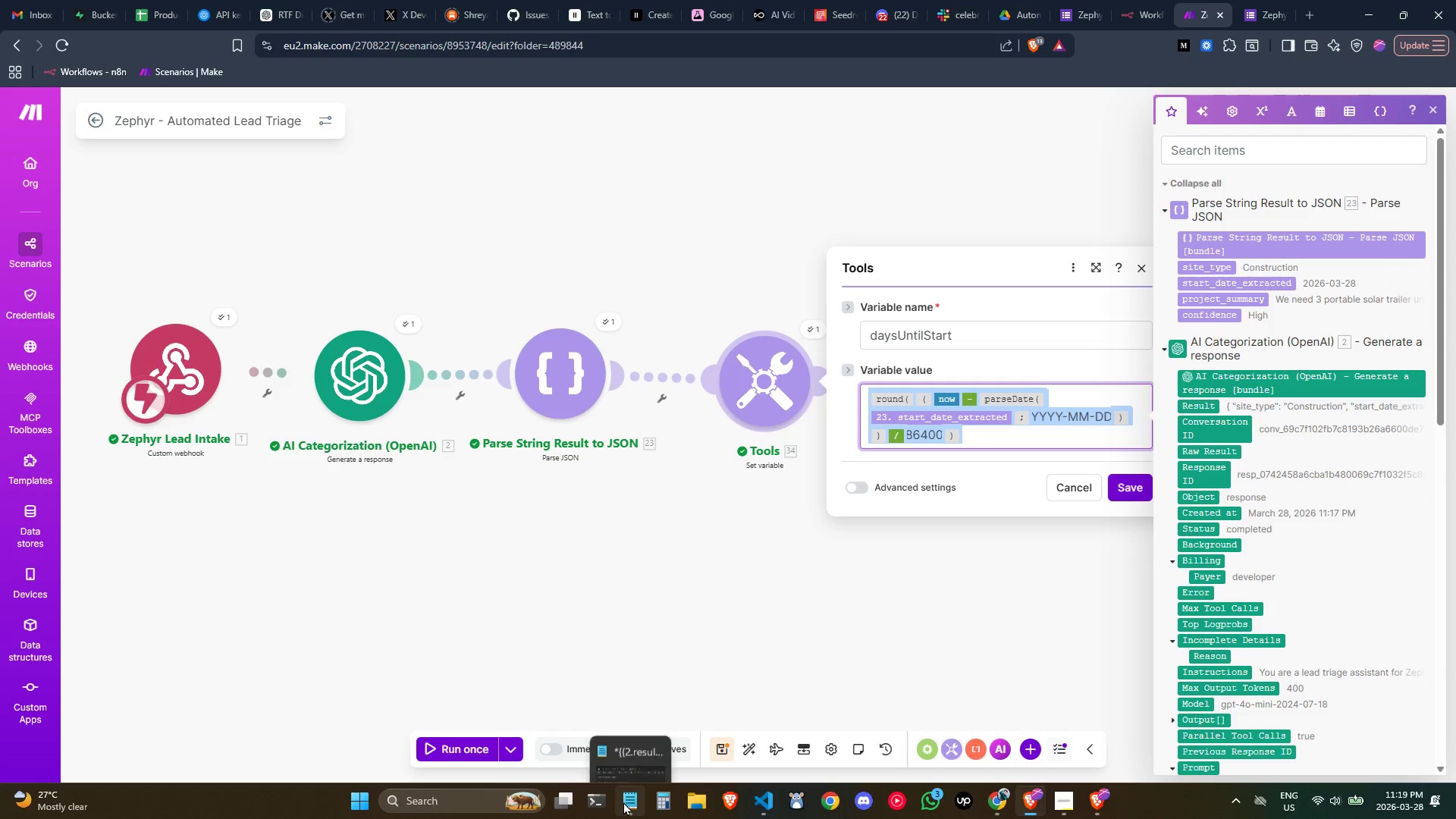 
left_click([623, 802])
 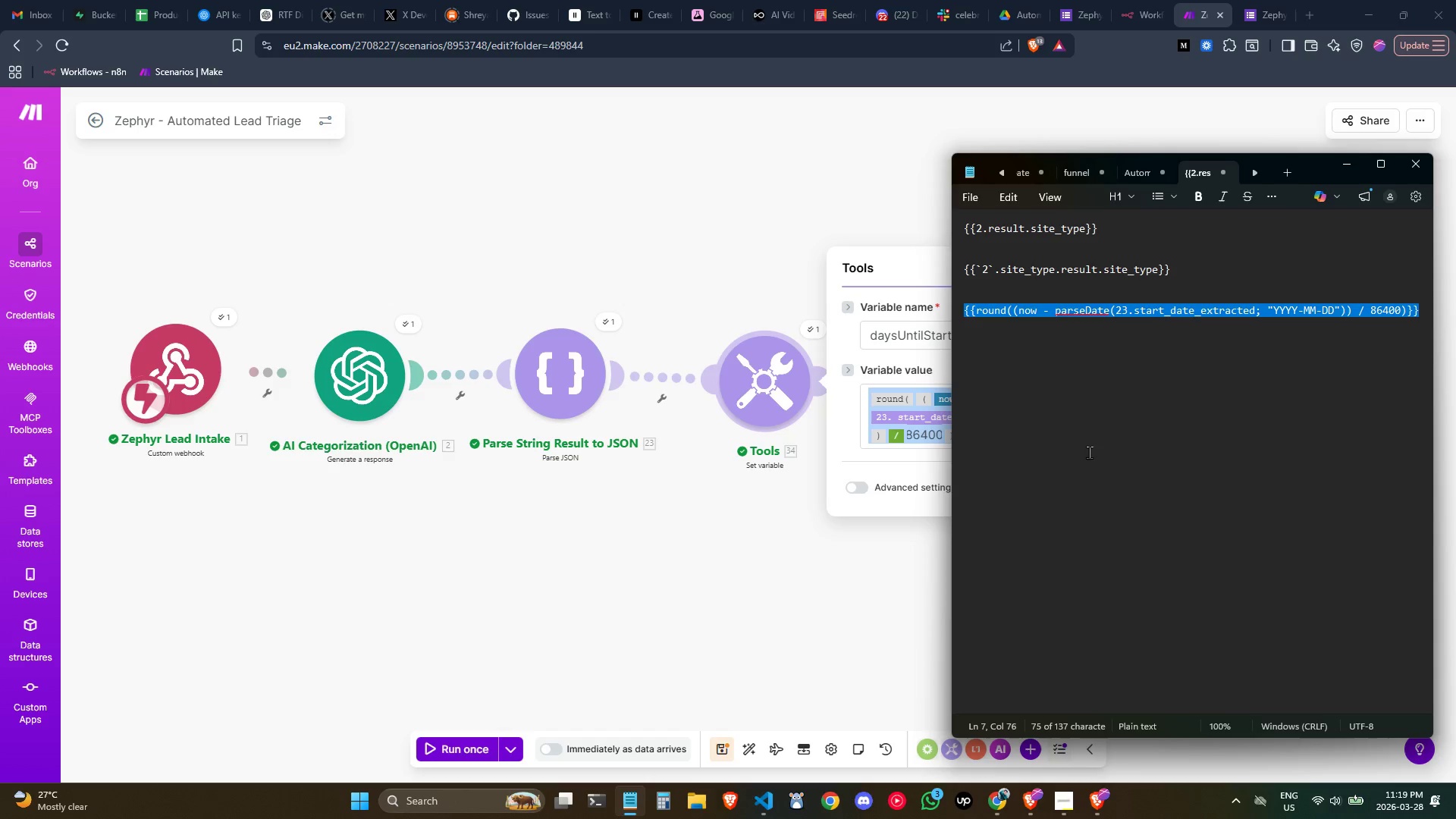 
wait(18.44)
 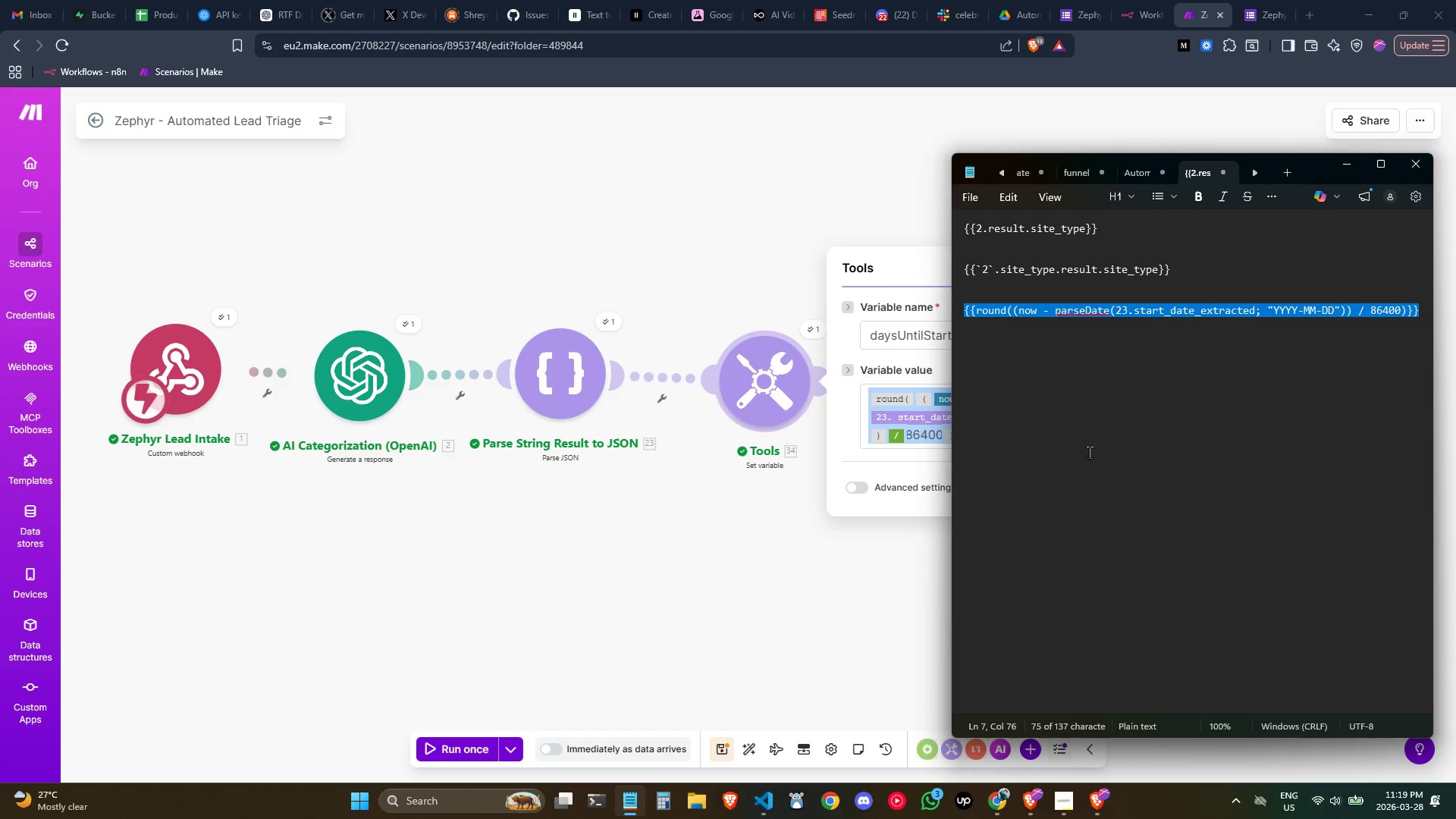 
left_click([1290, 367])
 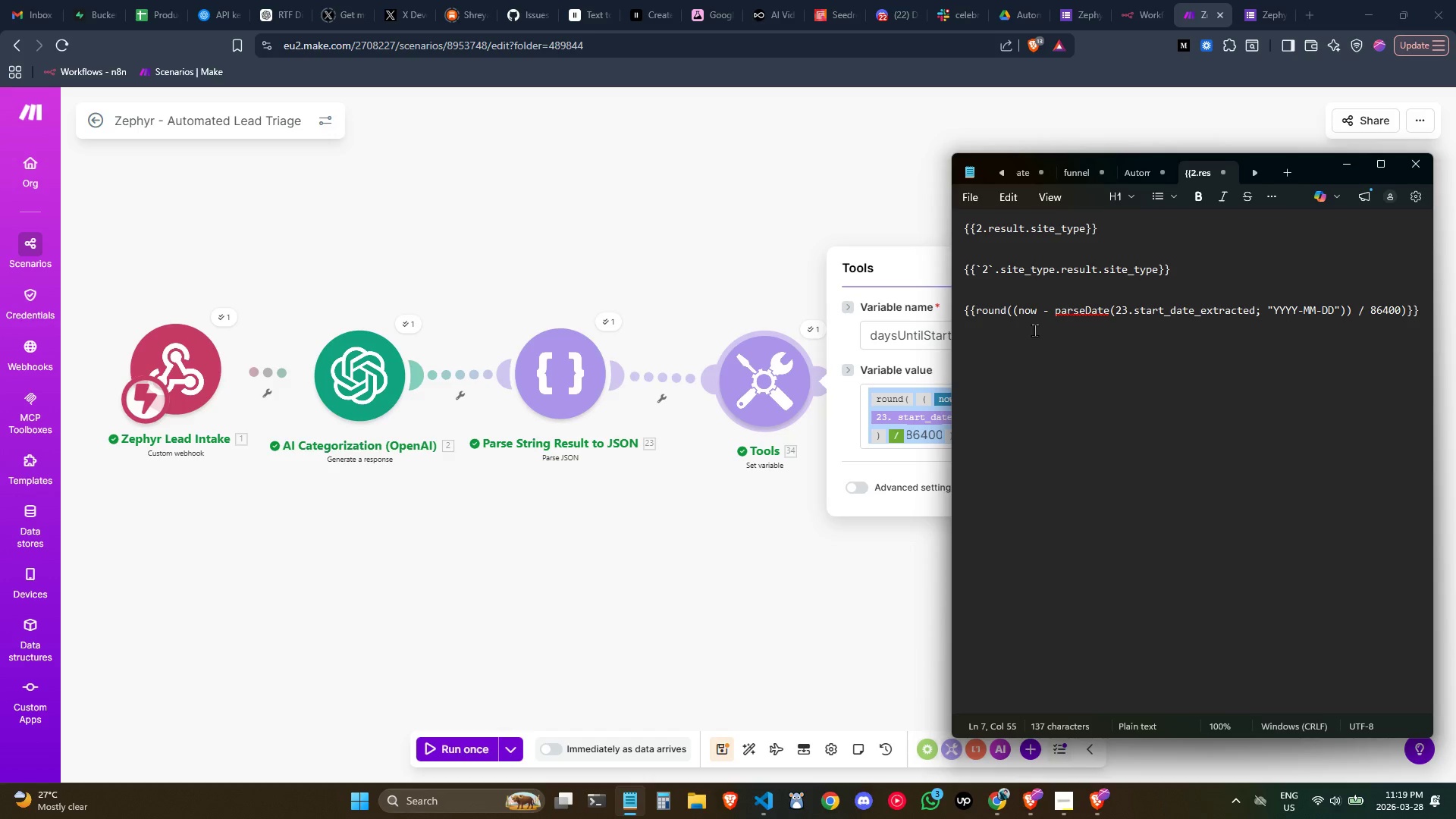 
left_click([1127, 320])
 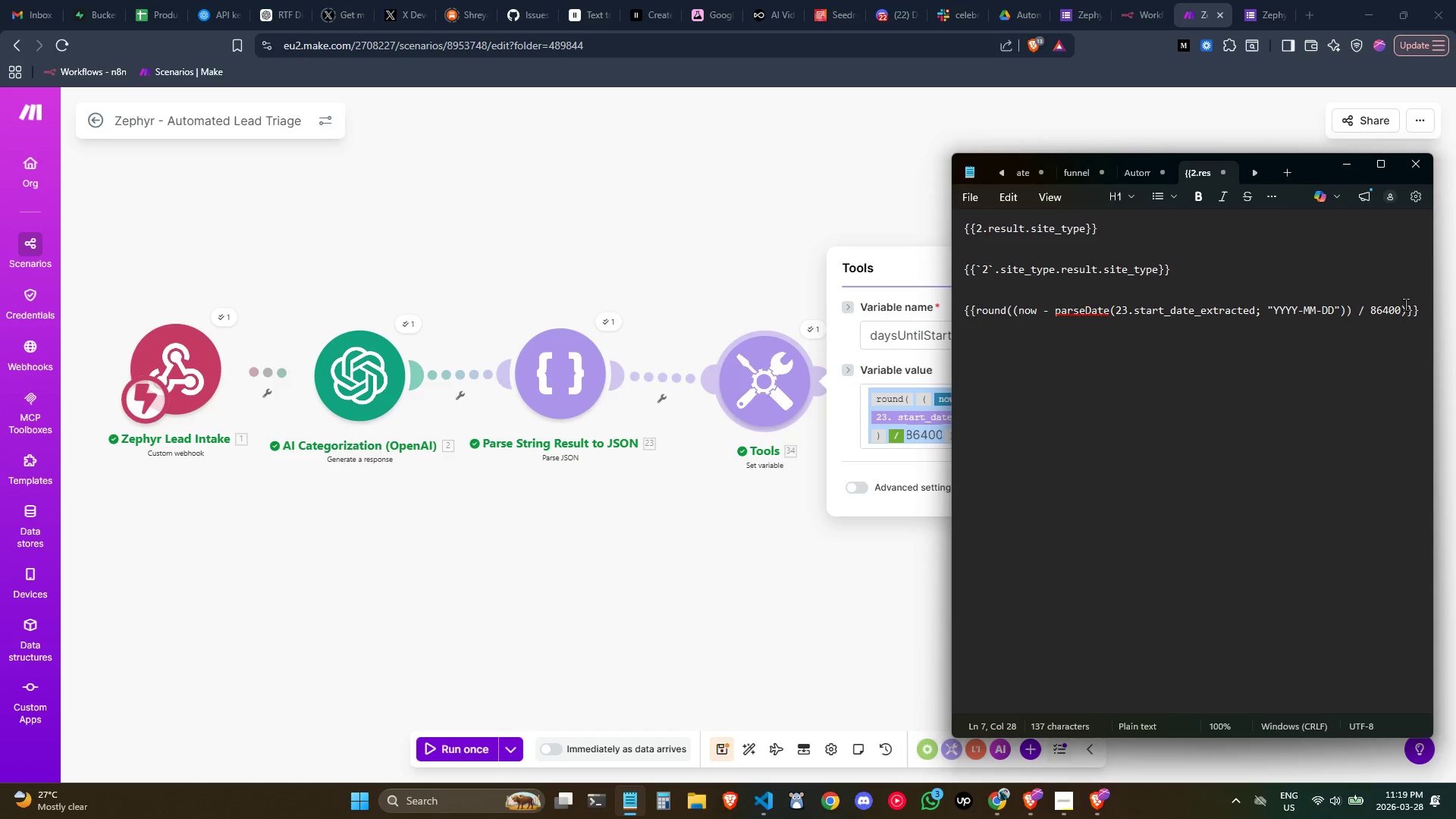 
left_click([1395, 311])
 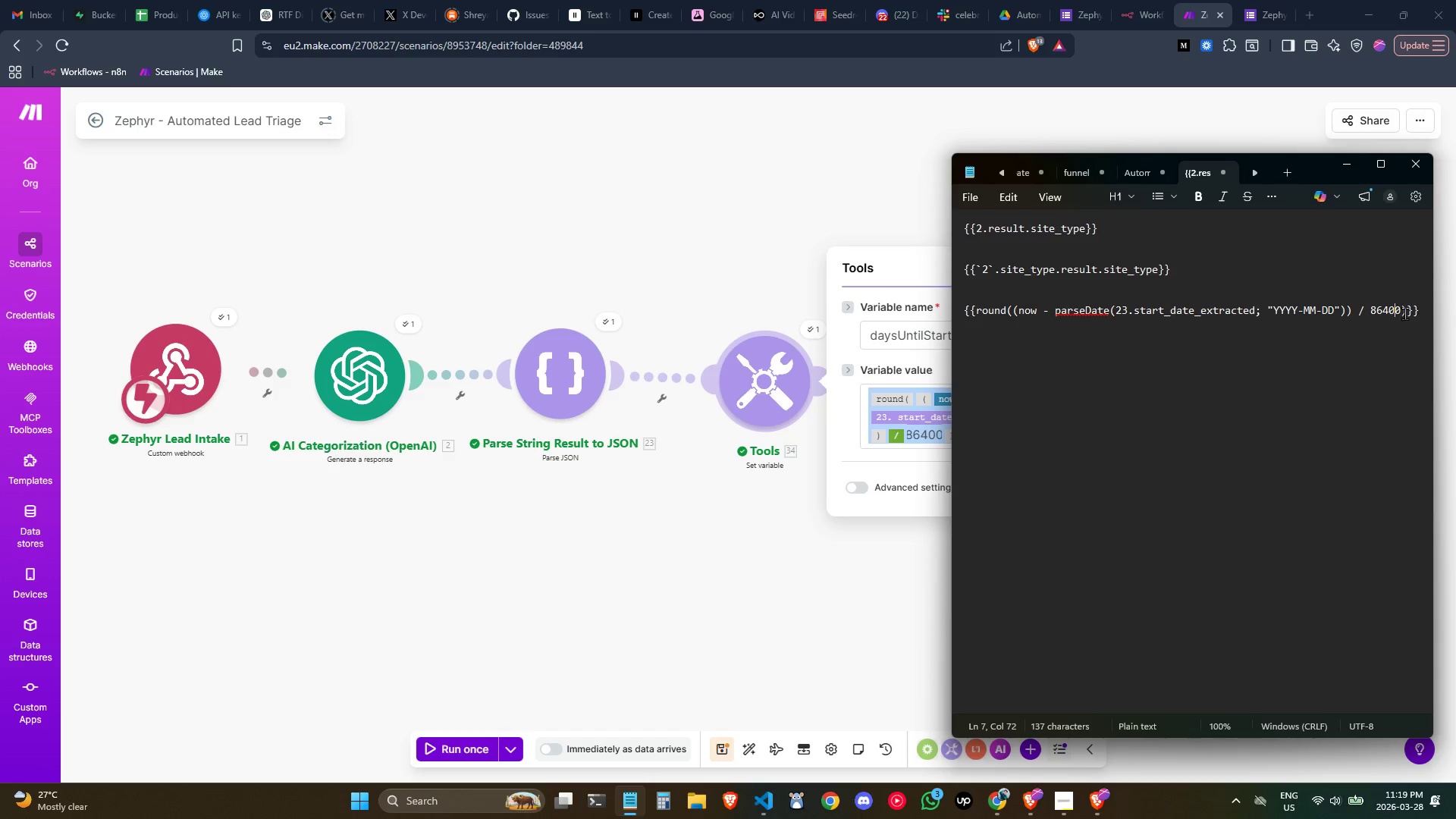 
key(Control+ControlLeft)
 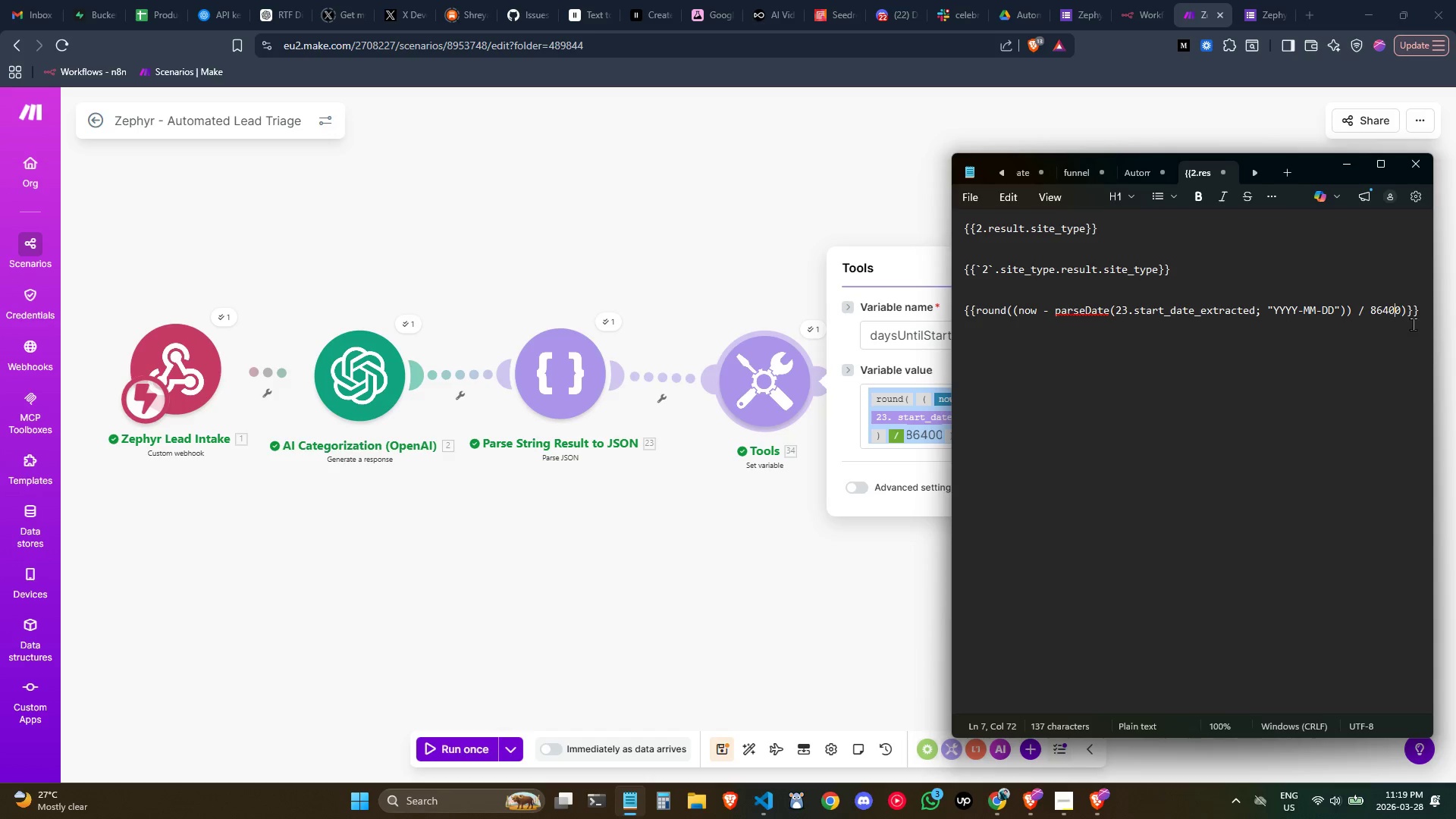 
wait(6.47)
 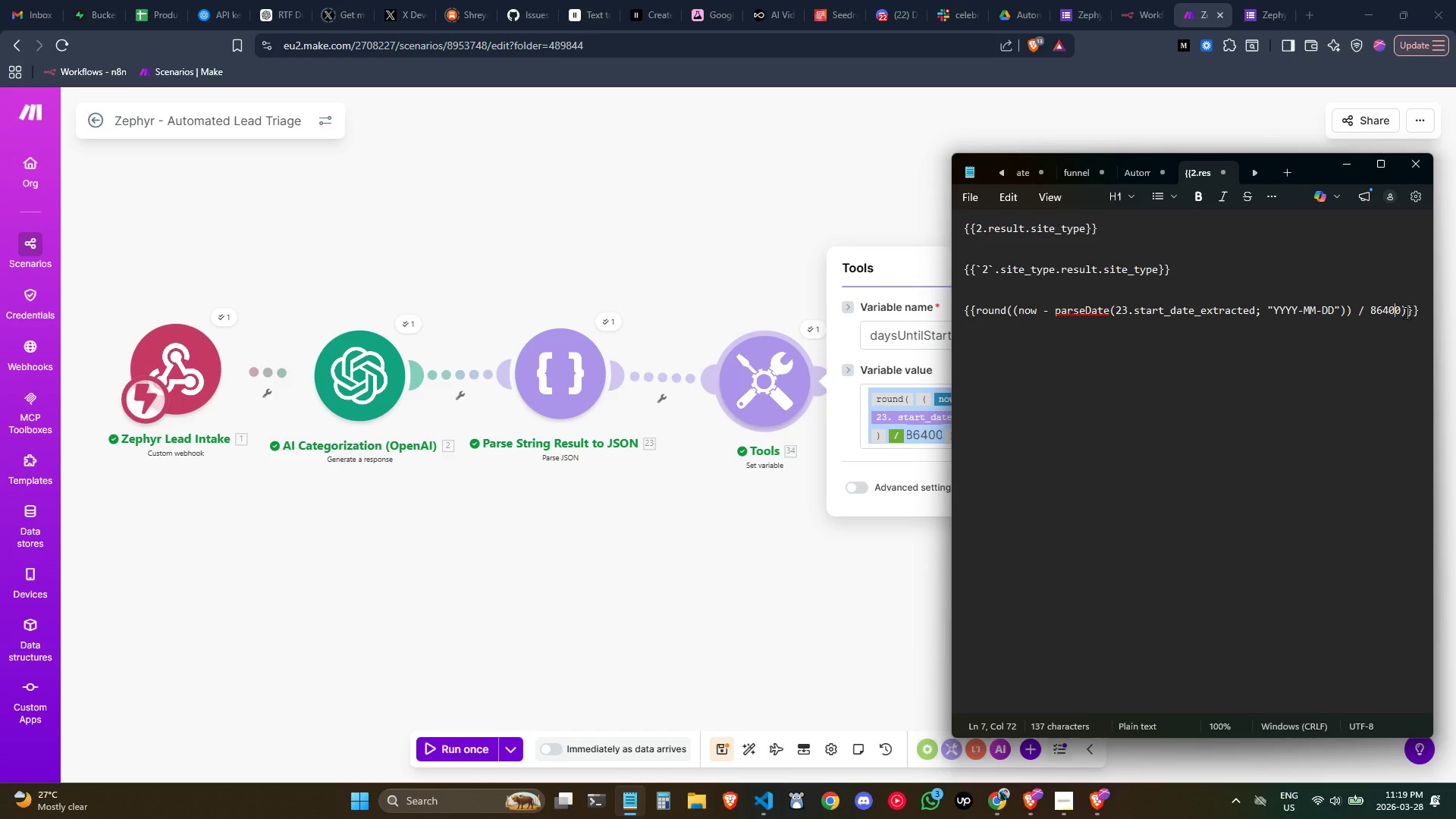 
type(000)
 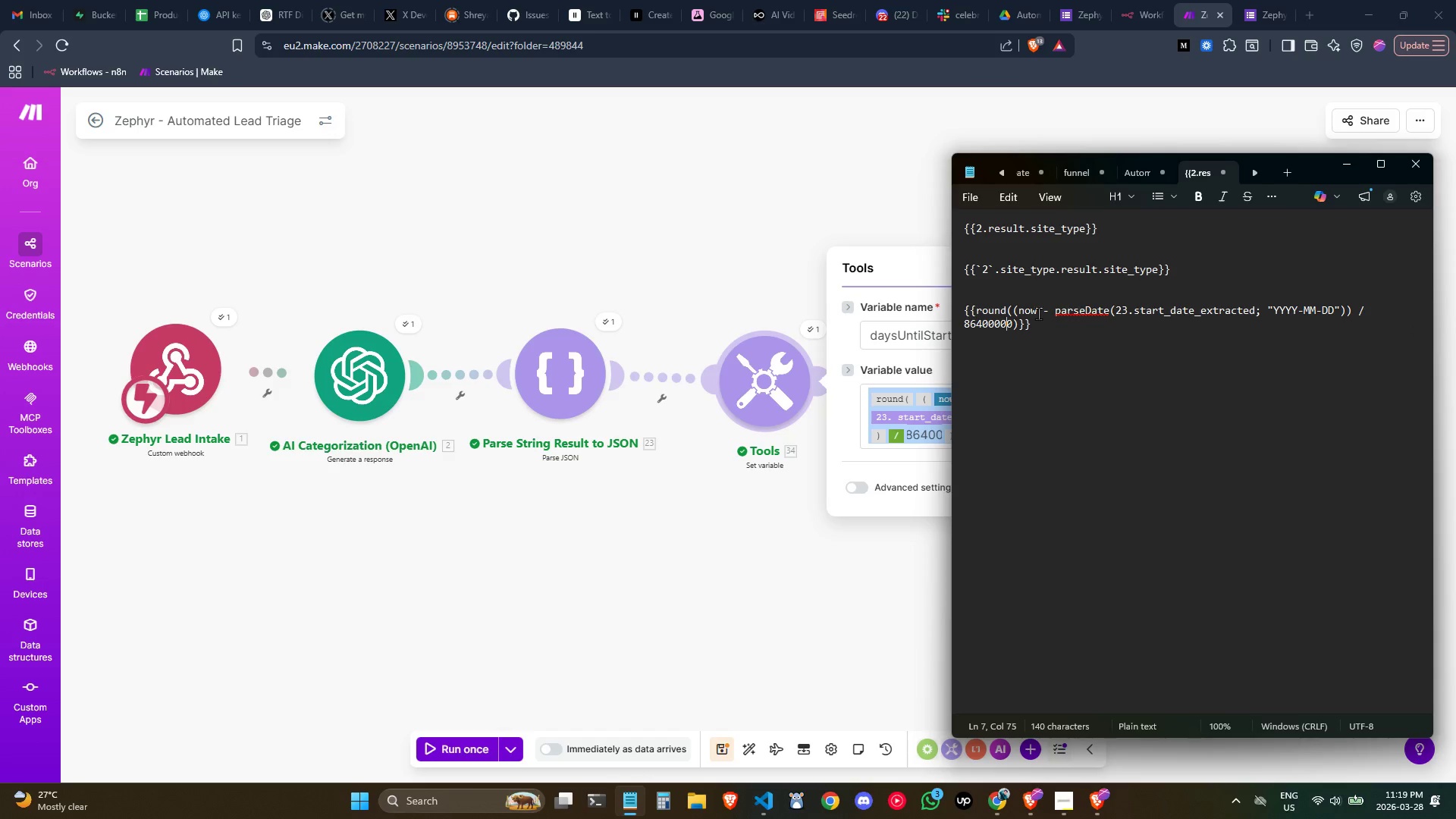 
left_click_drag(start_coordinate=[1046, 319], to_coordinate=[940, 315])
 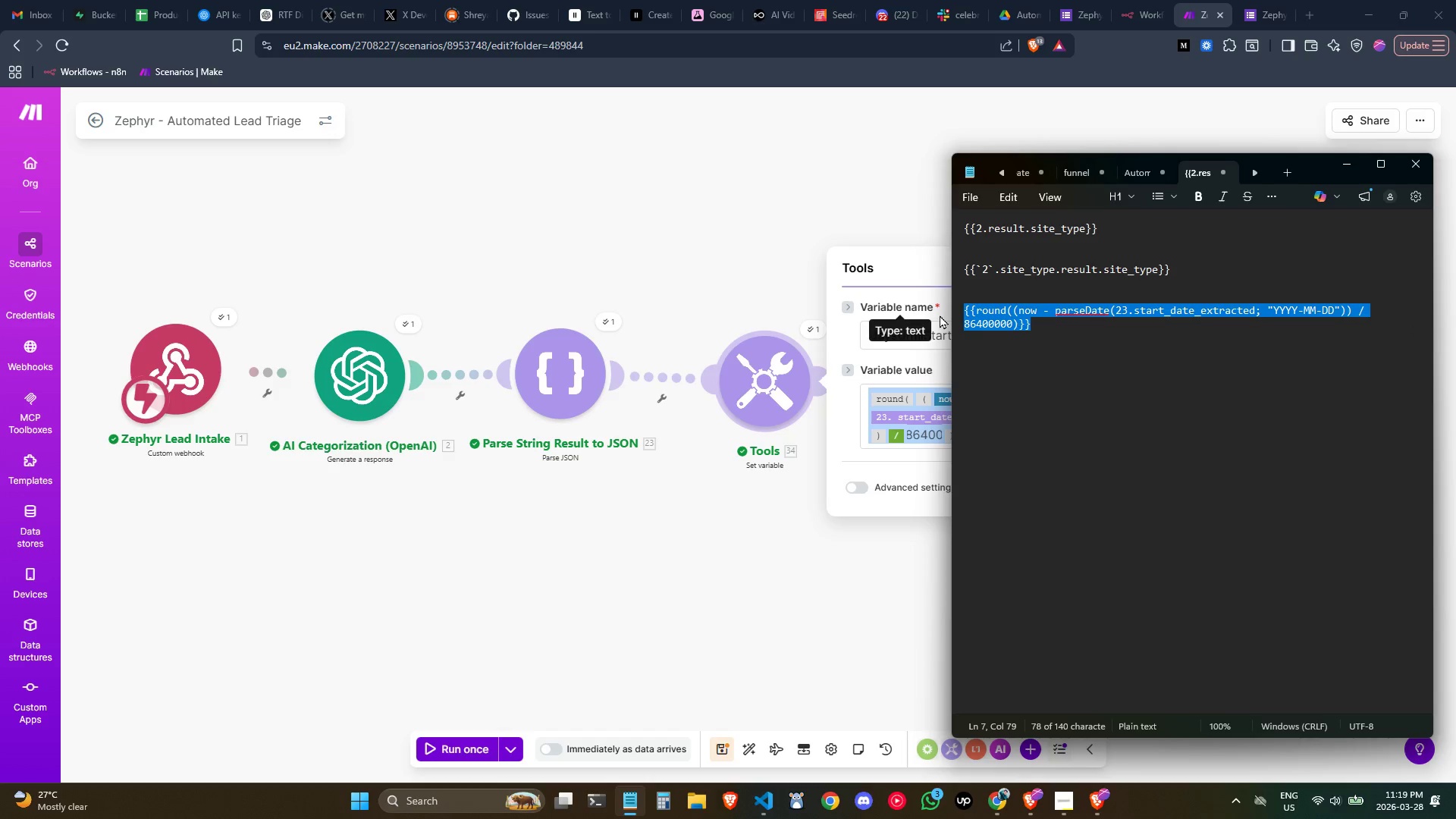 
key(Control+C)
 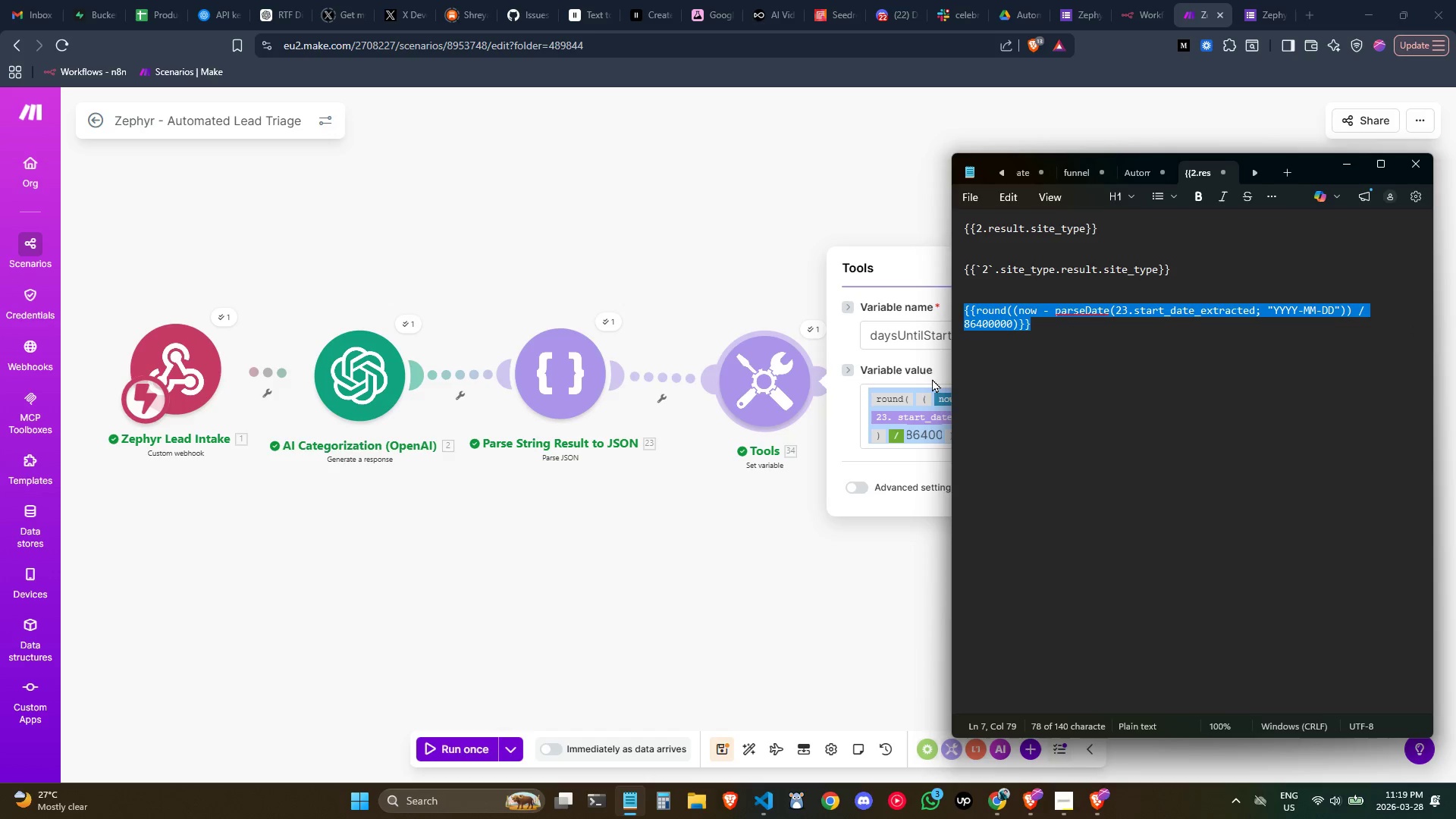 
key(Control+C)
 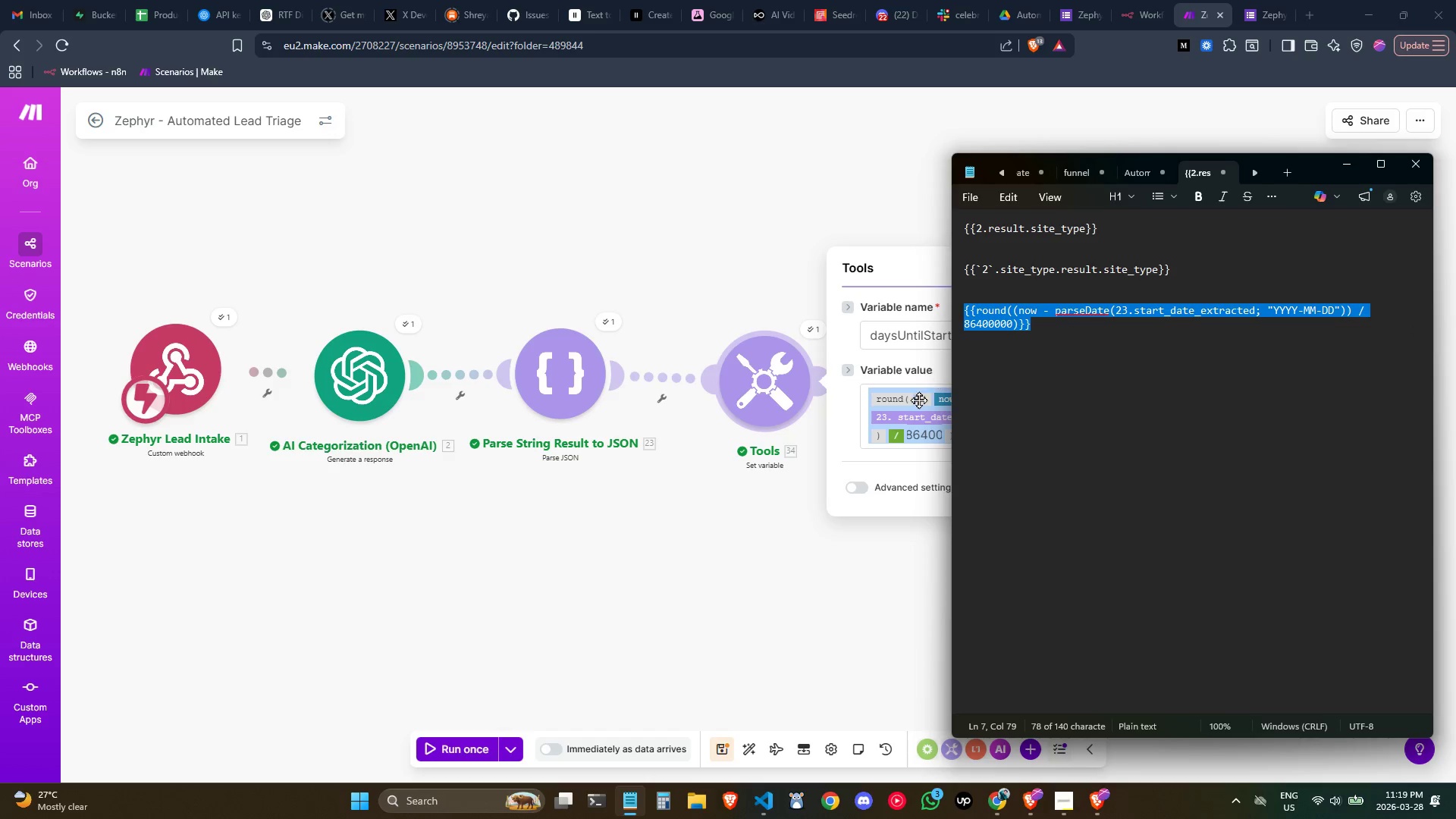 
key(Control+C)
 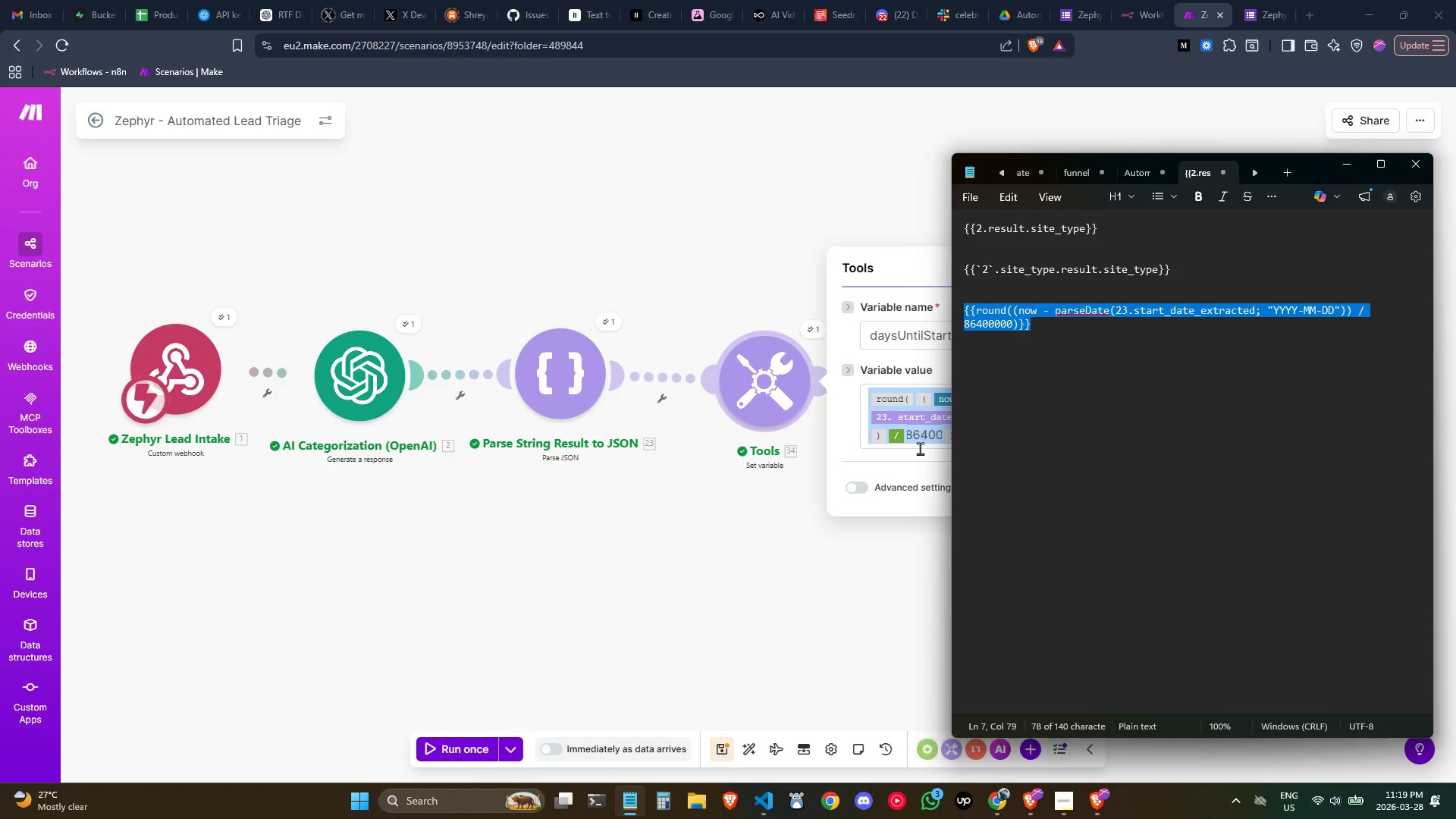 
left_click([919, 441])
 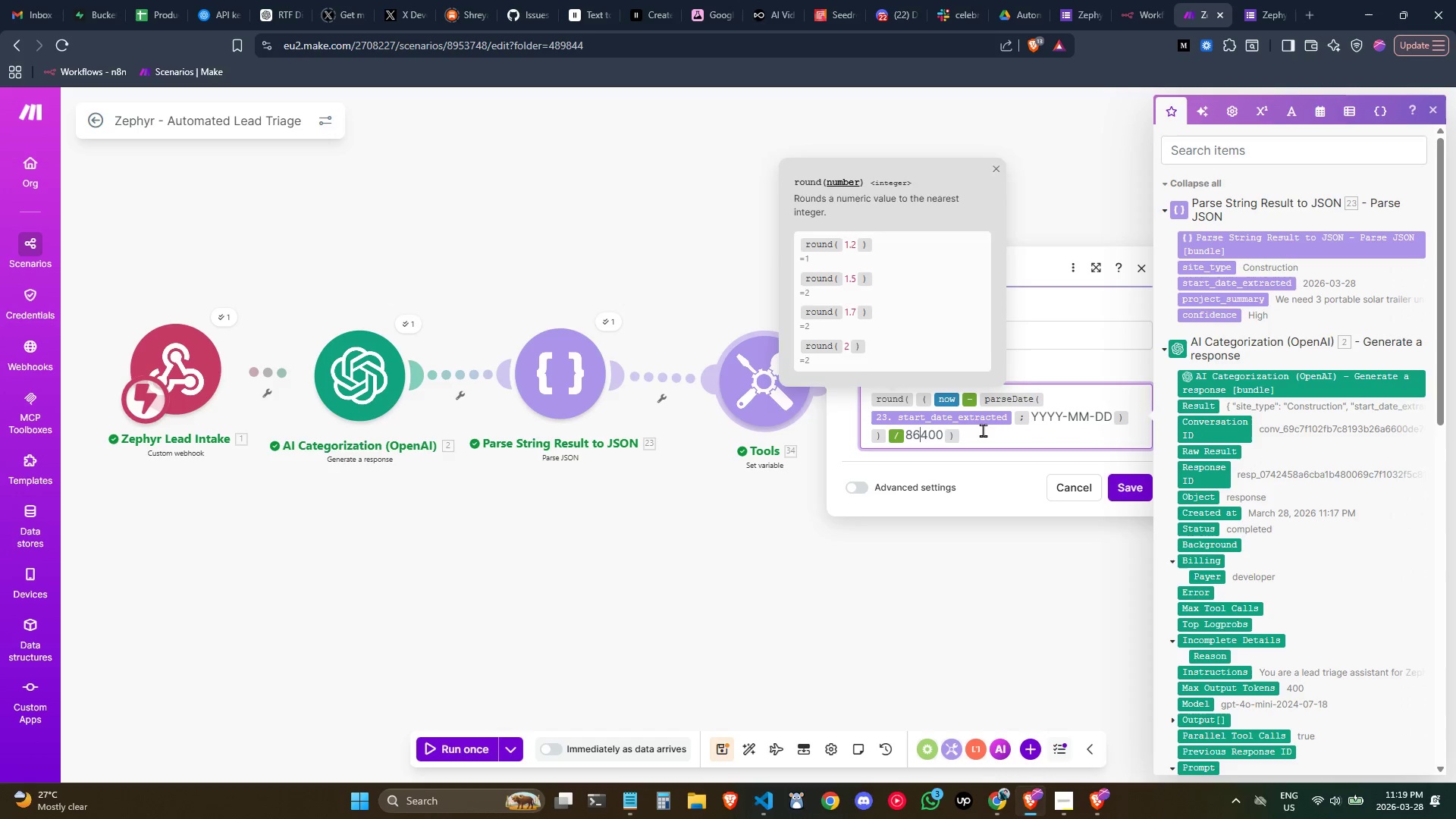 
double_click([983, 430])
 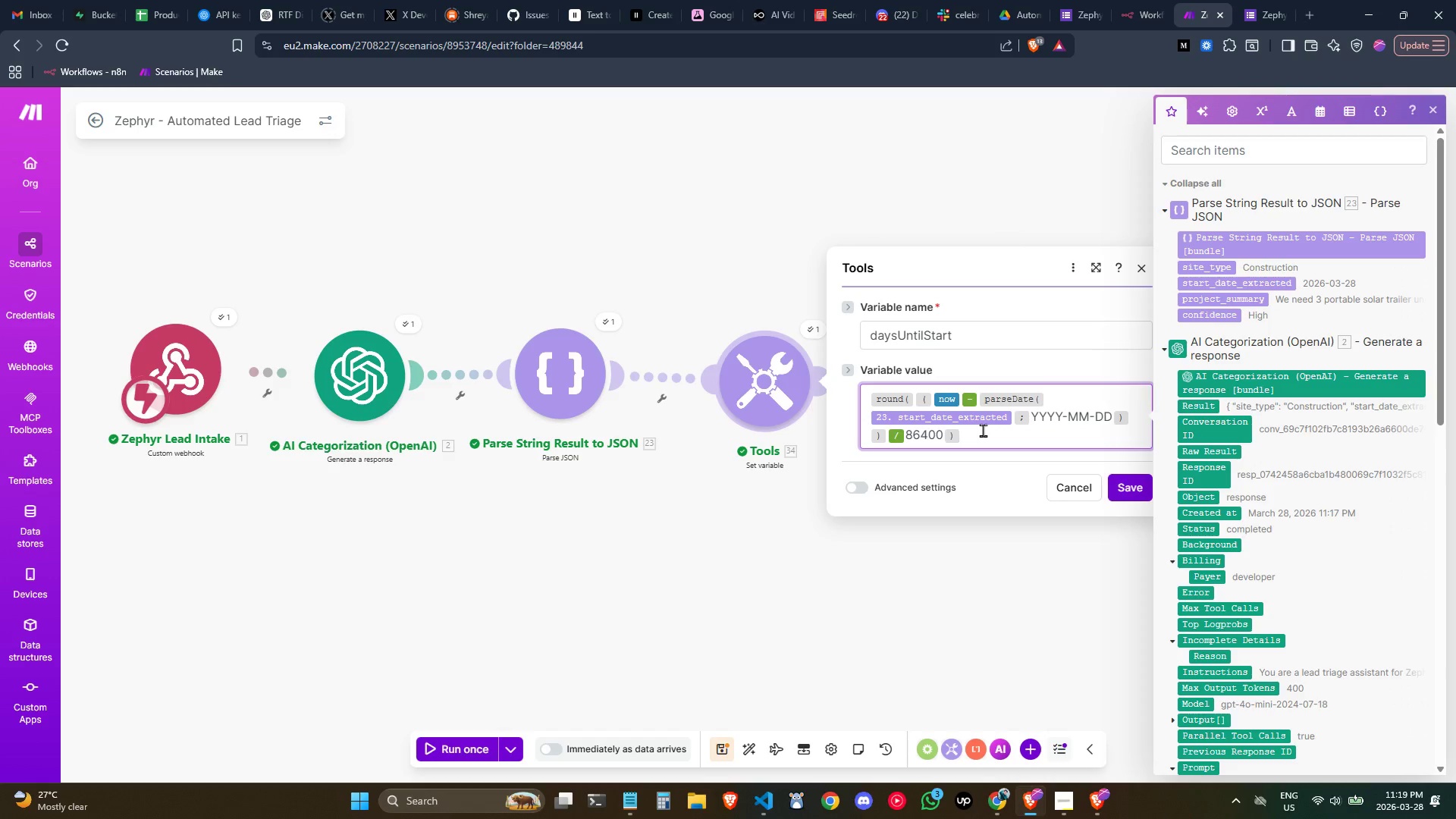 
triple_click([983, 430])
 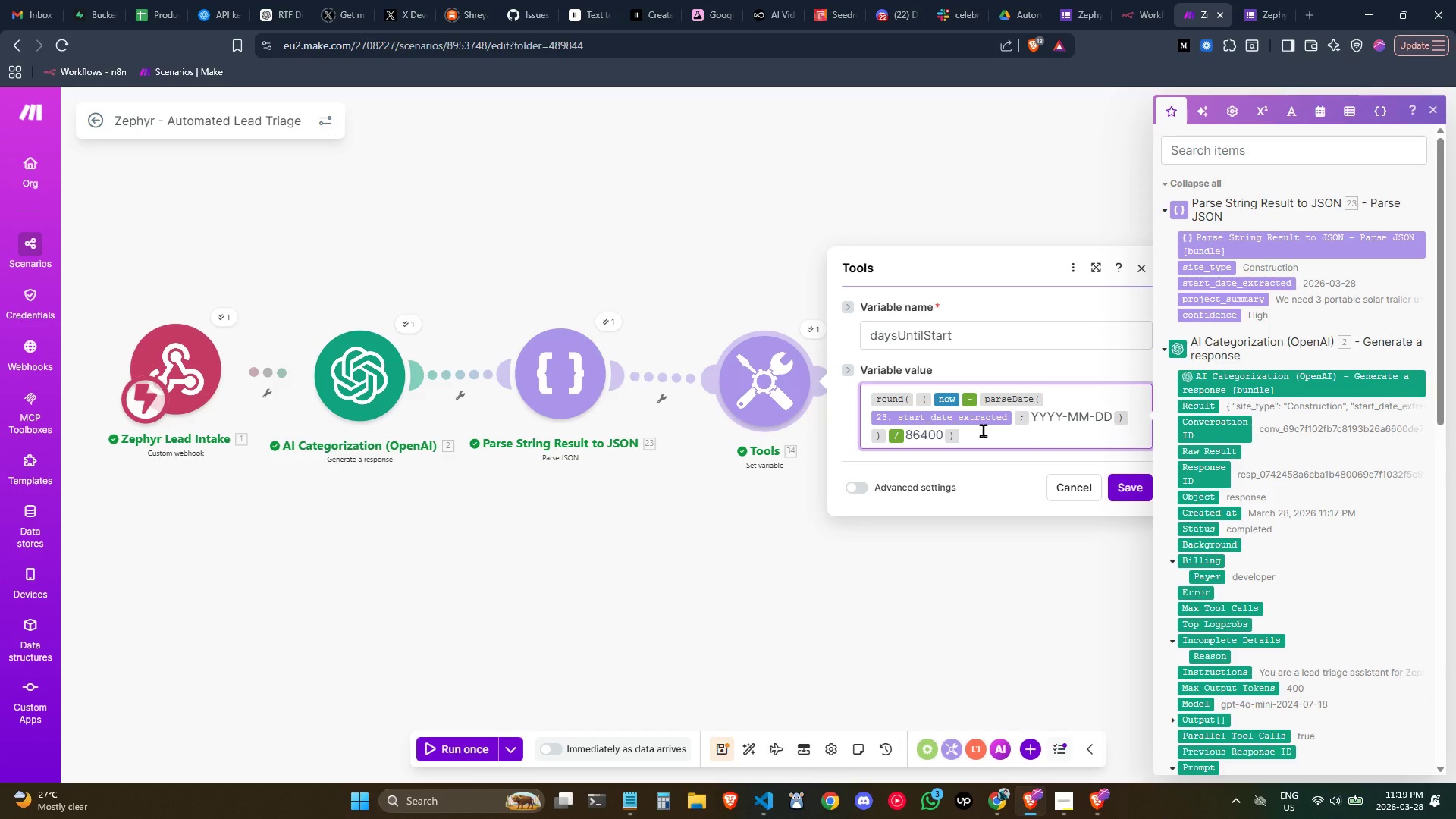 
triple_click([983, 430])
 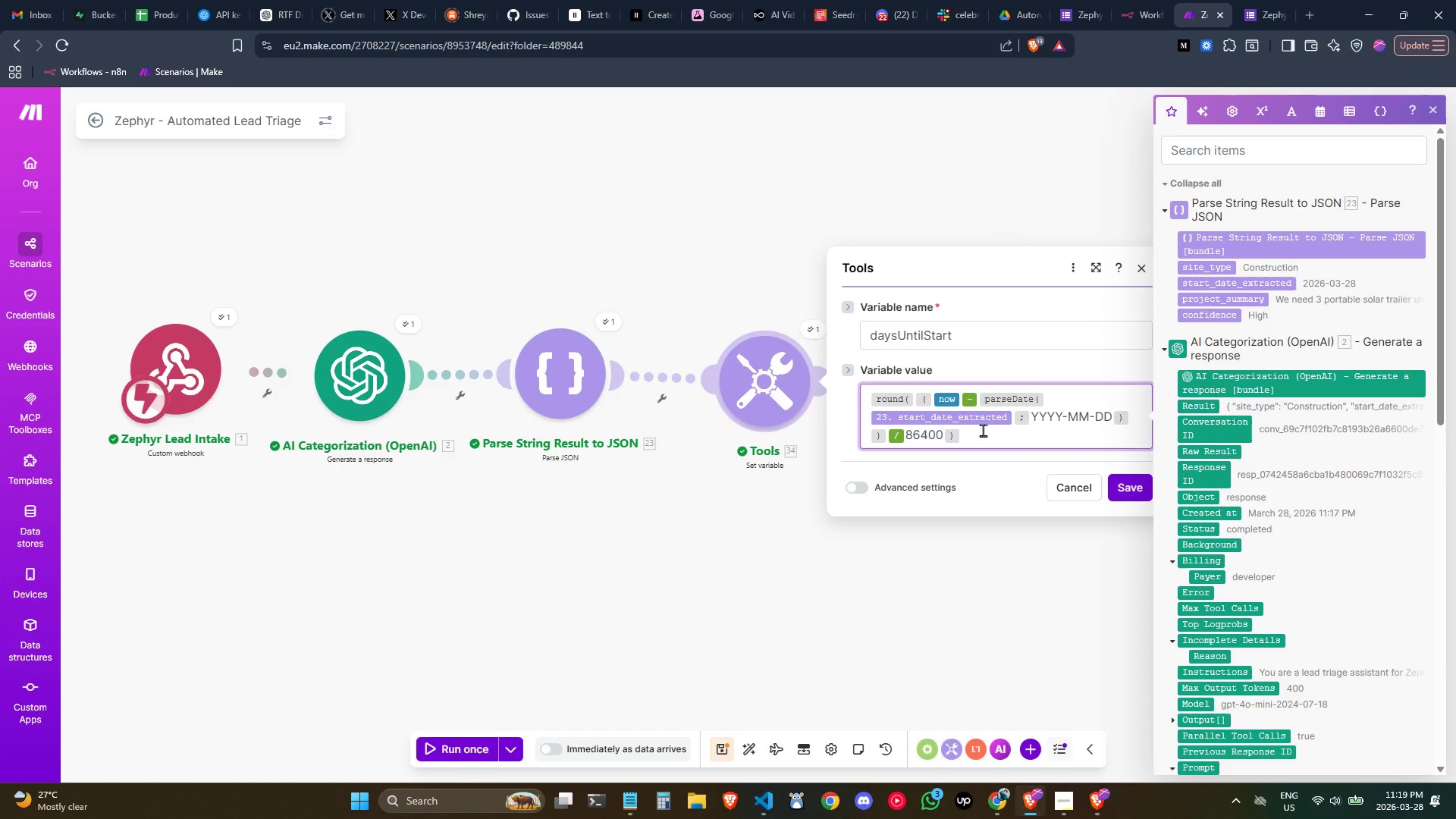 
key(Control+ControlLeft)
 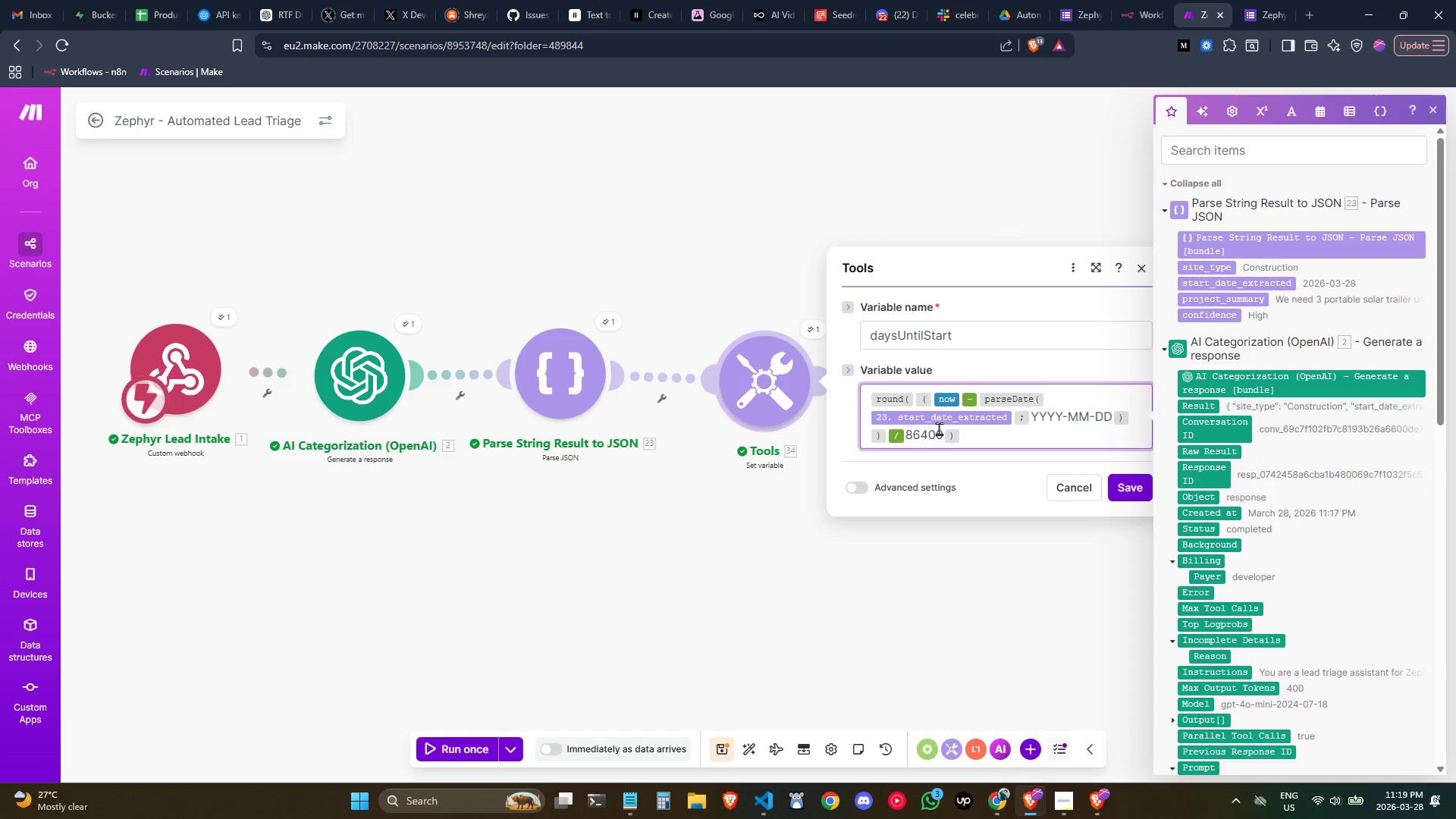 
left_click([939, 428])
 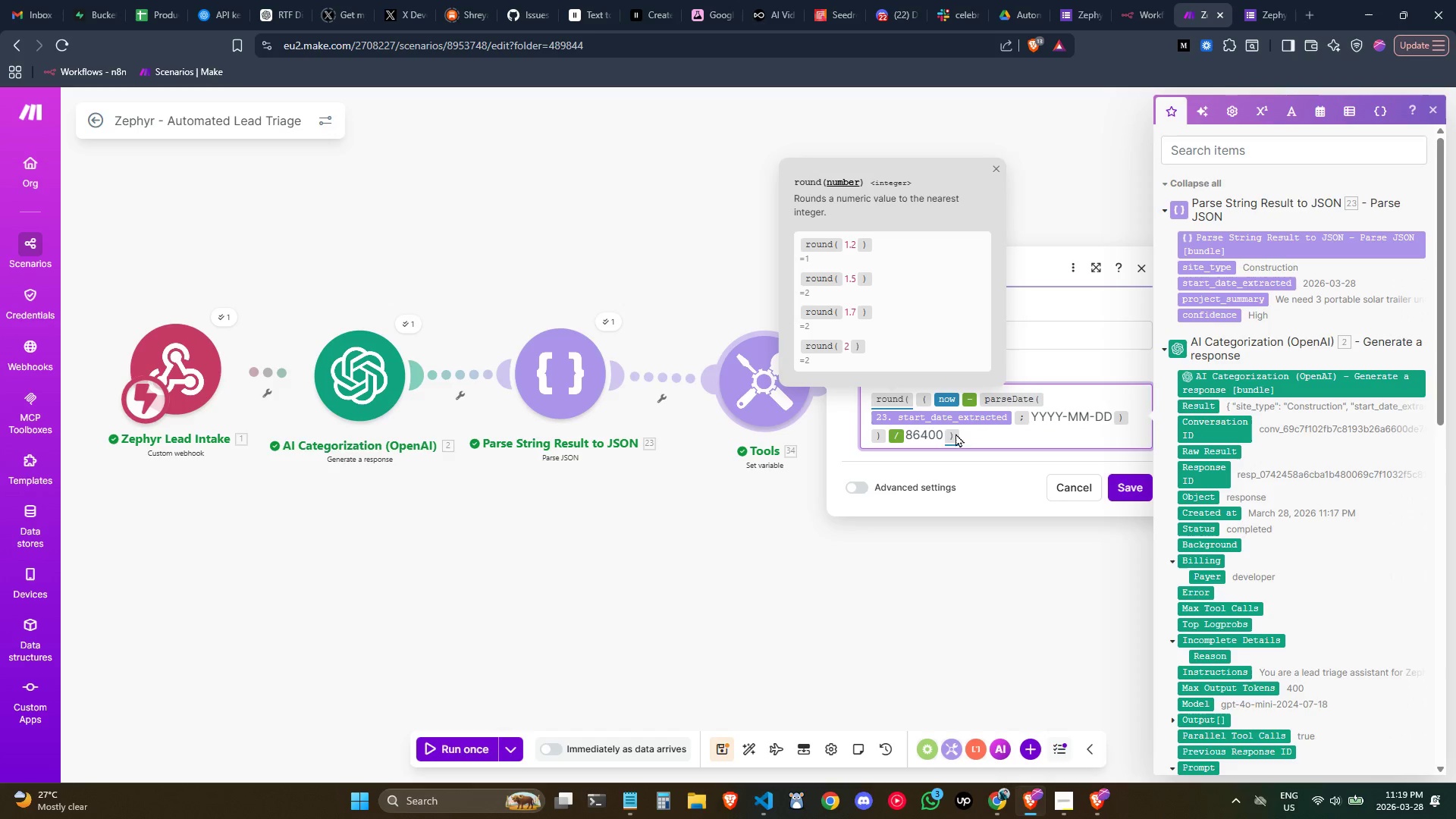 
left_click([984, 428])
 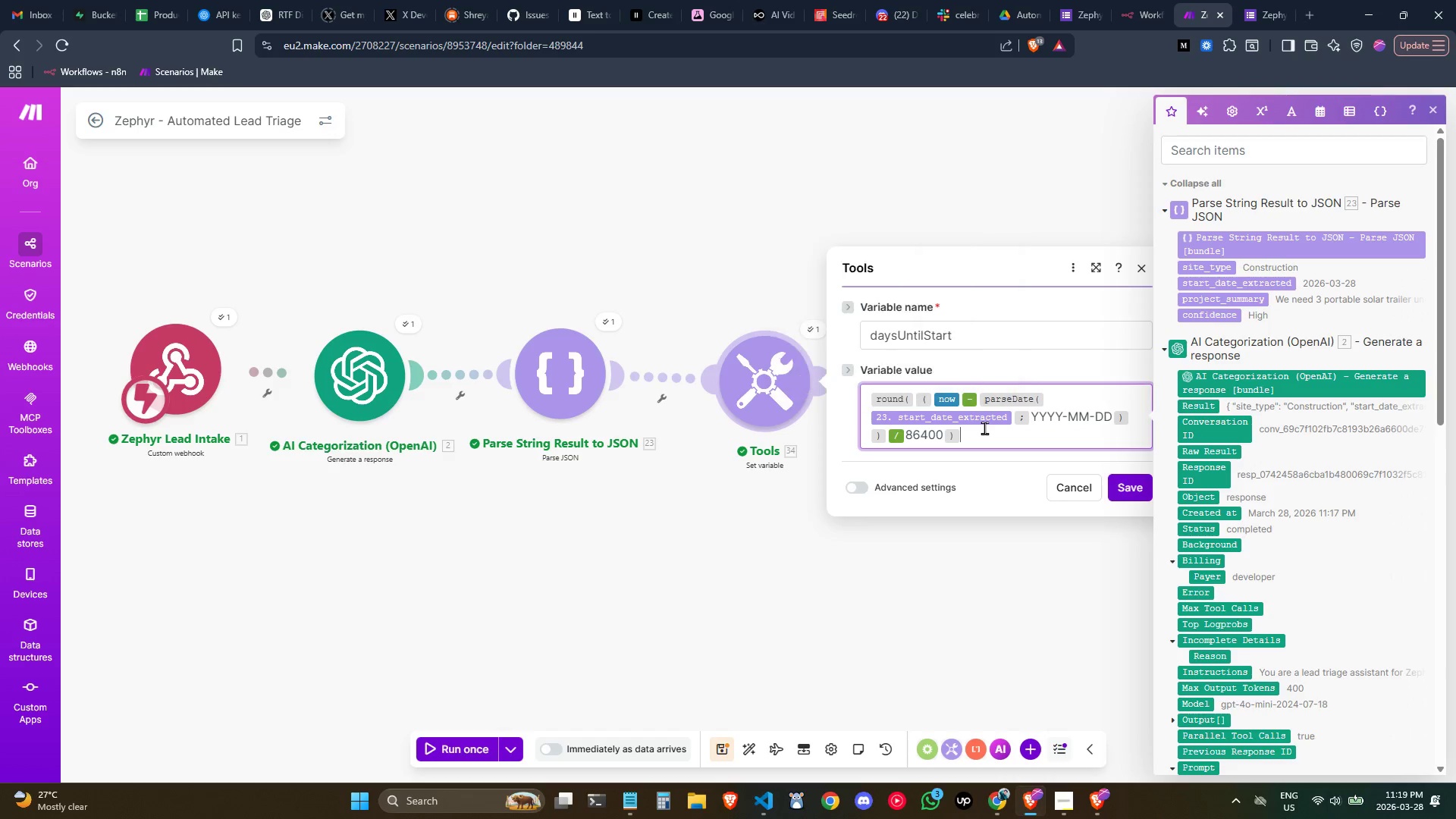 
key(Control+ControlLeft)
 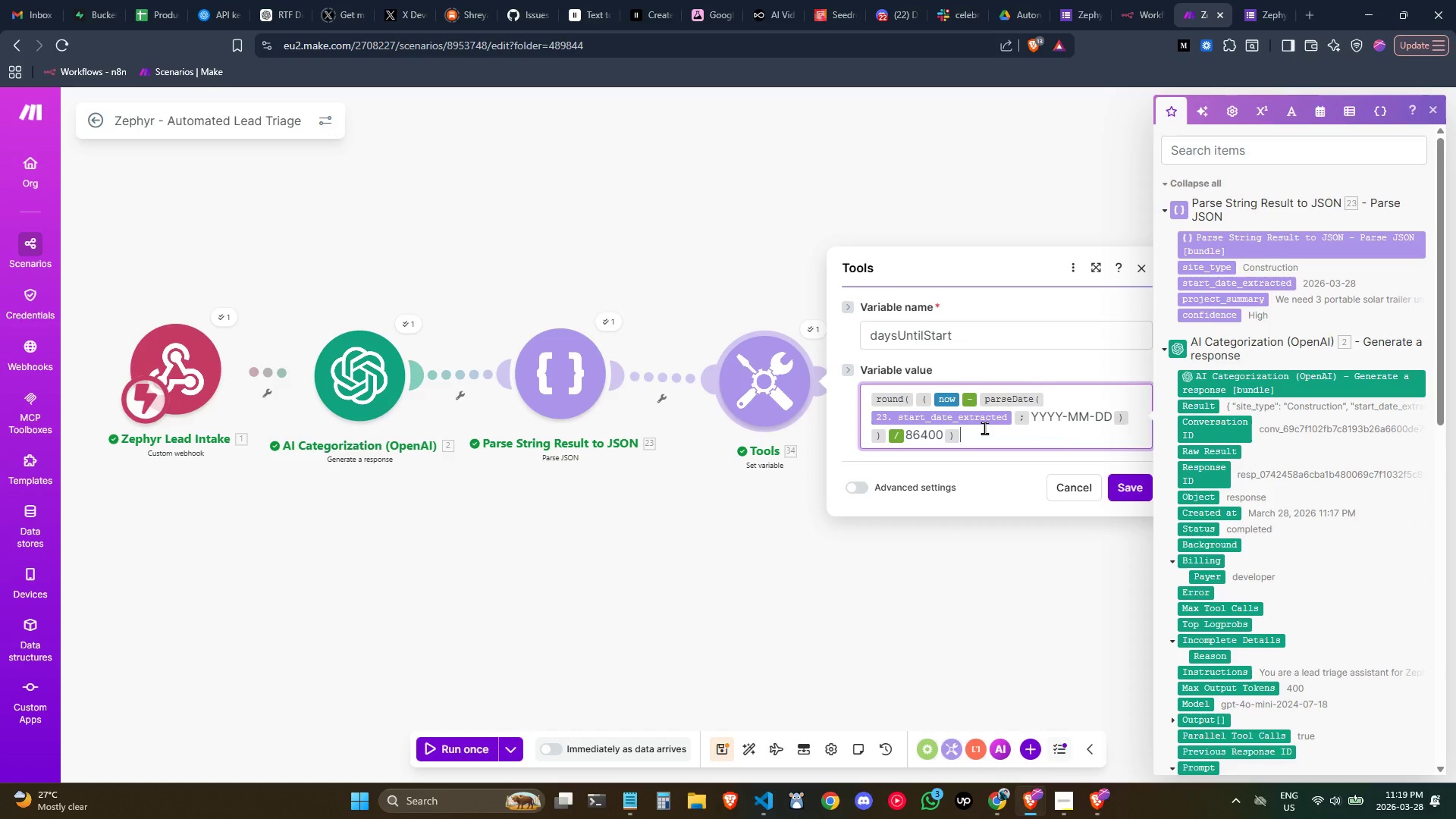 
key(Control+A)
 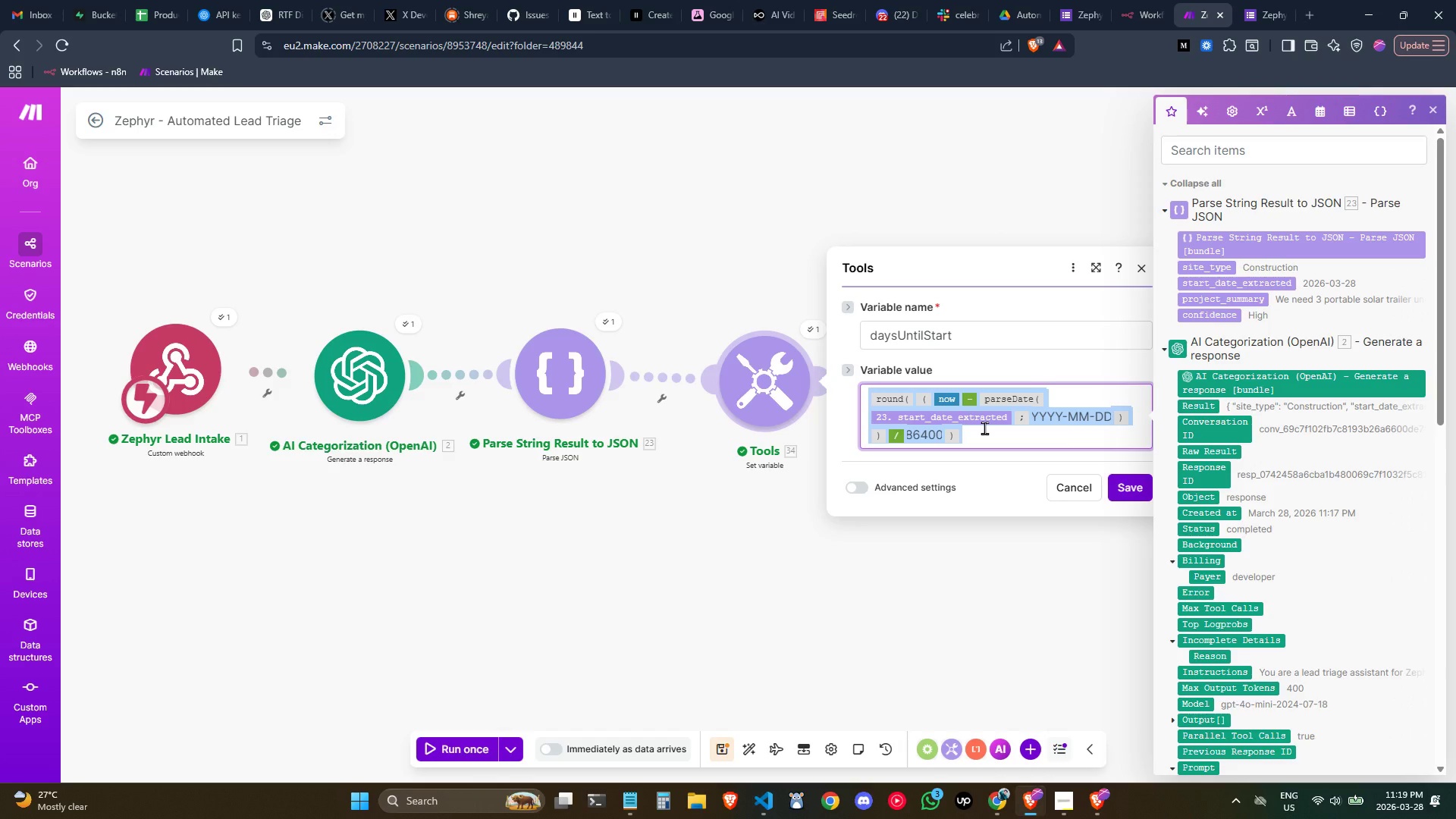 
key(Control+V)
 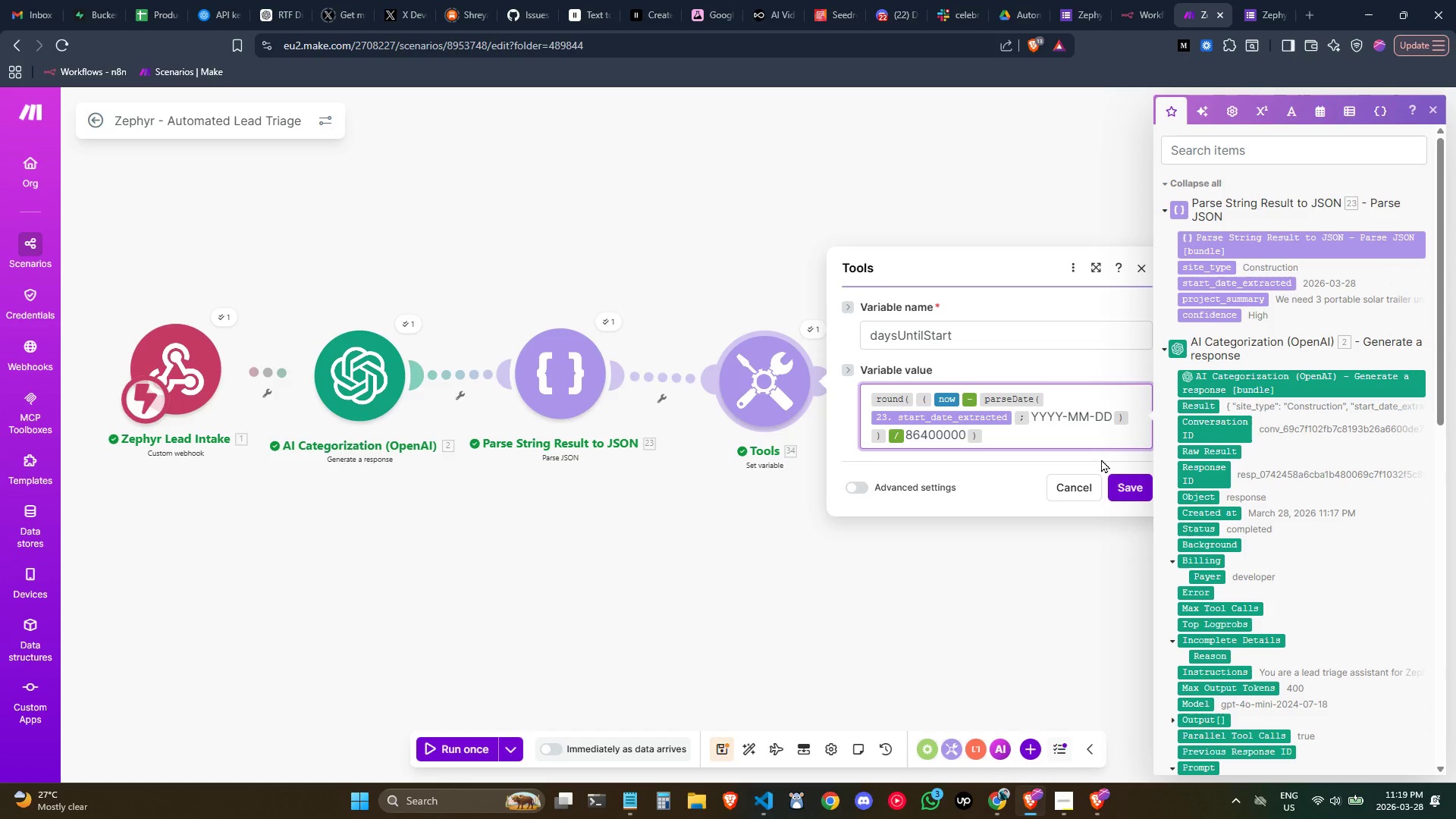 
wait(9.84)
 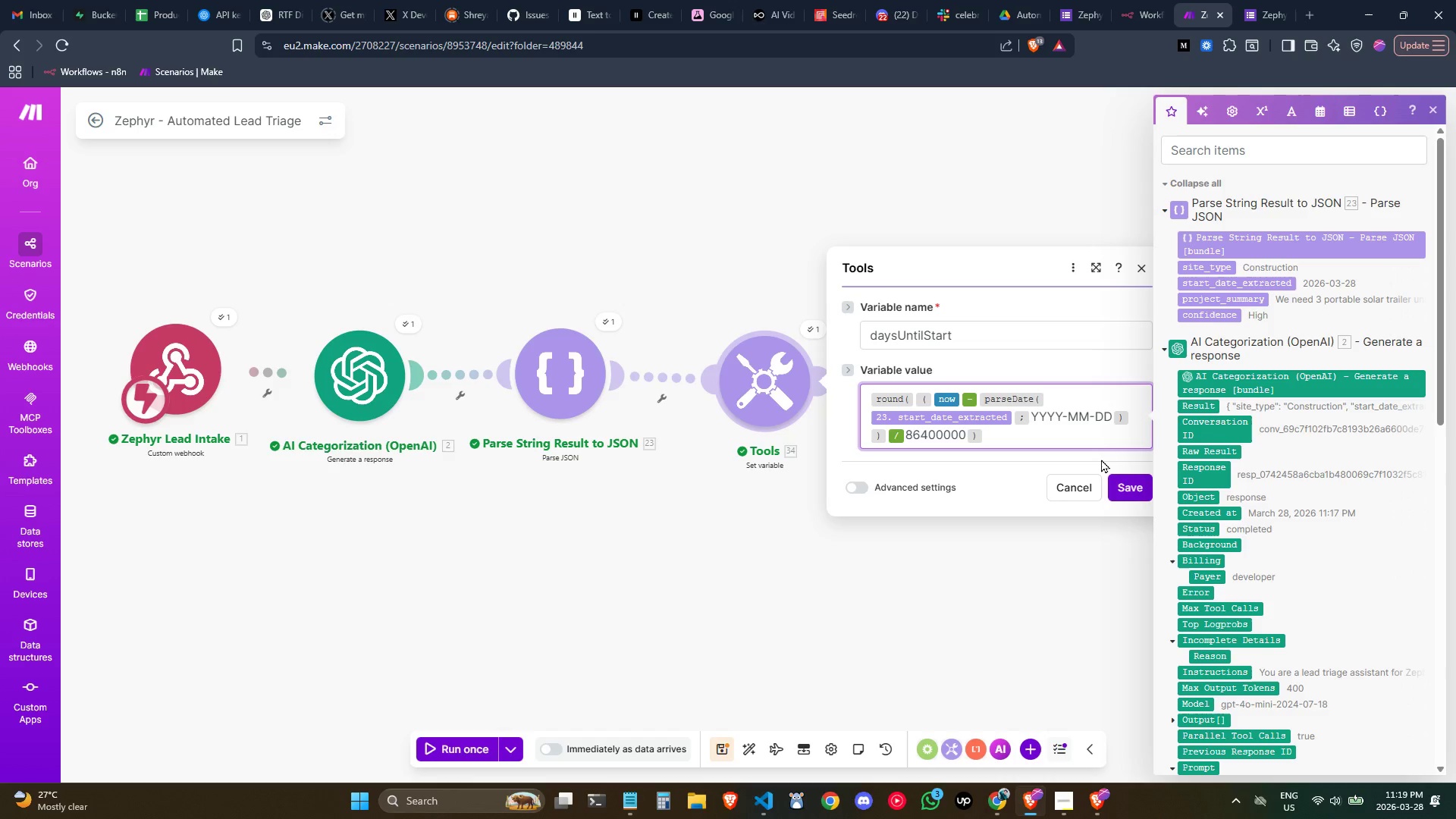 
left_click([1127, 476])
 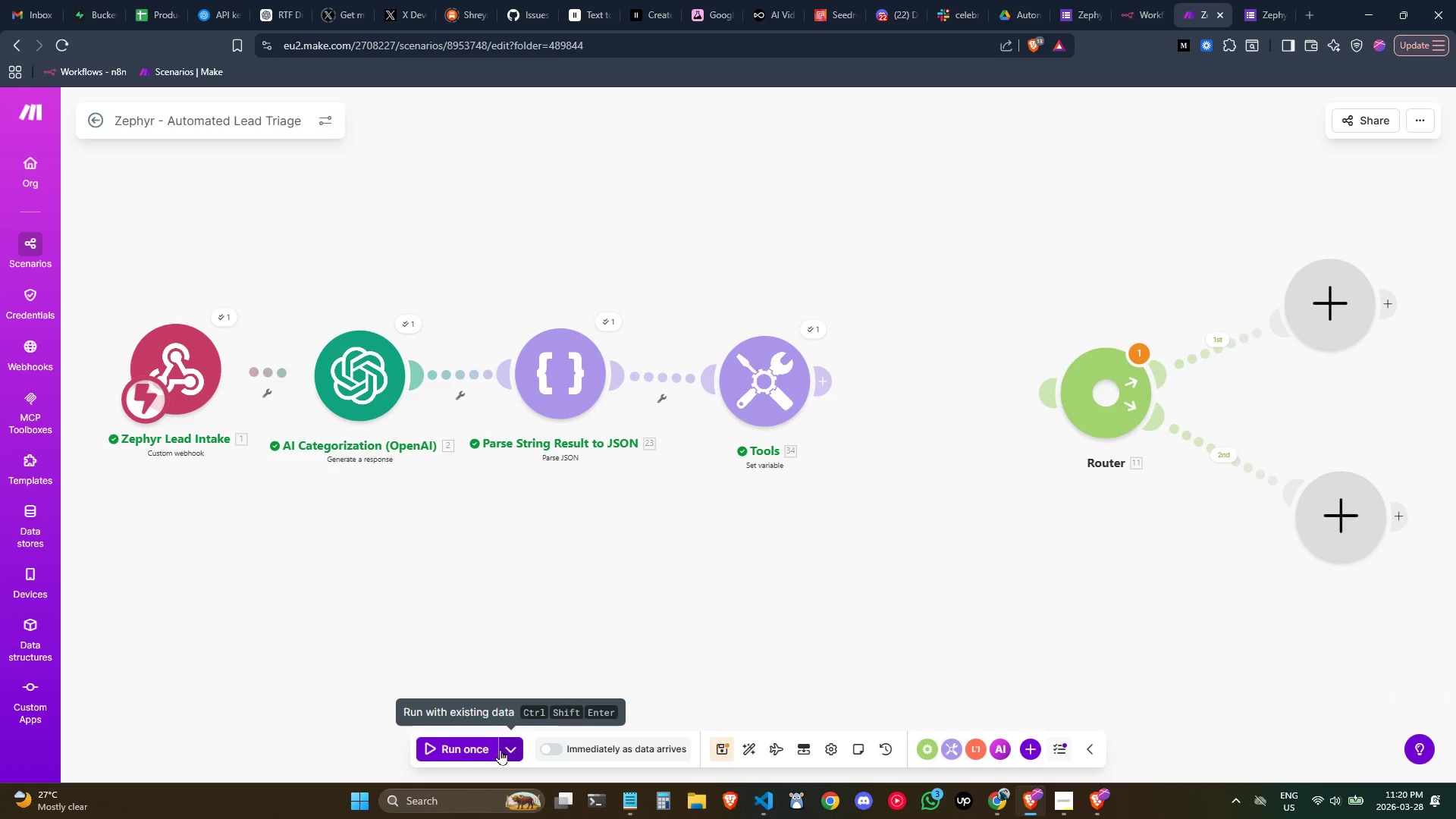 
left_click([508, 749])
 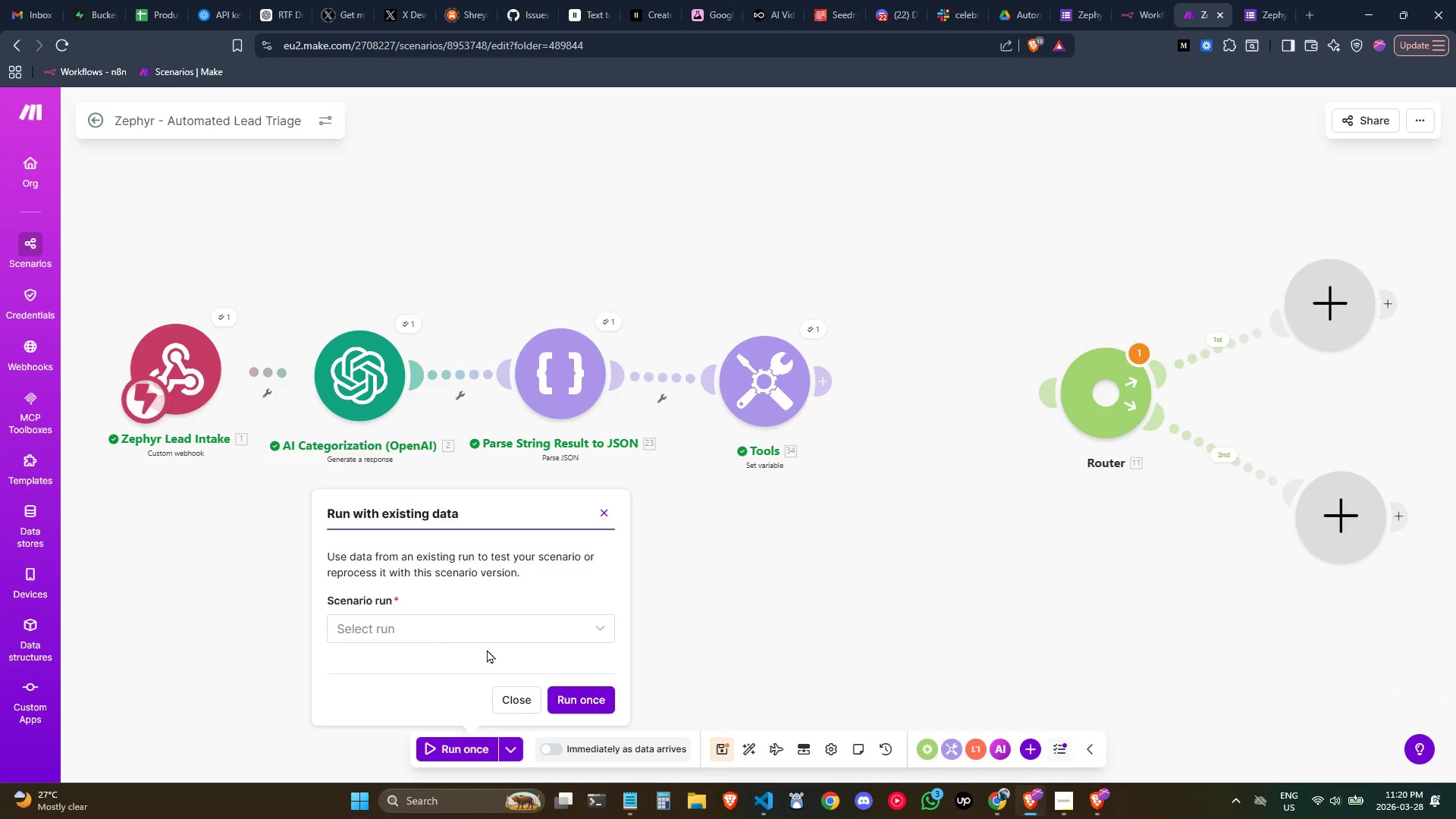 
left_click([479, 629])
 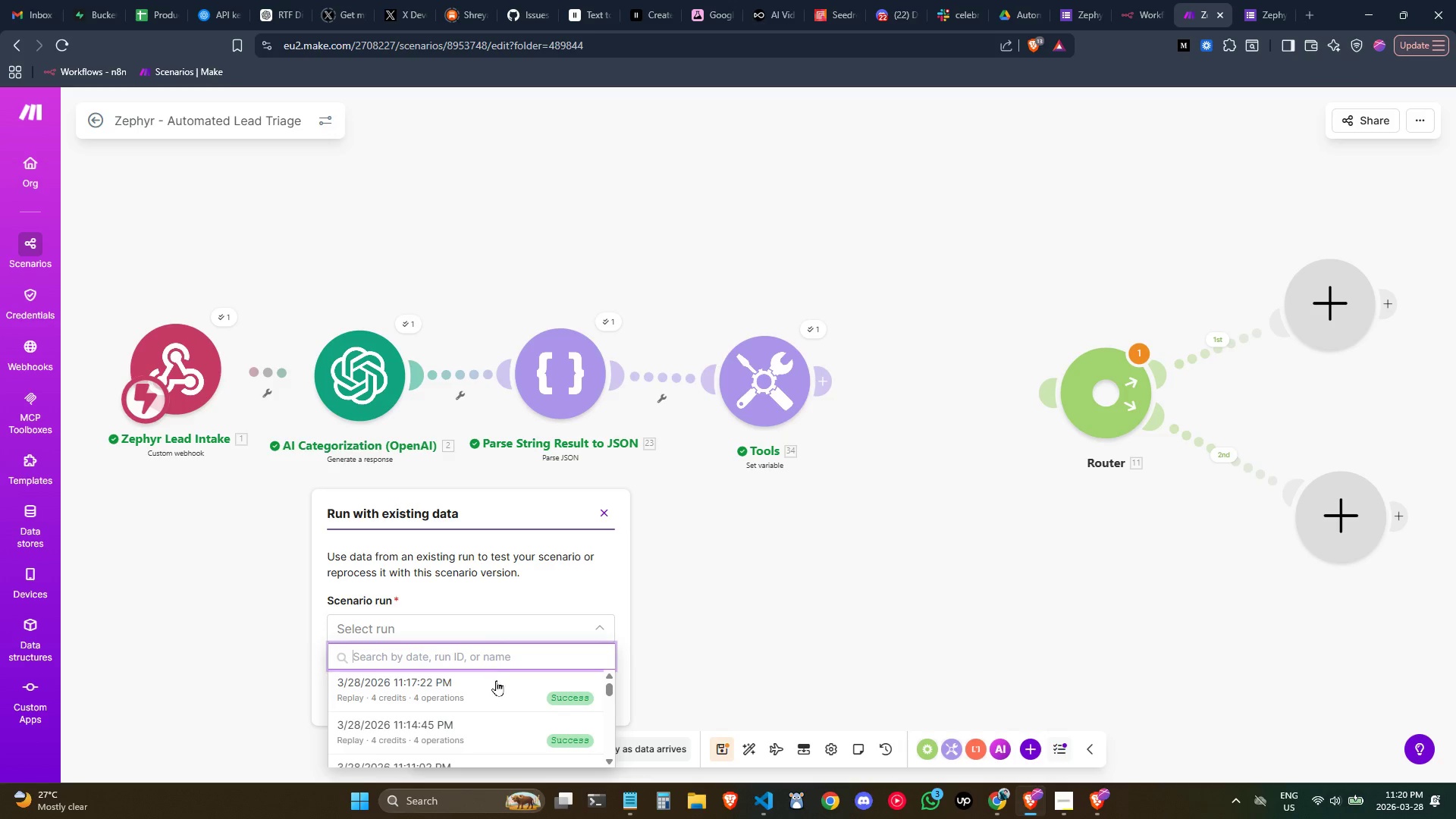 
left_click([500, 688])
 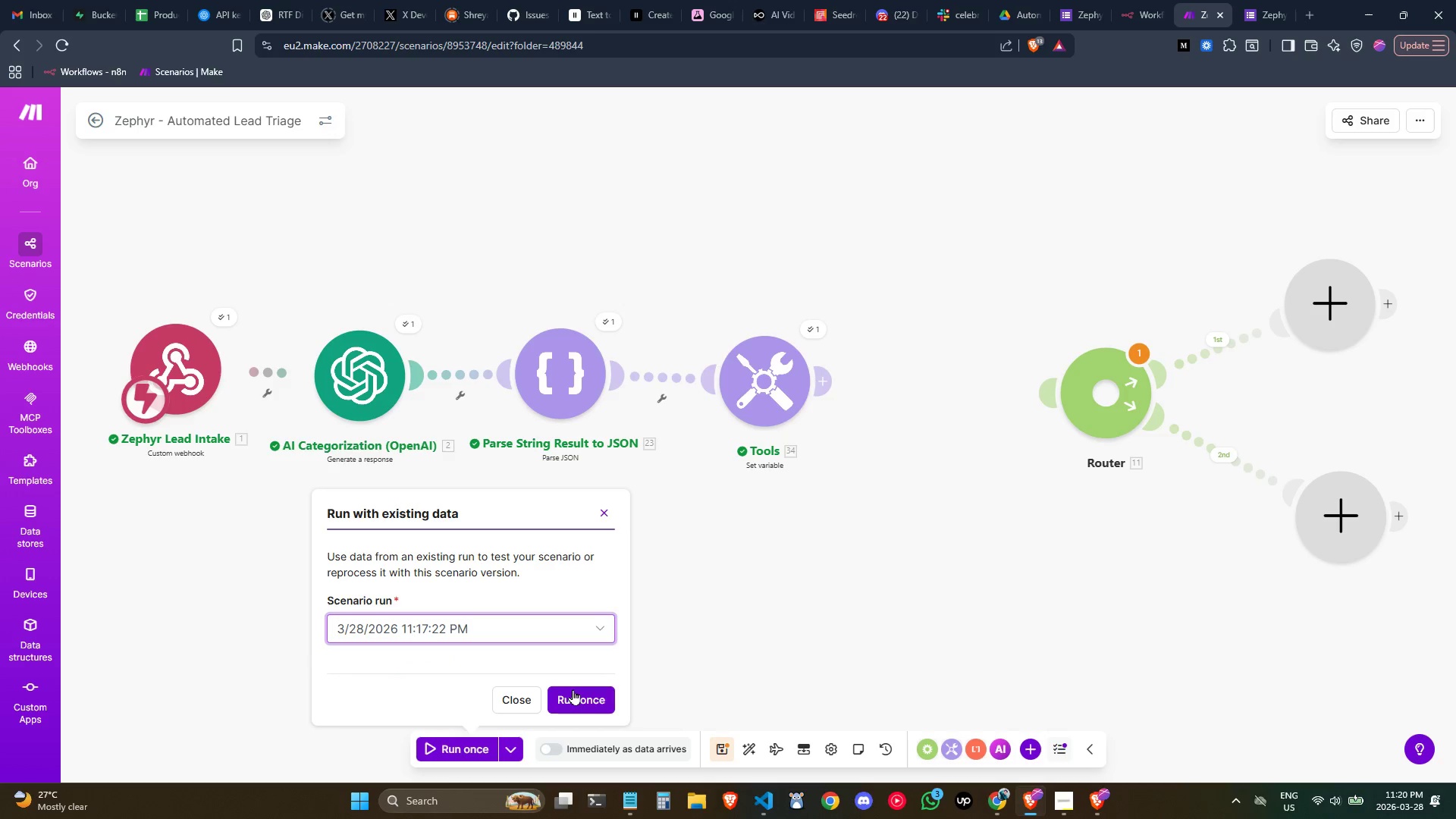 
left_click([575, 690])
 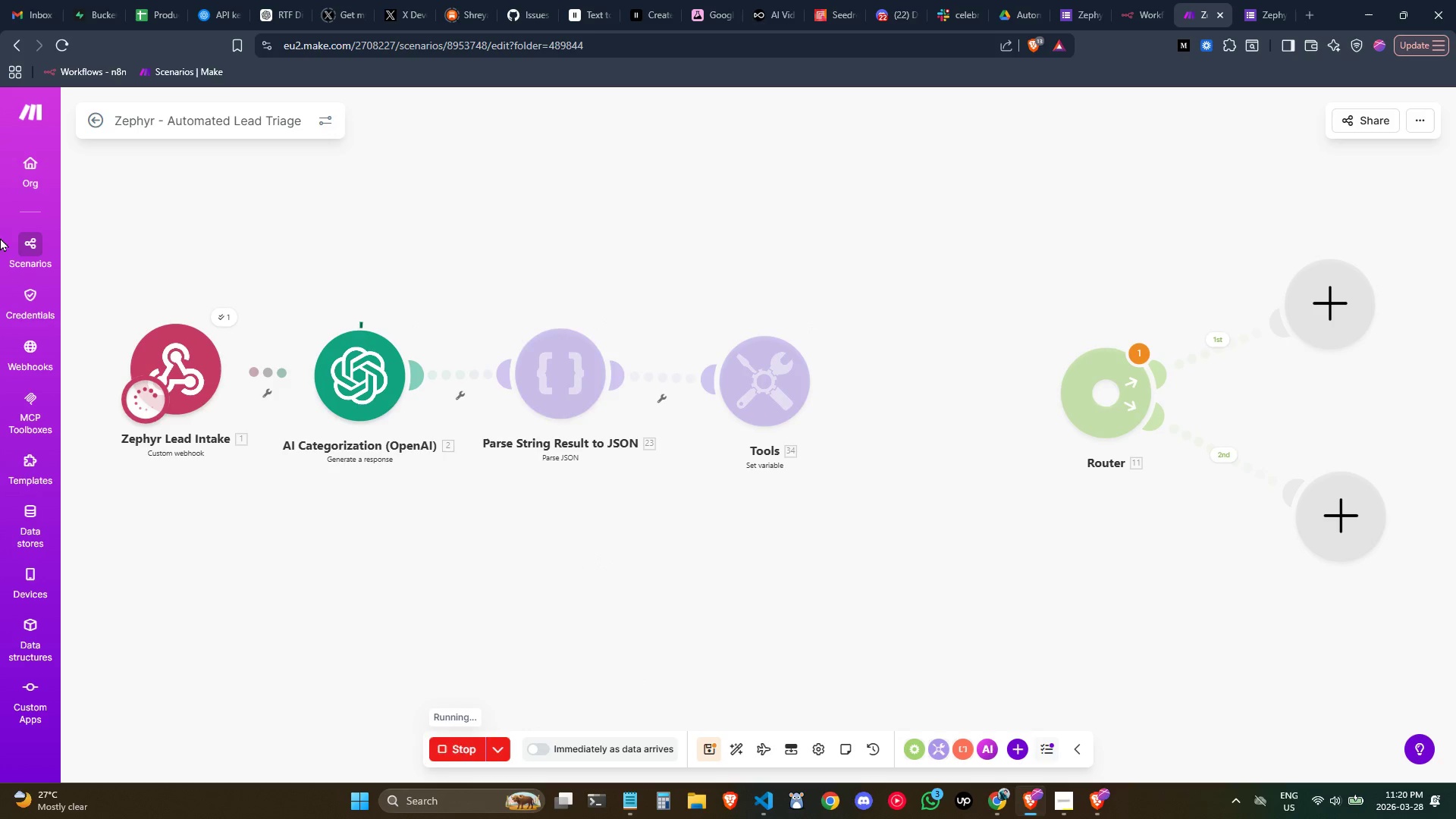 
wait(5.12)
 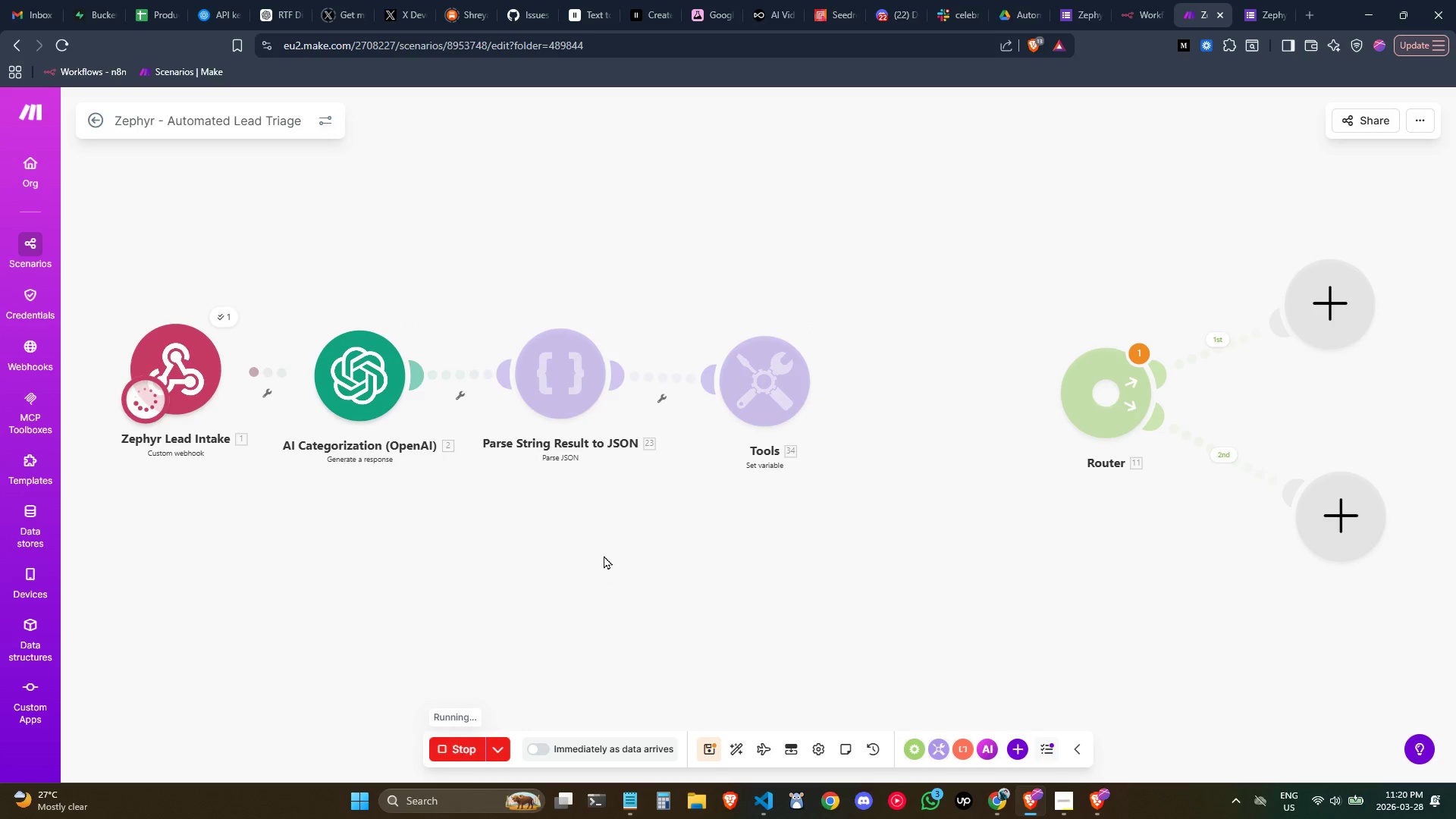 
left_click([818, 332])
 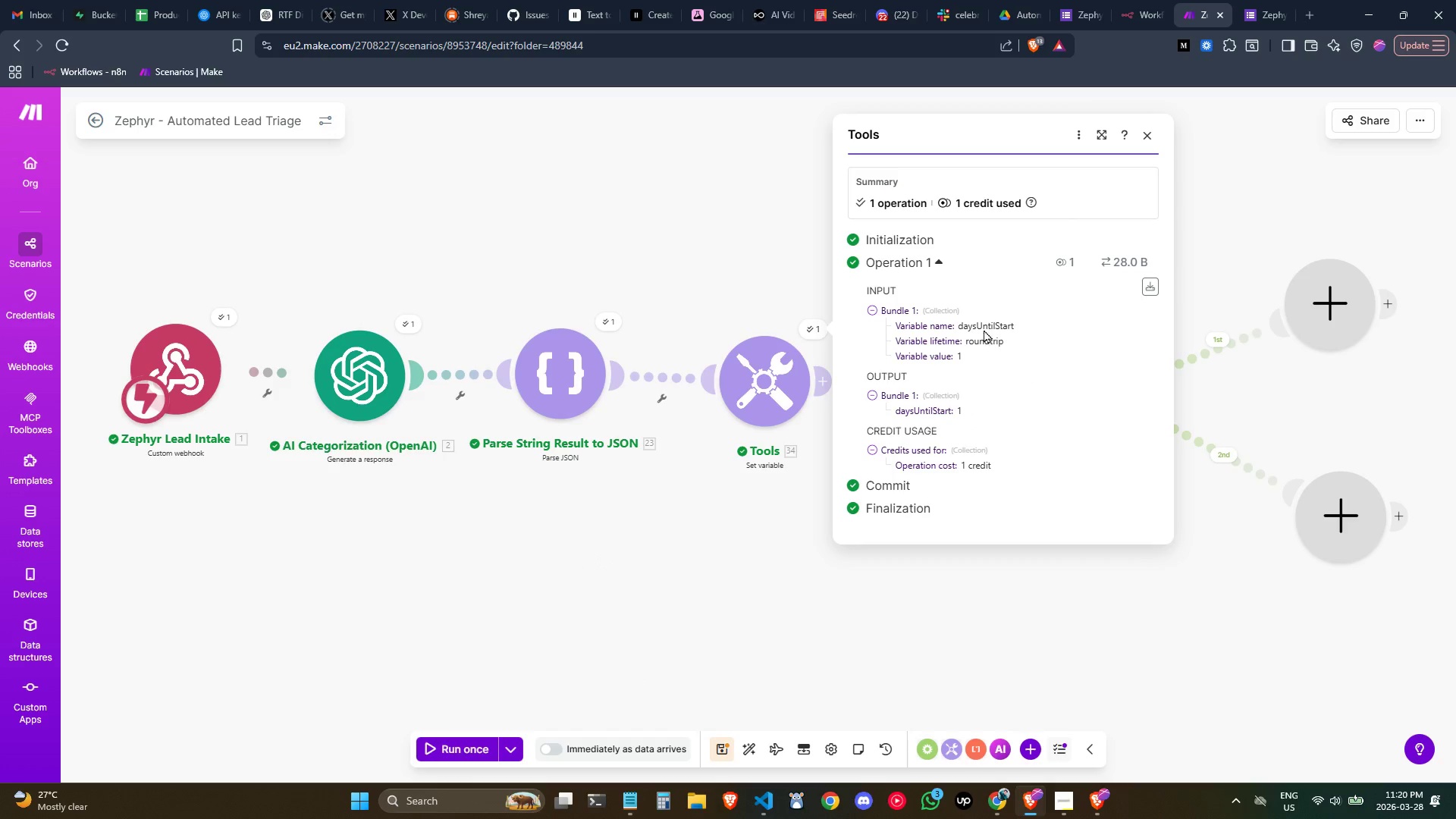 
left_click([1136, 128])
 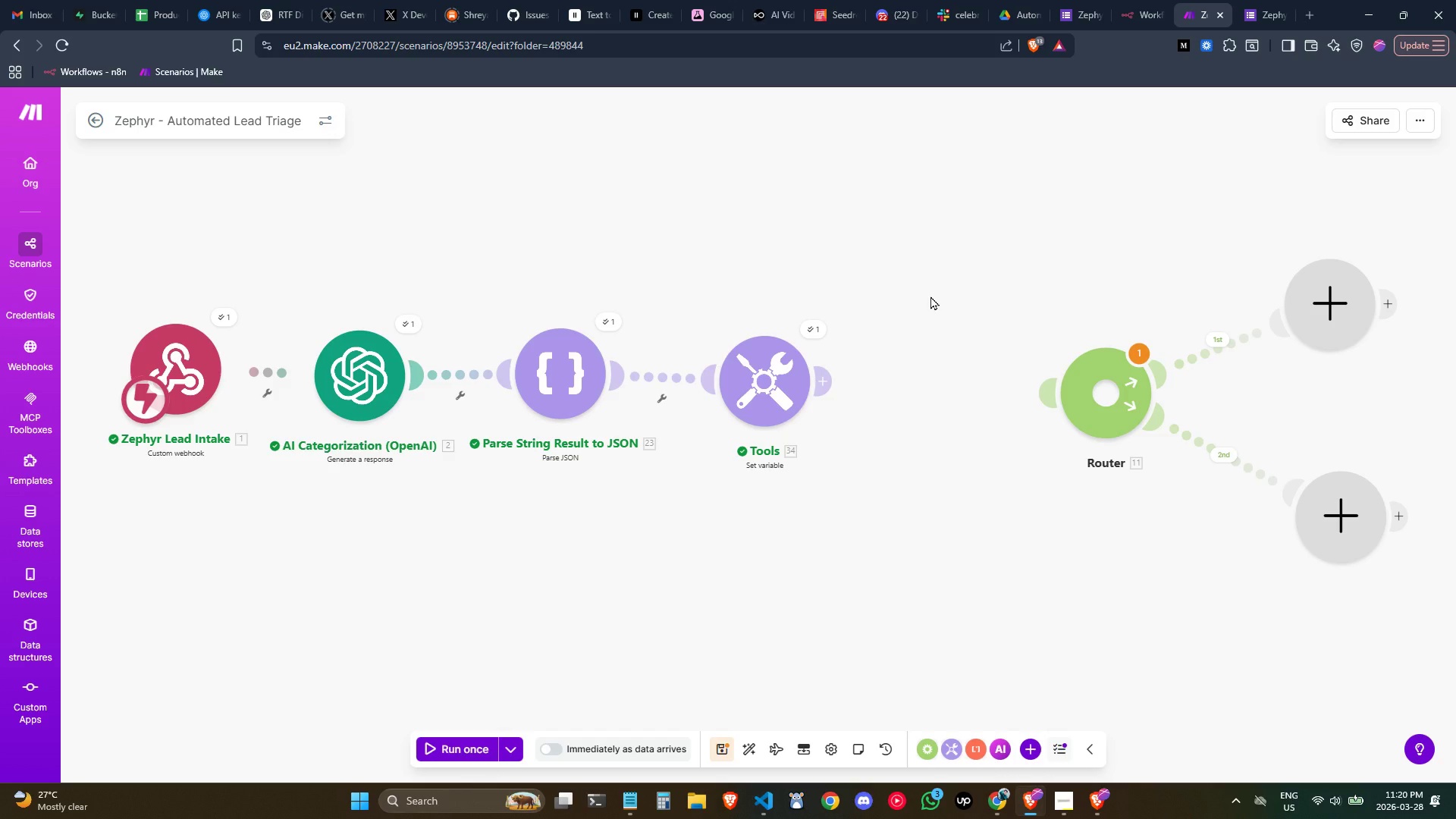 
wait(14.27)
 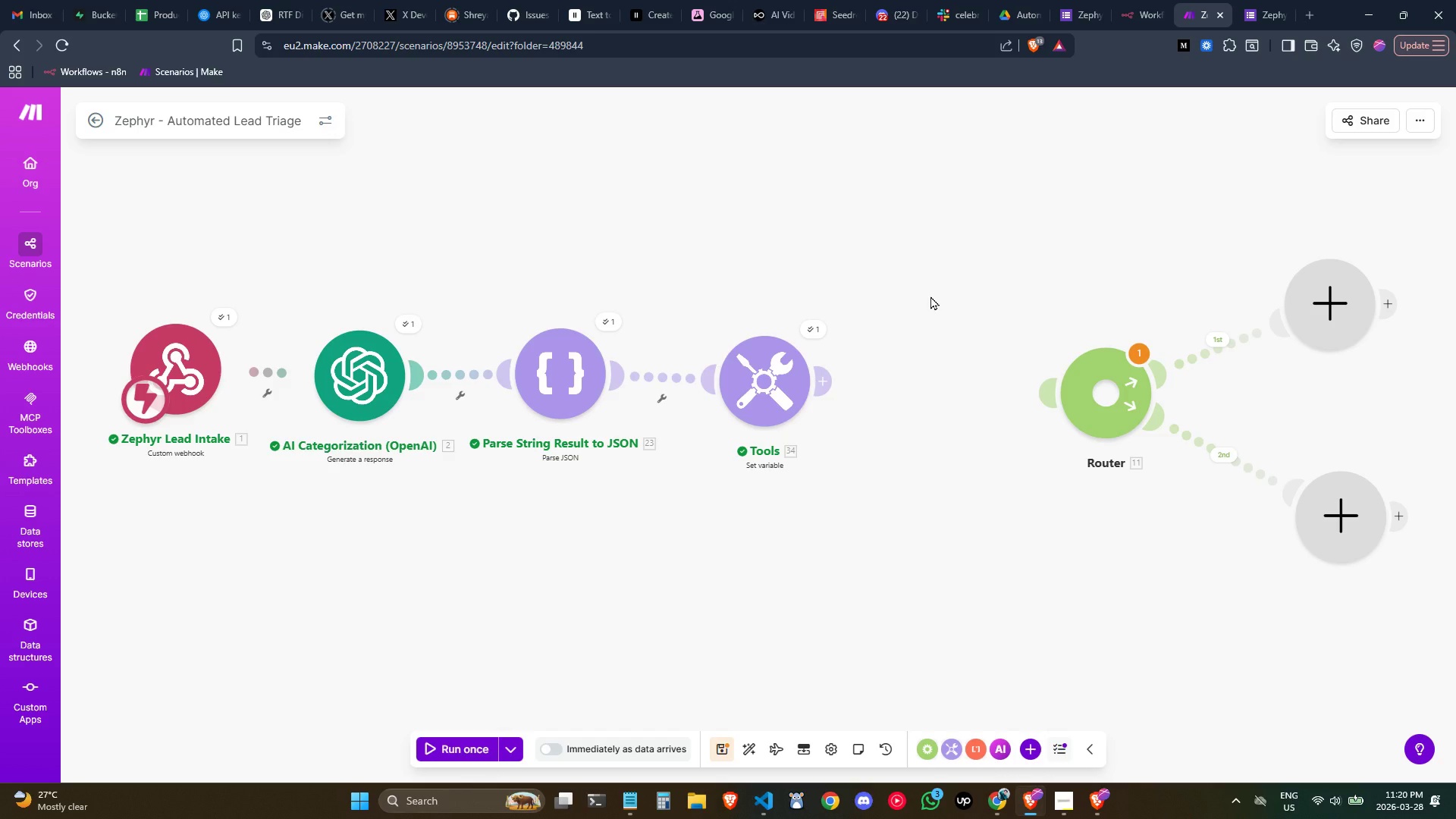 
left_click_drag(start_coordinate=[781, 370], to_coordinate=[759, 370])
 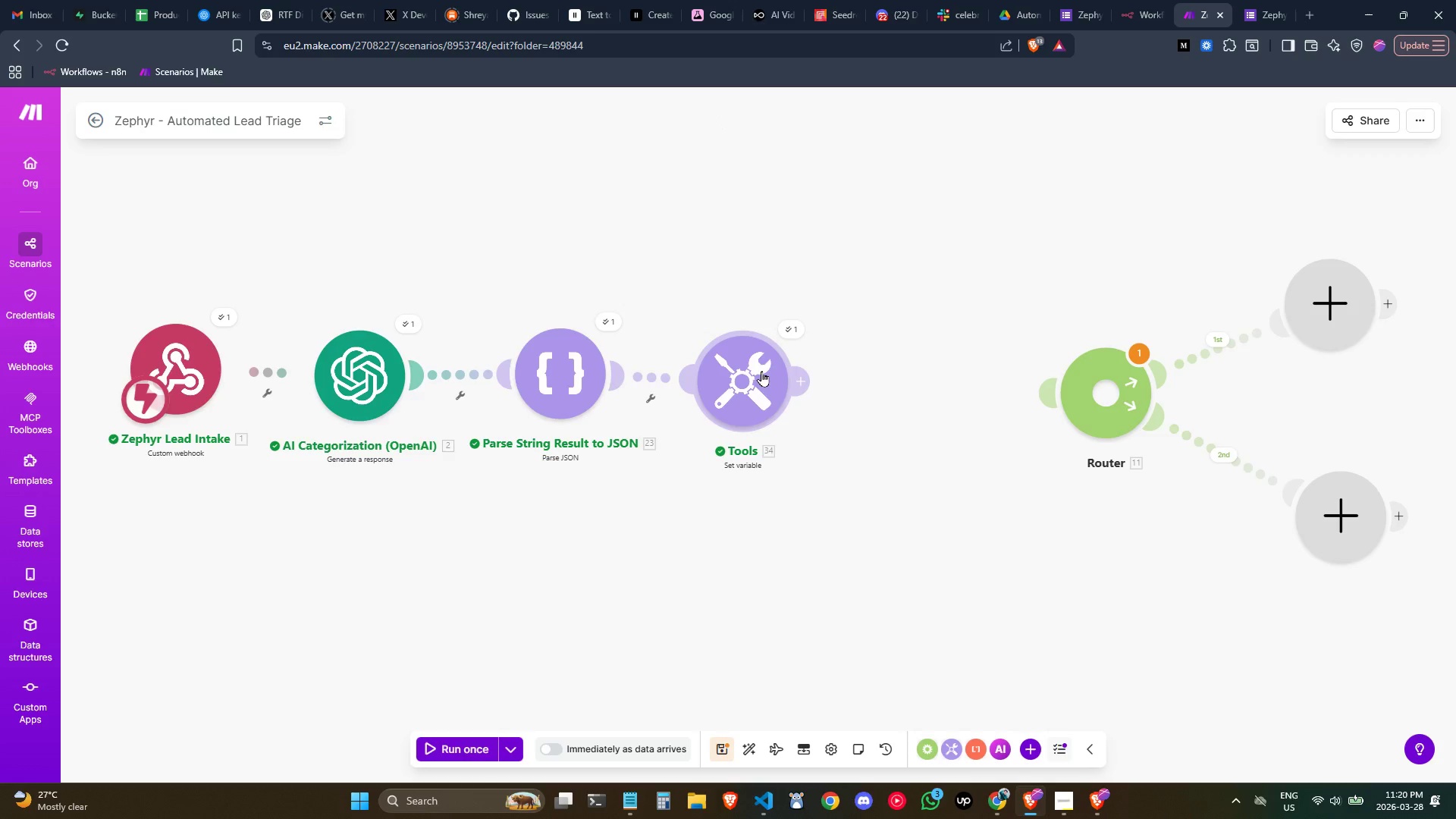 
right_click([761, 371])
 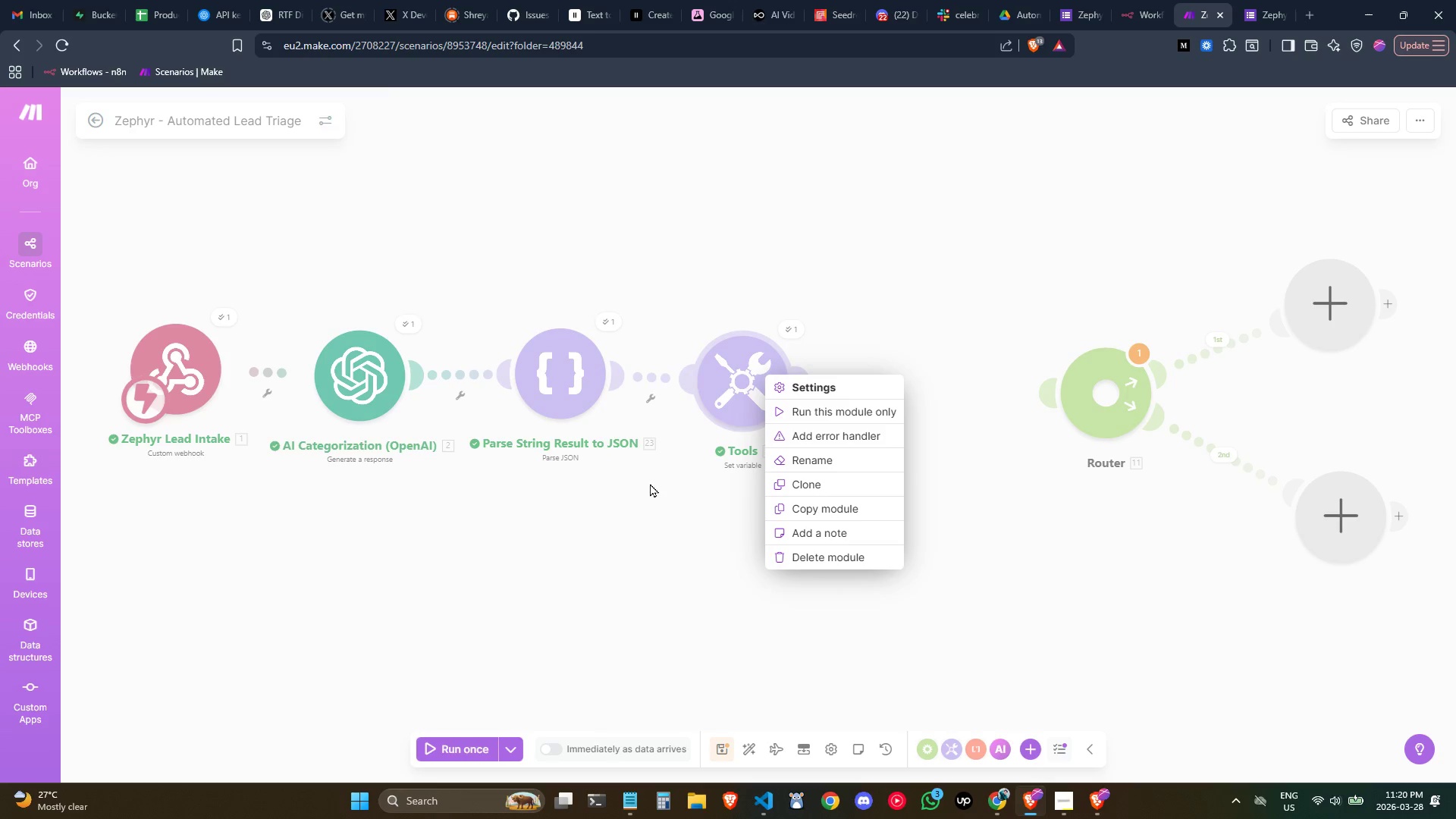 
left_click([655, 489])
 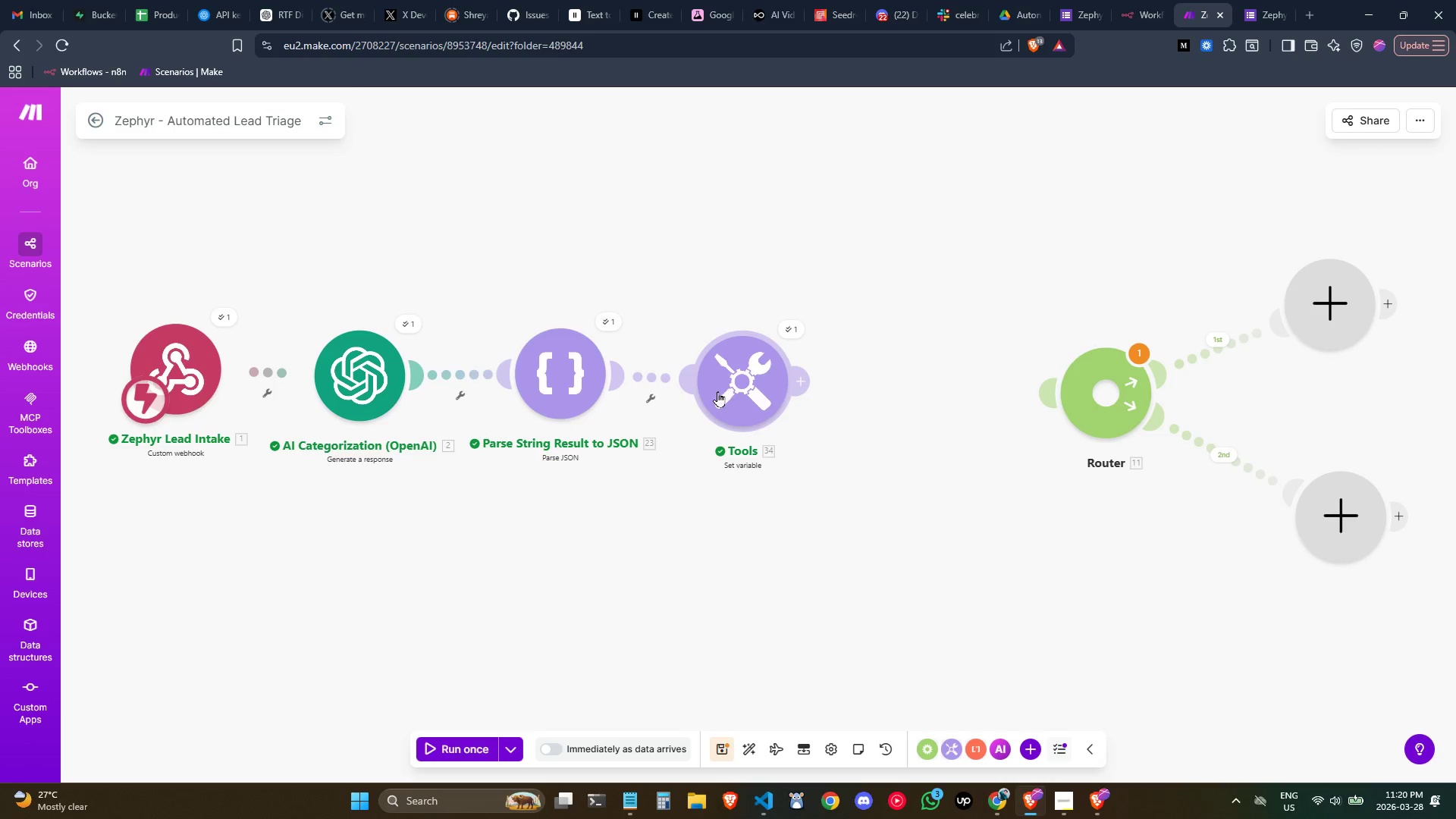 
wait(5.02)
 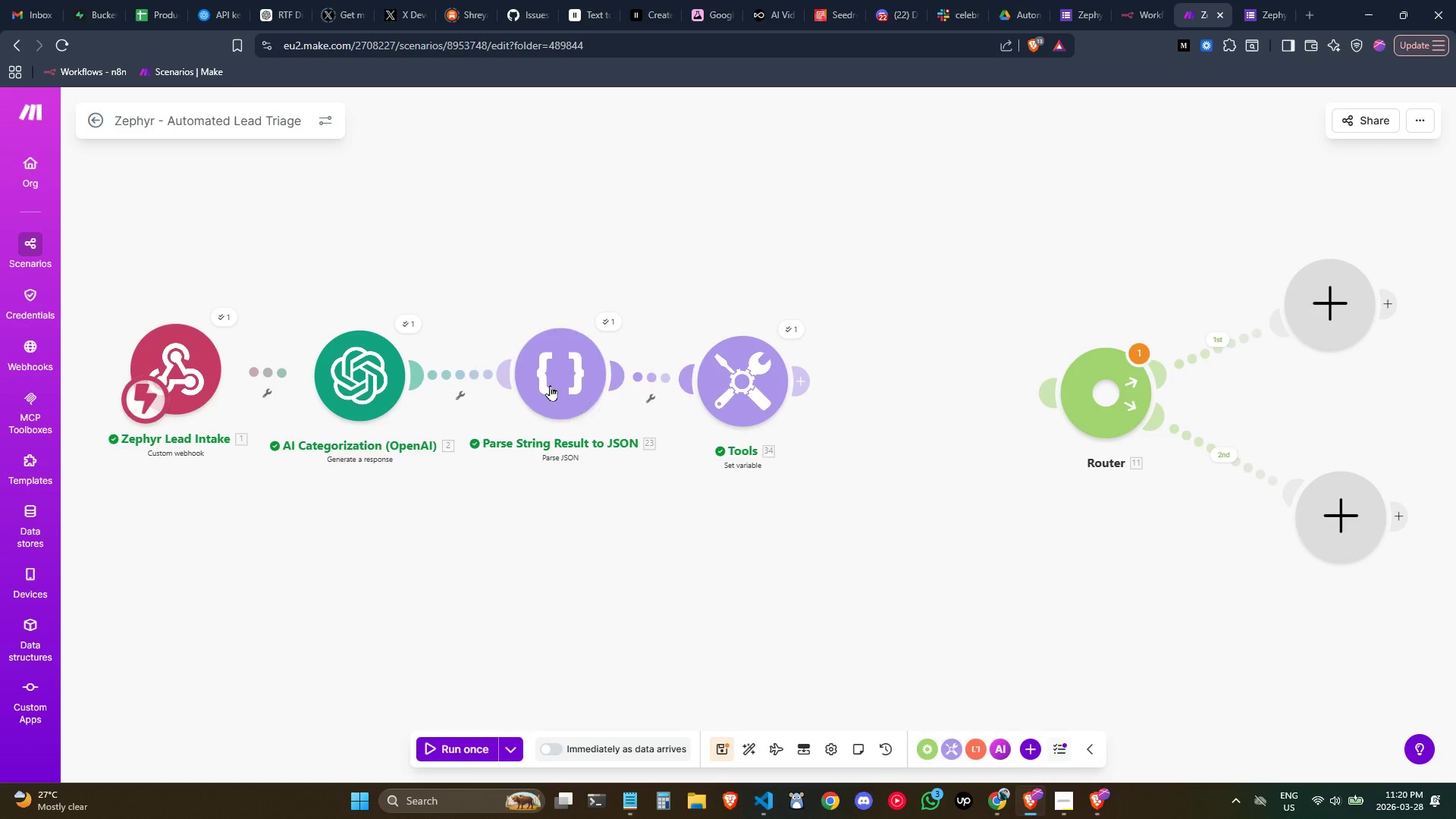 
right_click([573, 358])
 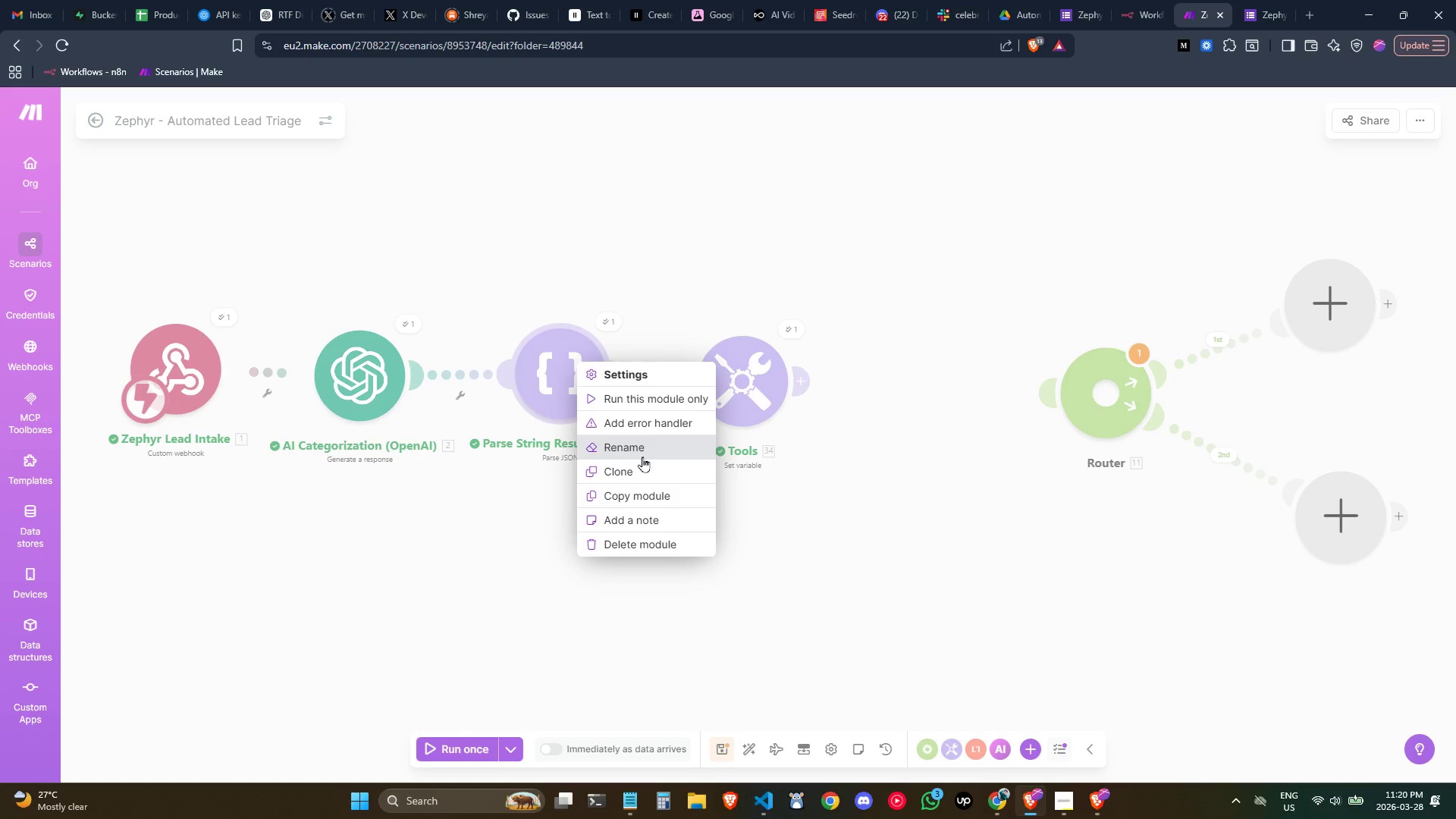 
left_click([642, 447])
 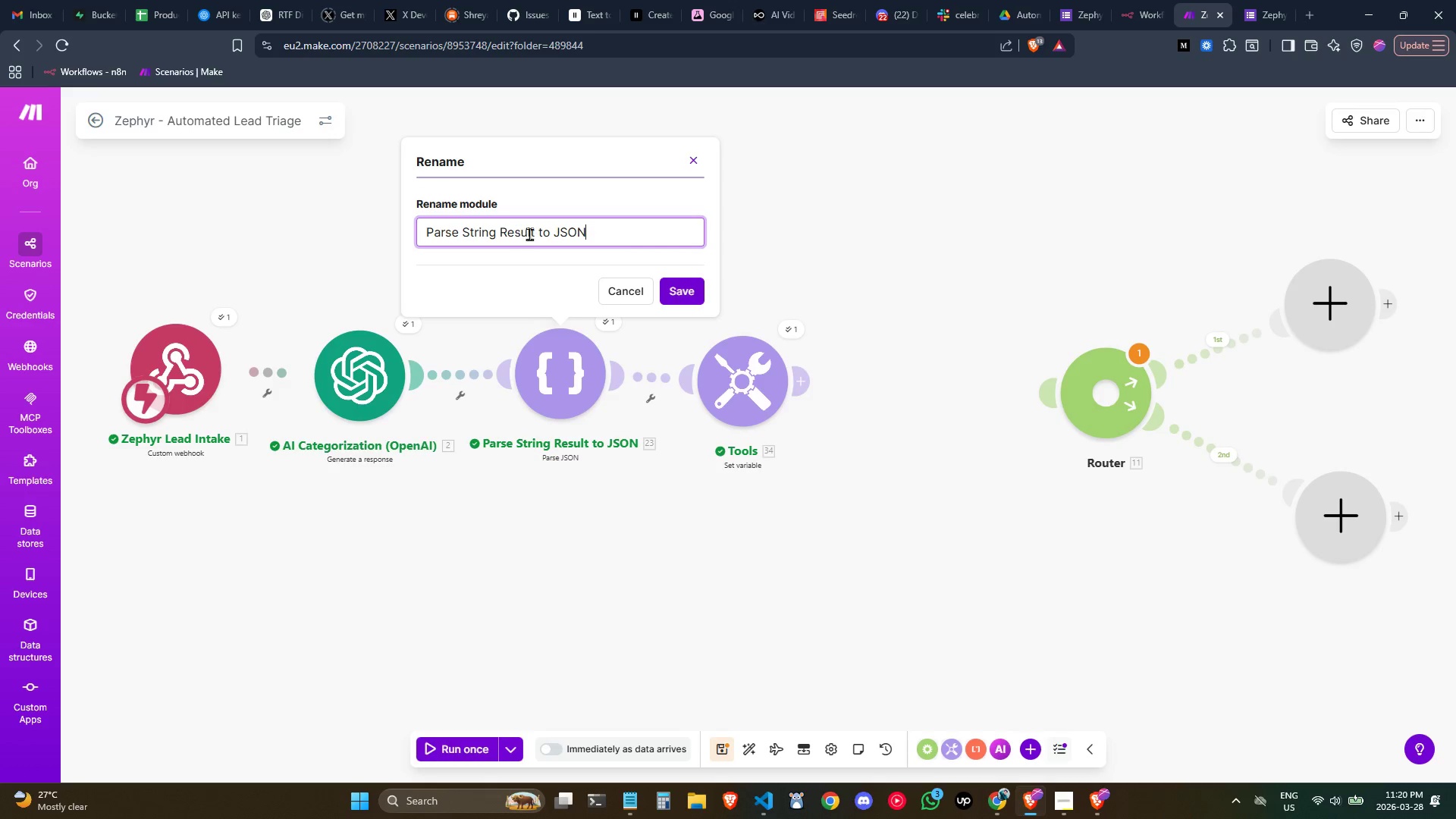 
left_click([536, 231])
 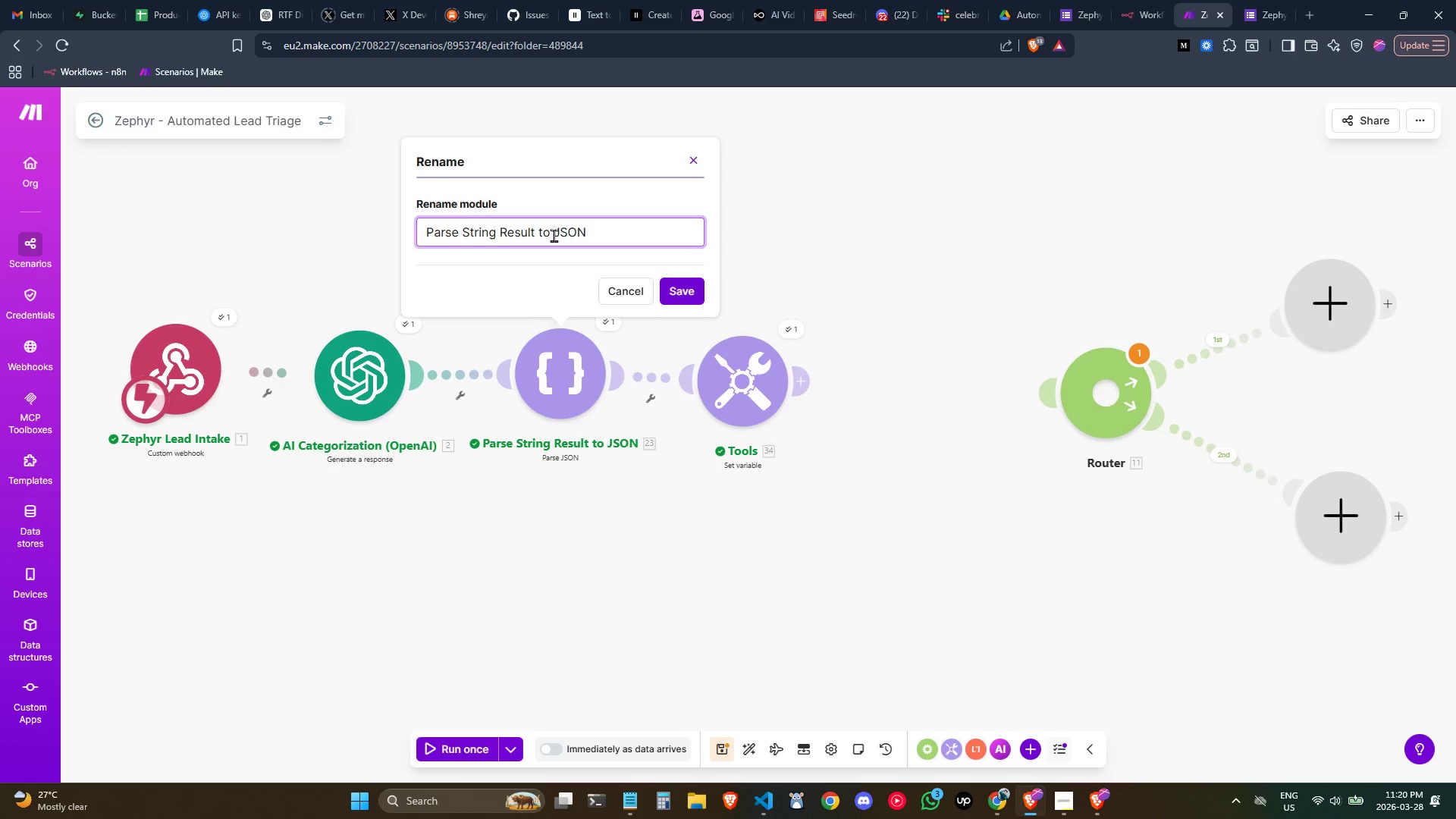 
key(Control+ControlLeft)
 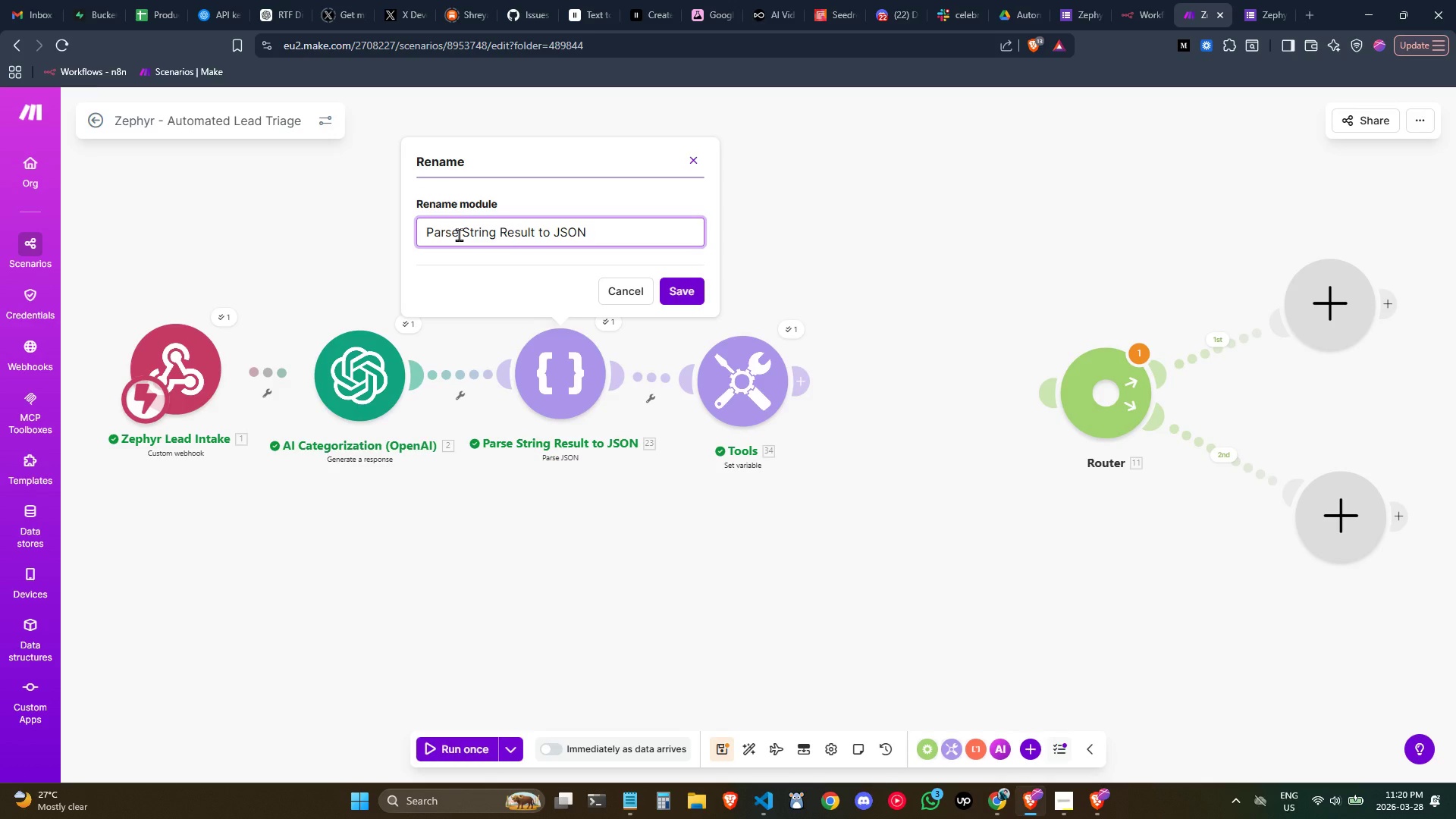 
left_click([459, 234])
 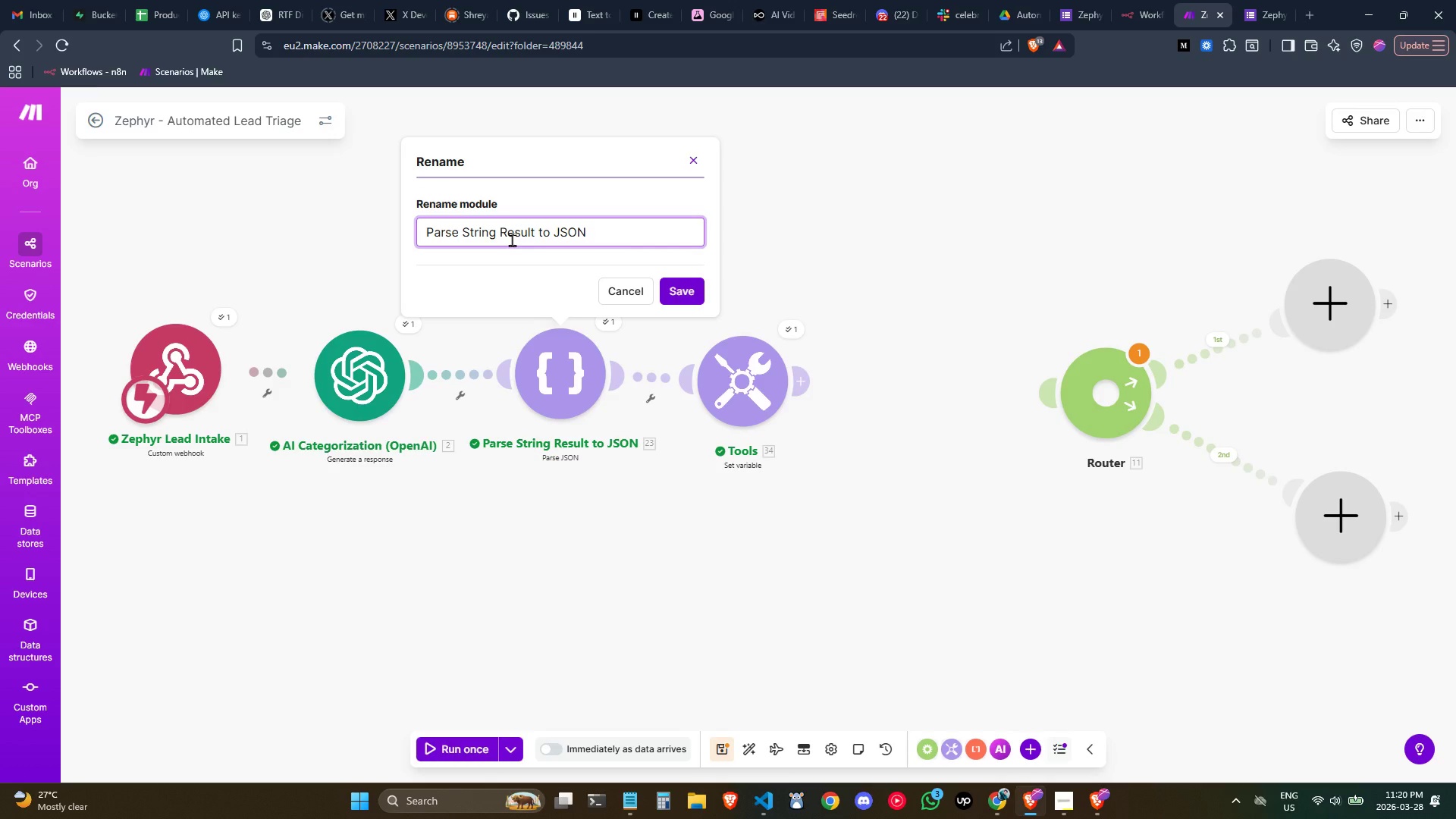 
key(ArrowRight)
 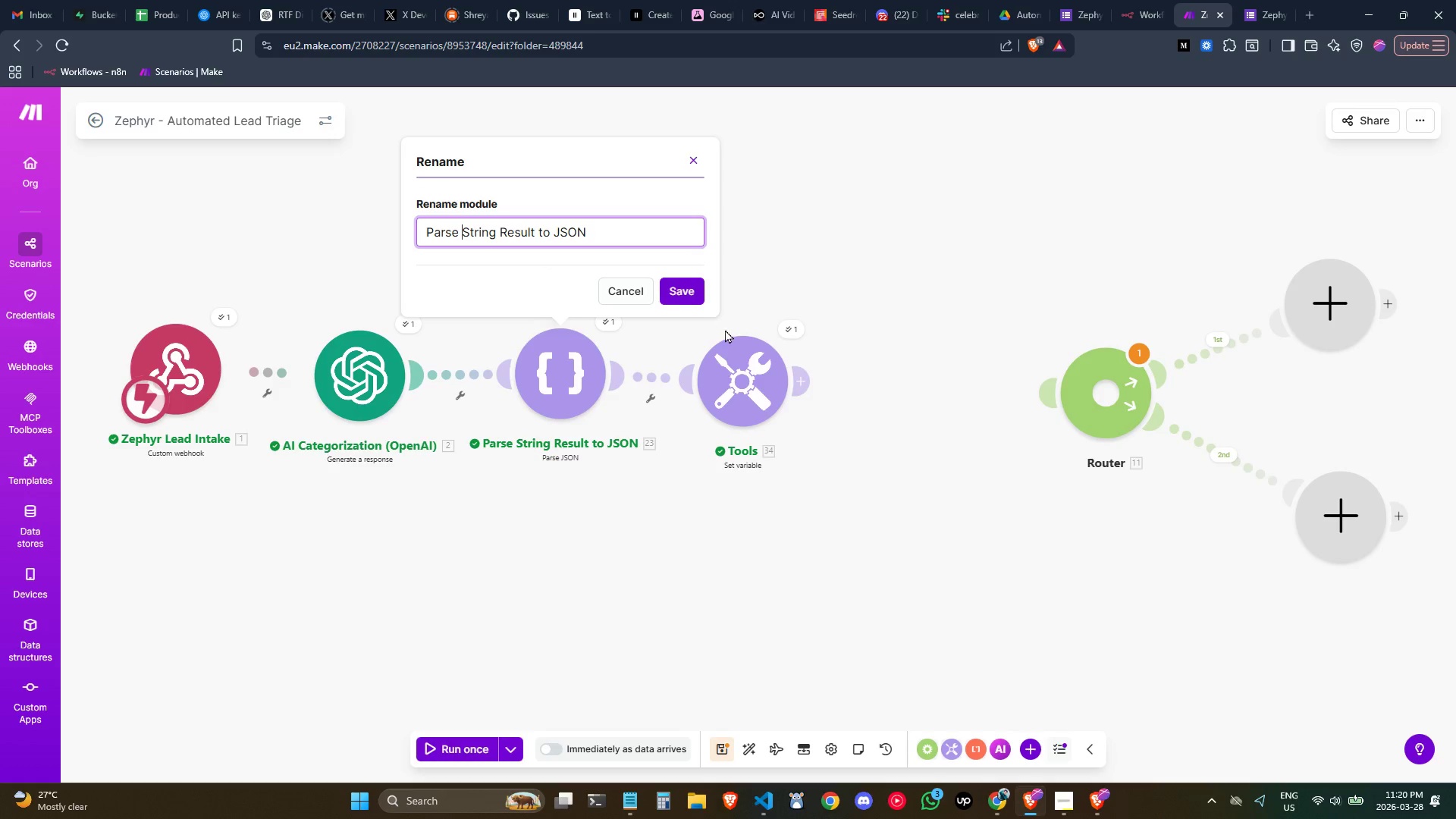 
left_click([690, 293])
 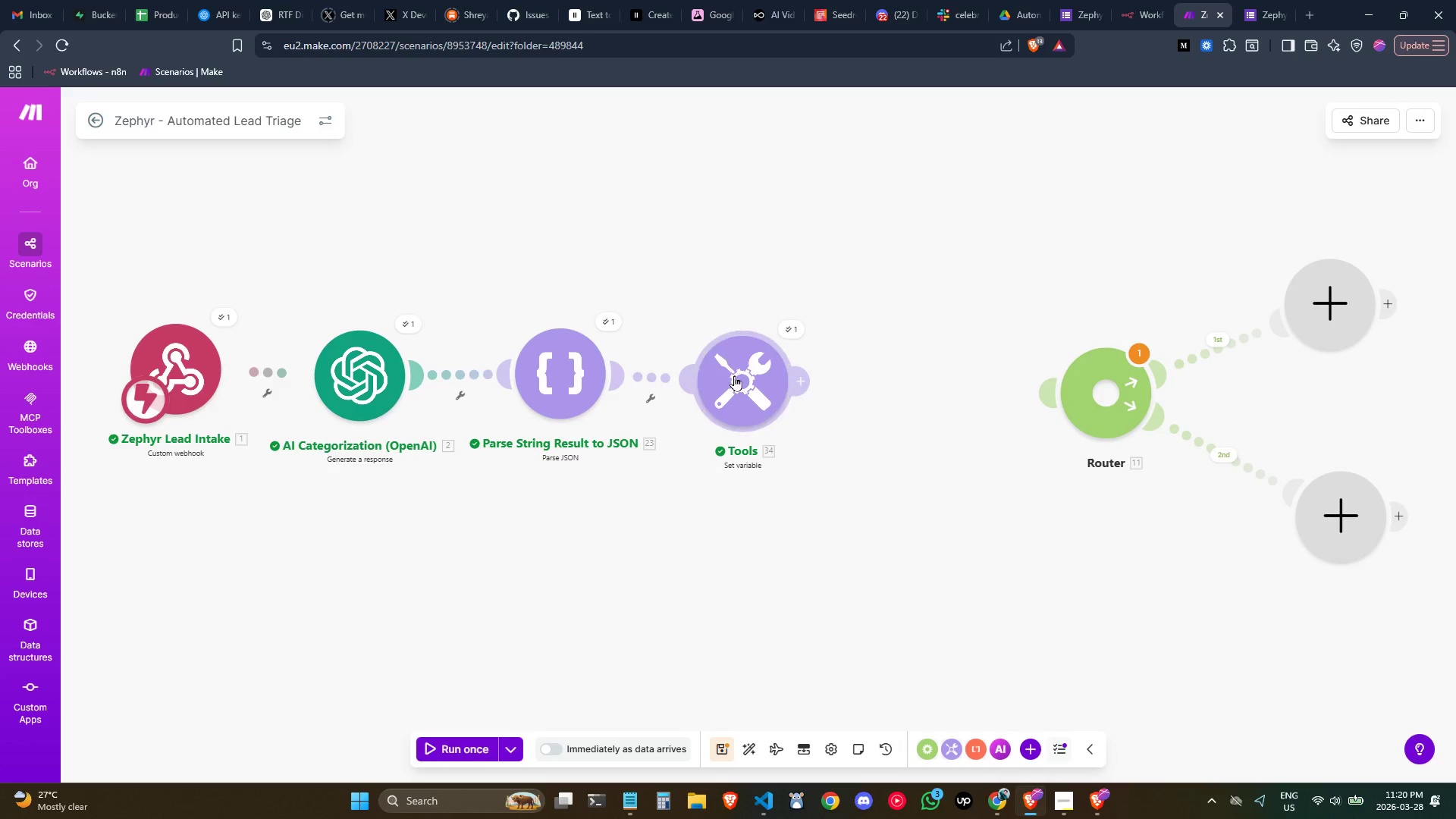 
right_click([733, 375])
 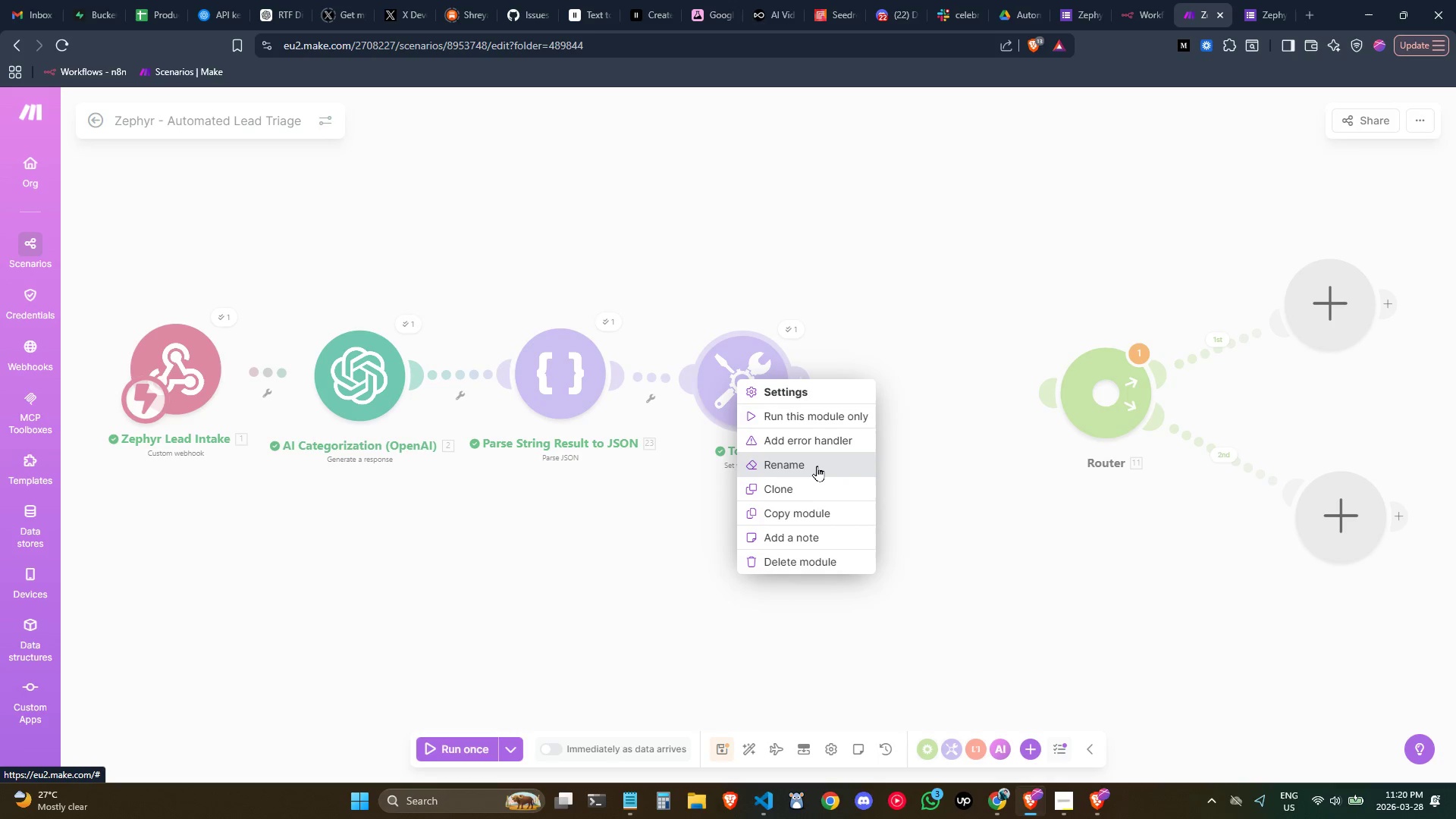 
left_click([817, 466])
 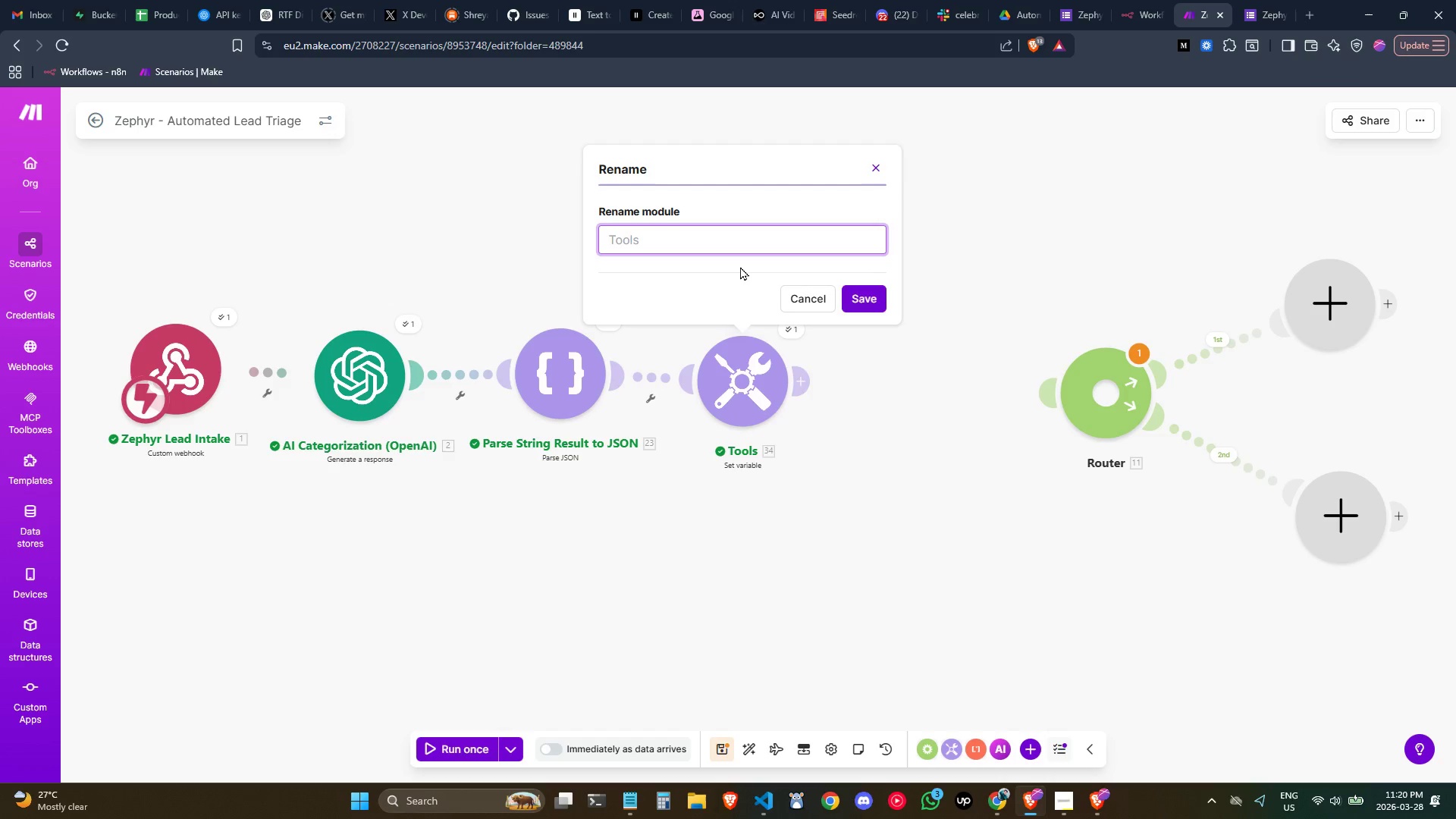 
type(Calculate )
 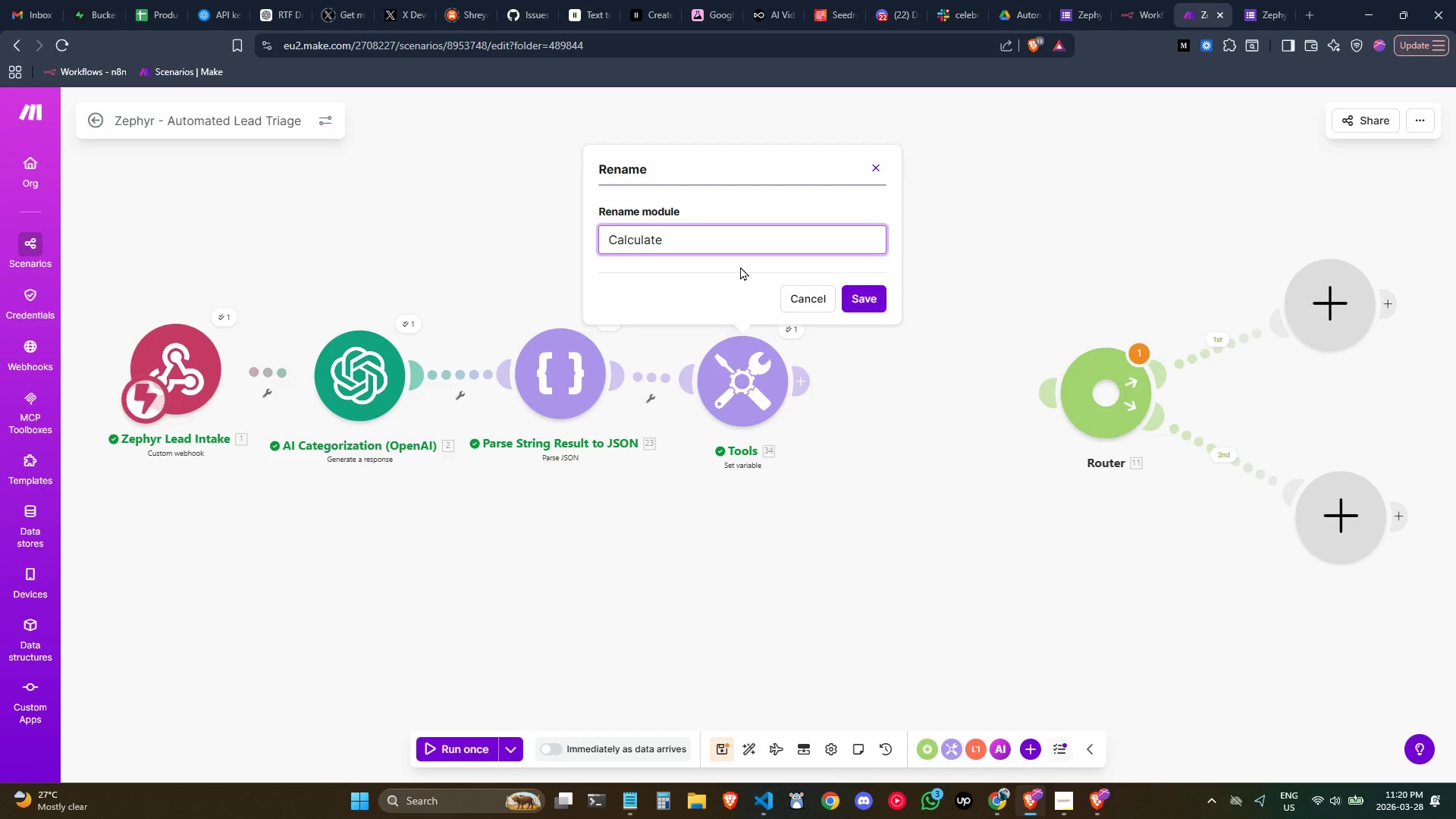 
wait(5.34)
 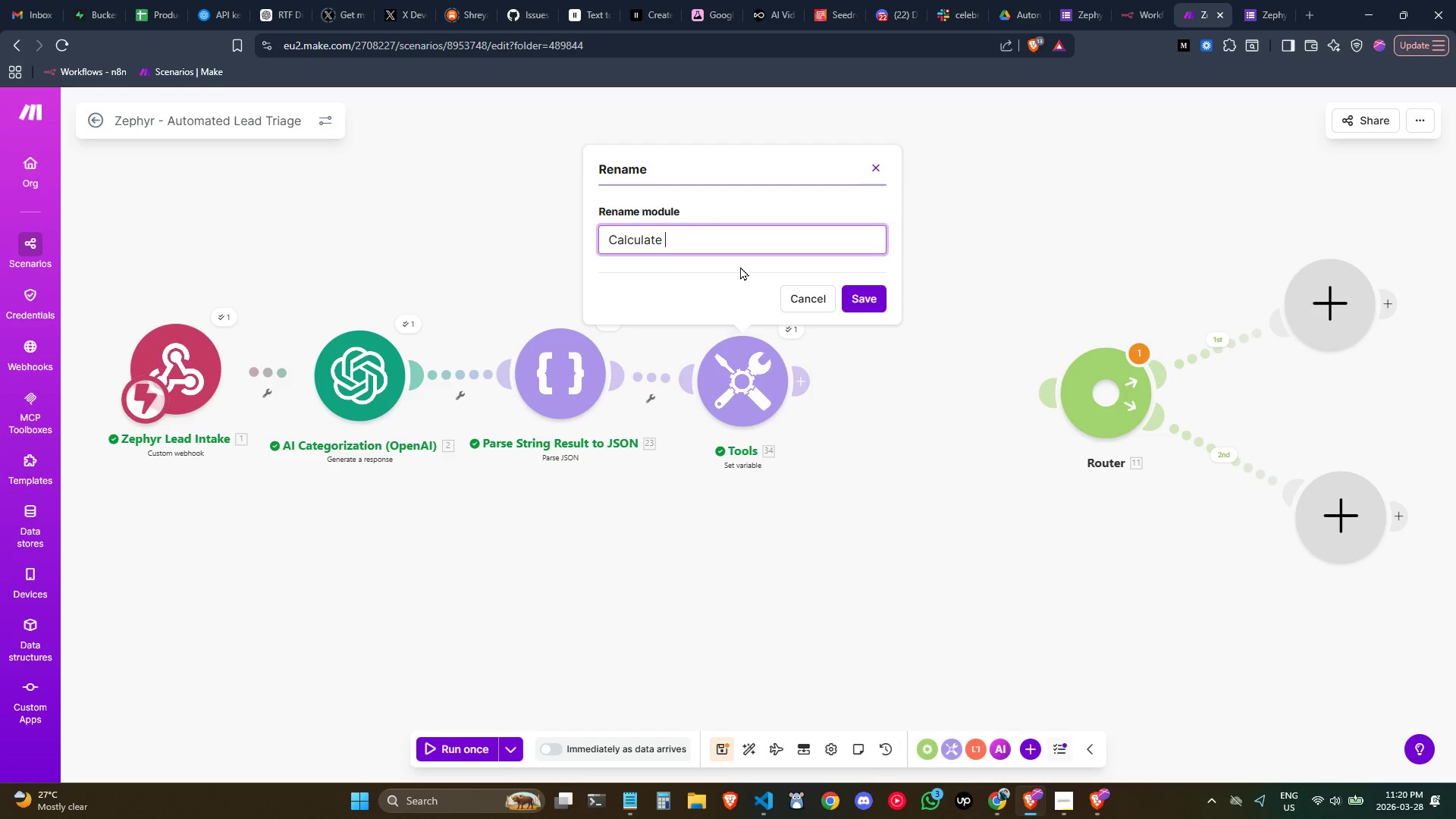 
type(d)
key(Backspace)
type(Days Until Start)
 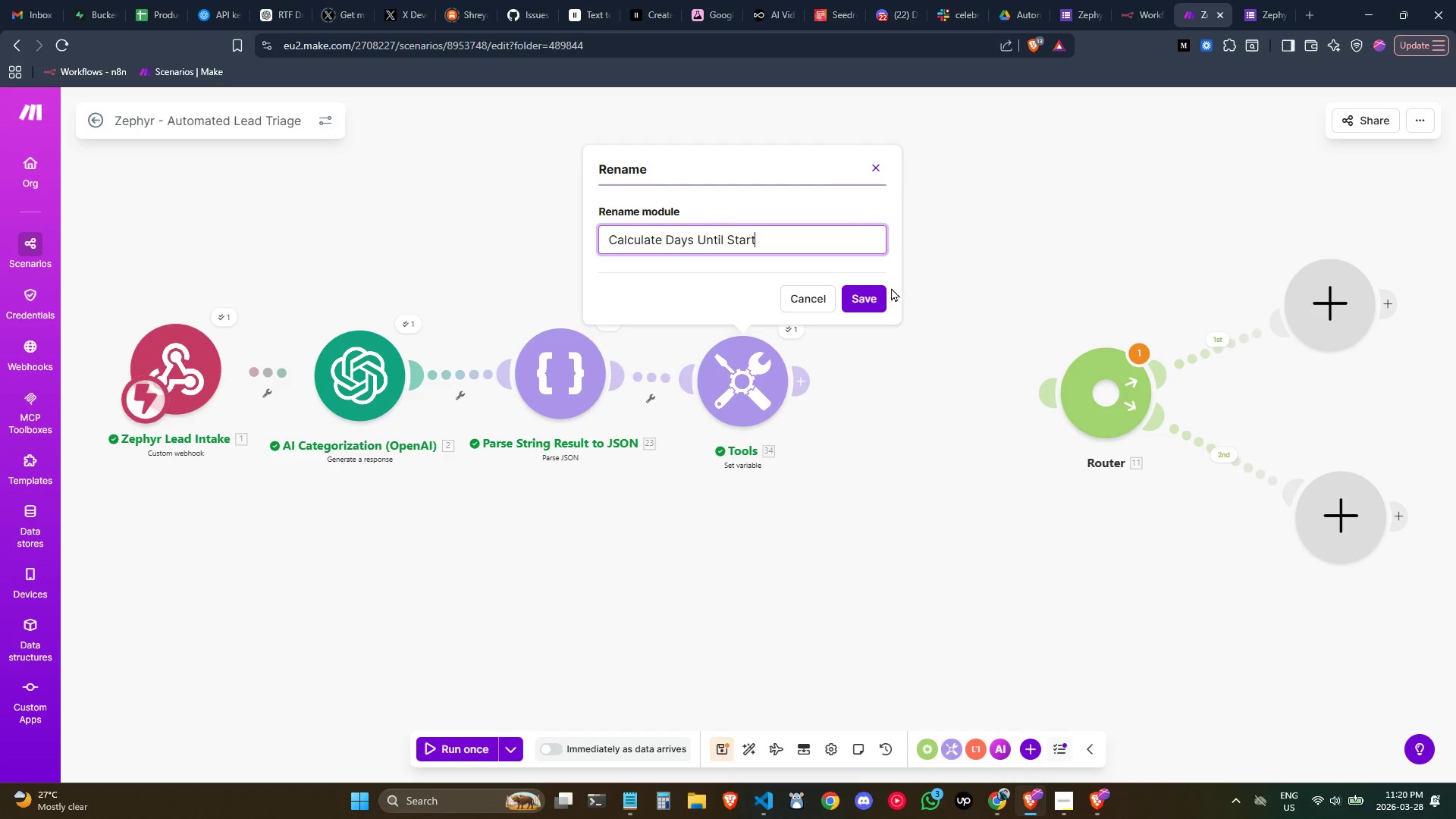 
left_click([877, 286])
 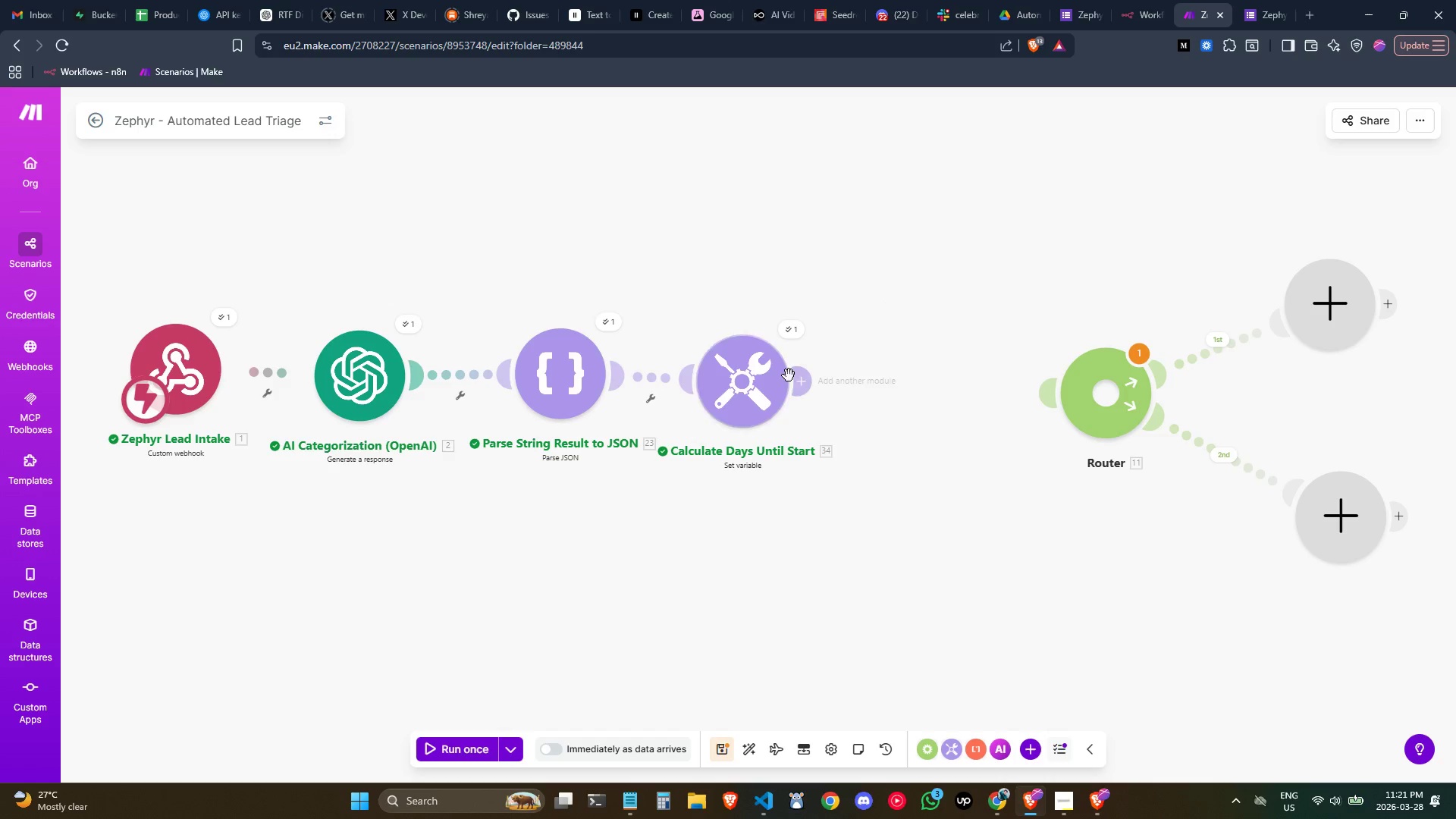 
left_click_drag(start_coordinate=[786, 376], to_coordinate=[780, 366])
 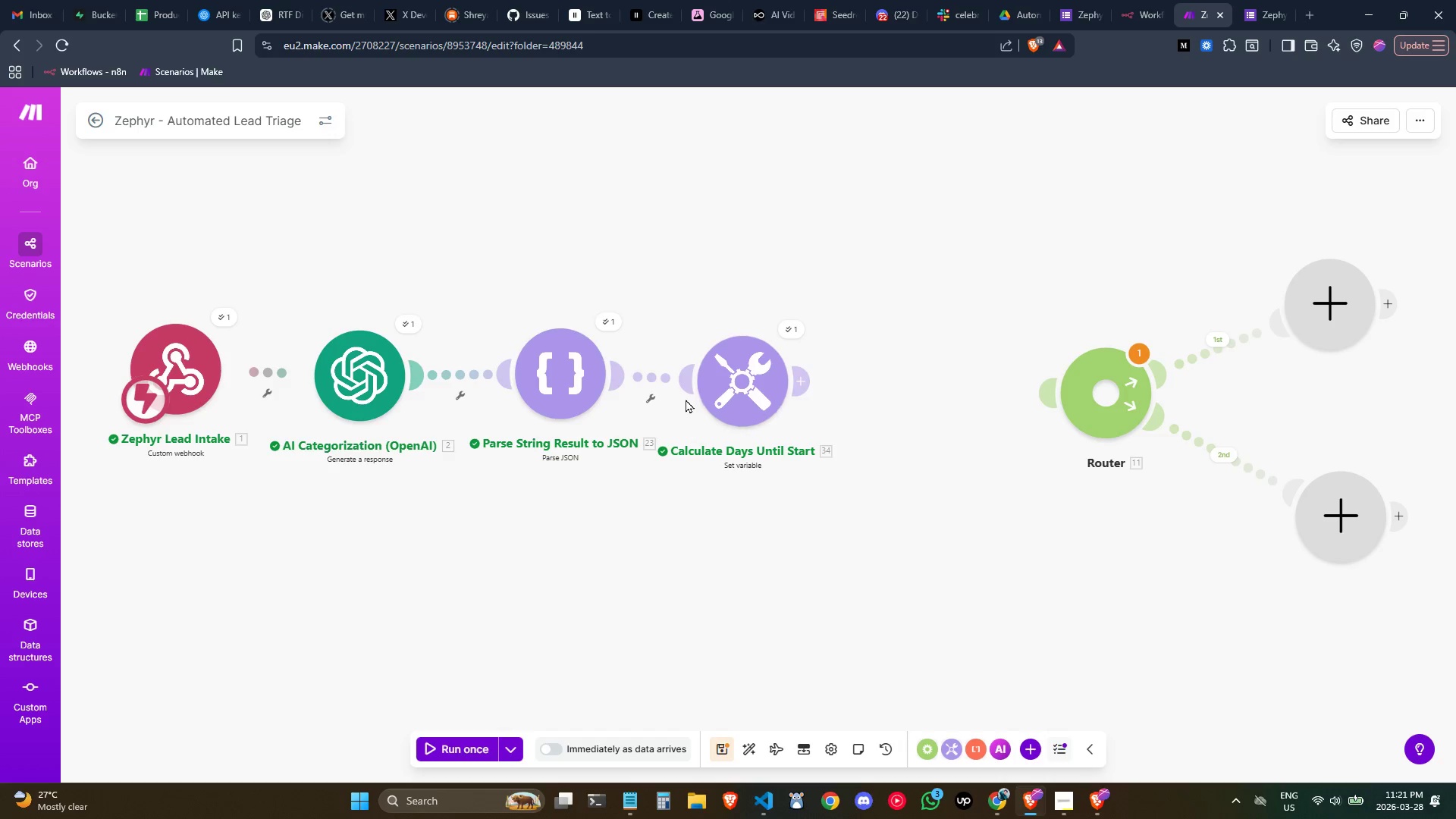 
left_click_drag(start_coordinate=[710, 392], to_coordinate=[713, 383])
 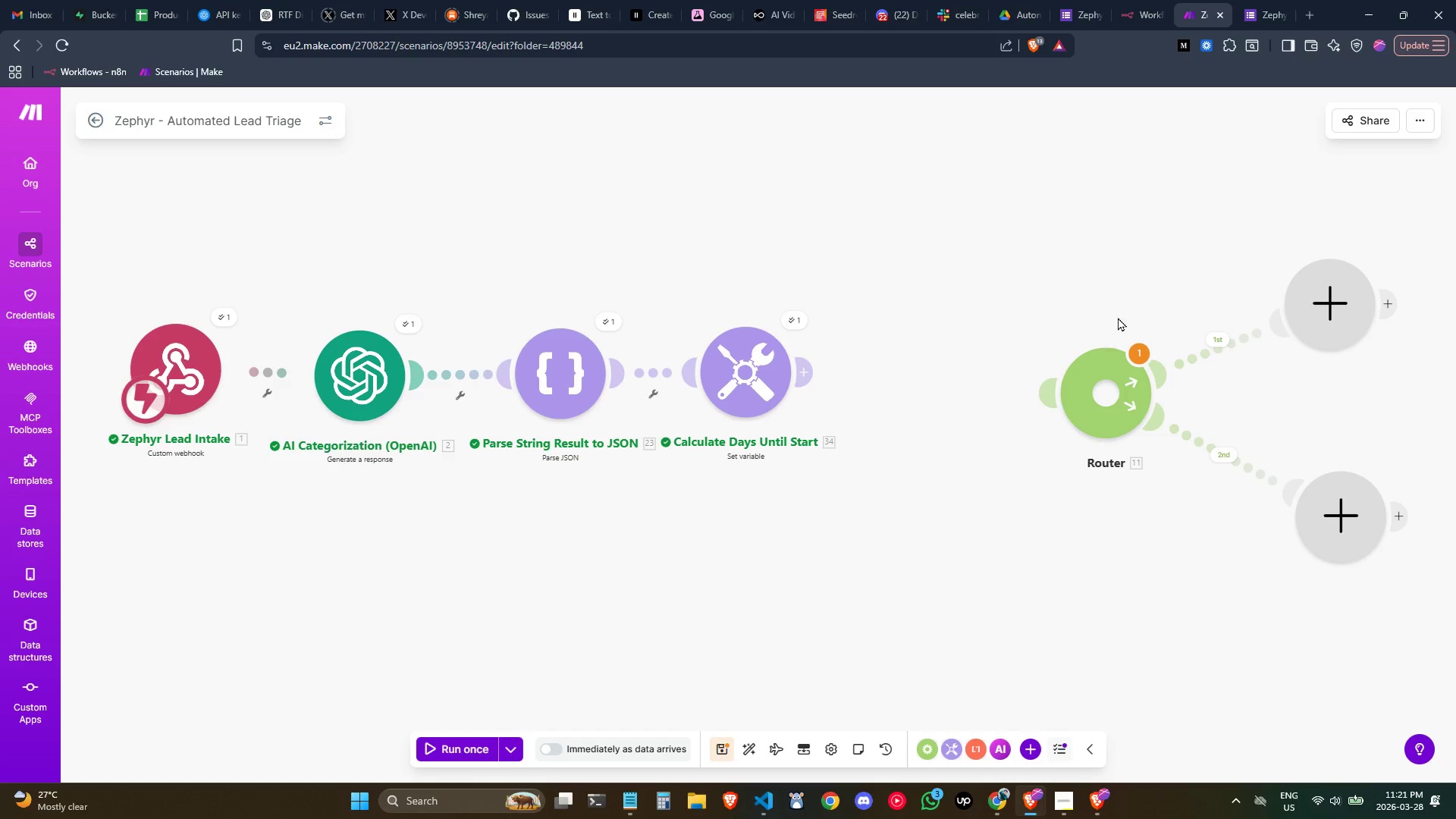 
left_click_drag(start_coordinate=[1105, 389], to_coordinate=[985, 381])
 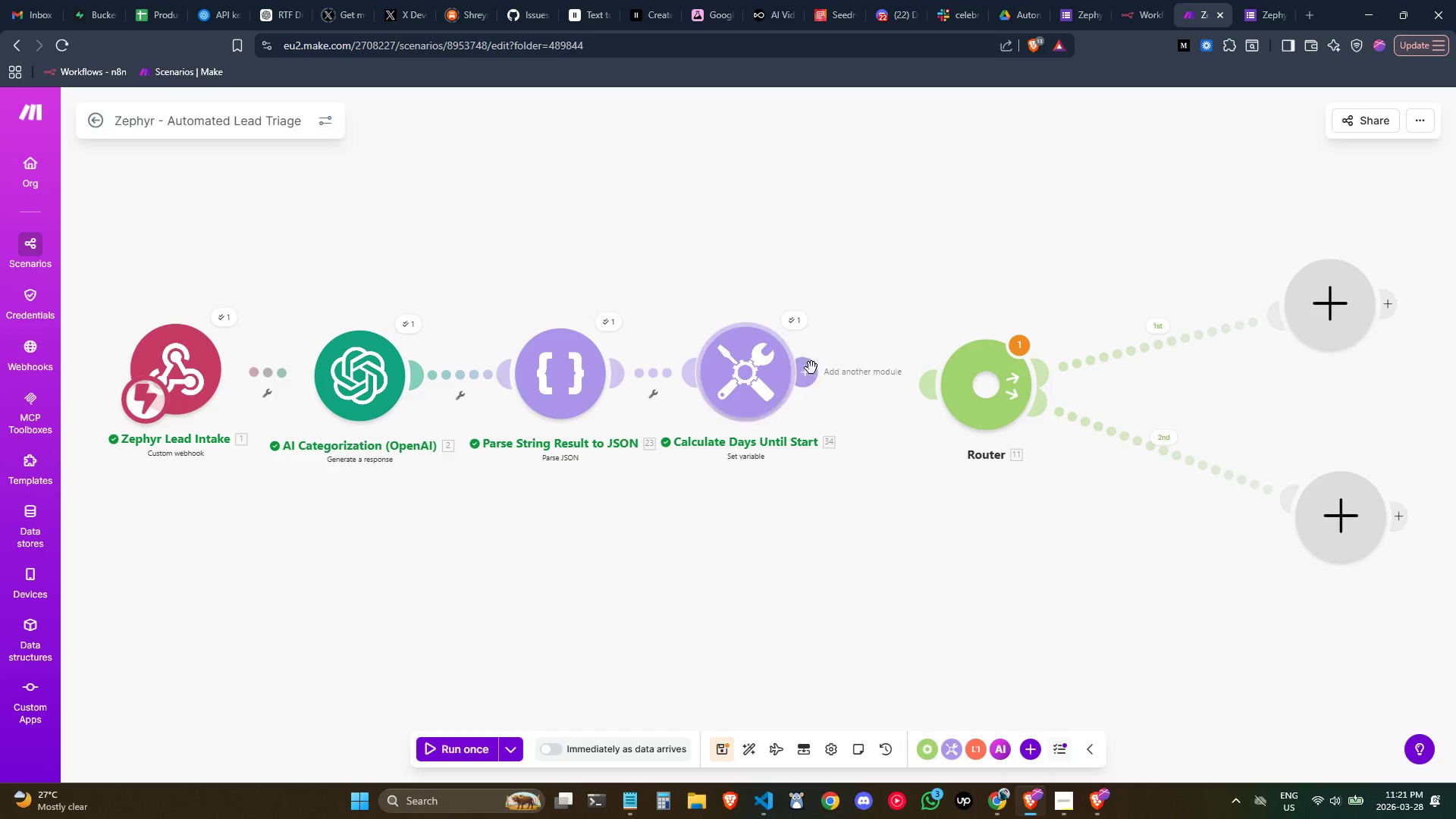 
left_click_drag(start_coordinate=[805, 369], to_coordinate=[921, 379])
 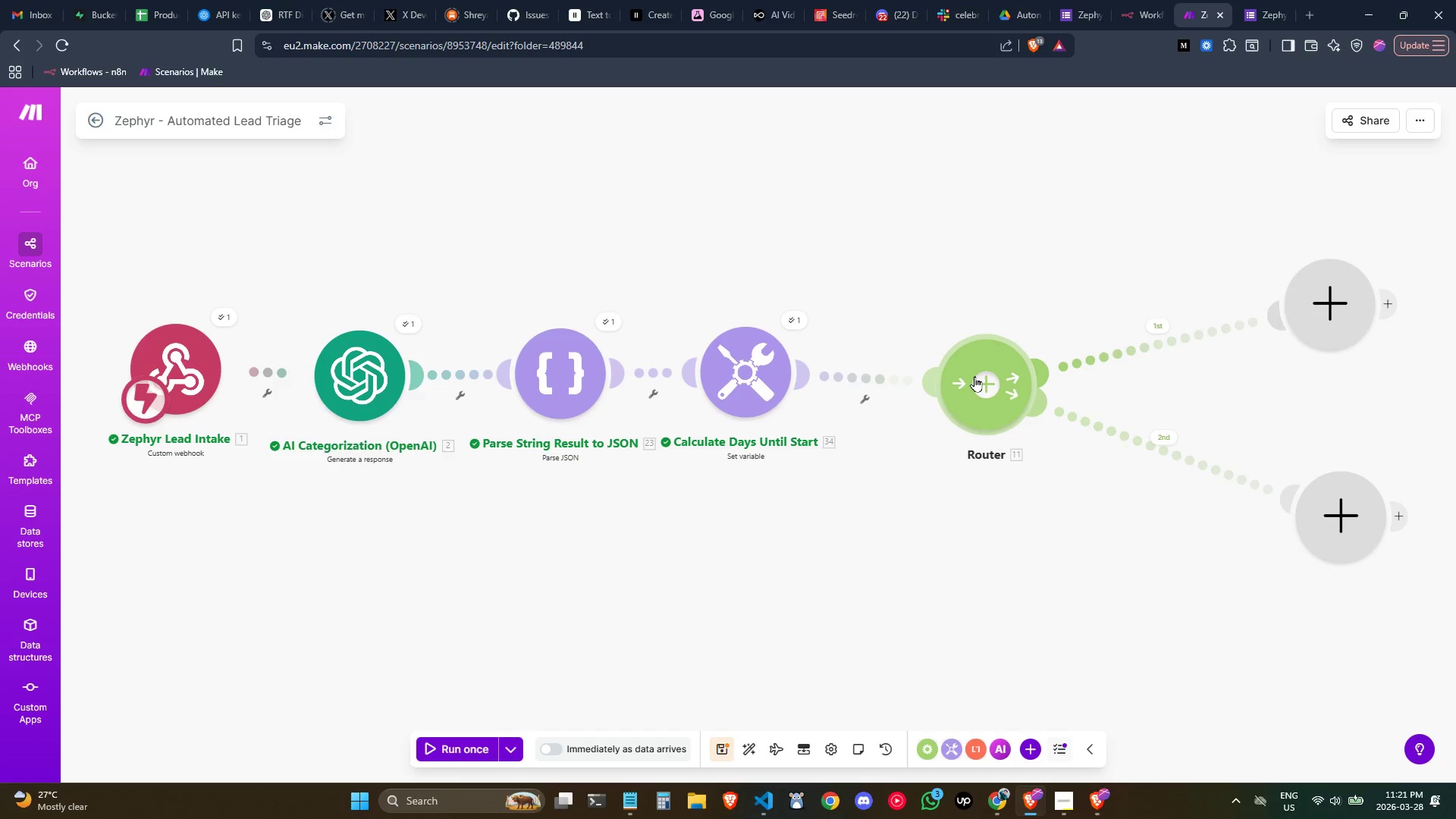 
left_click_drag(start_coordinate=[974, 375], to_coordinate=[953, 352])
 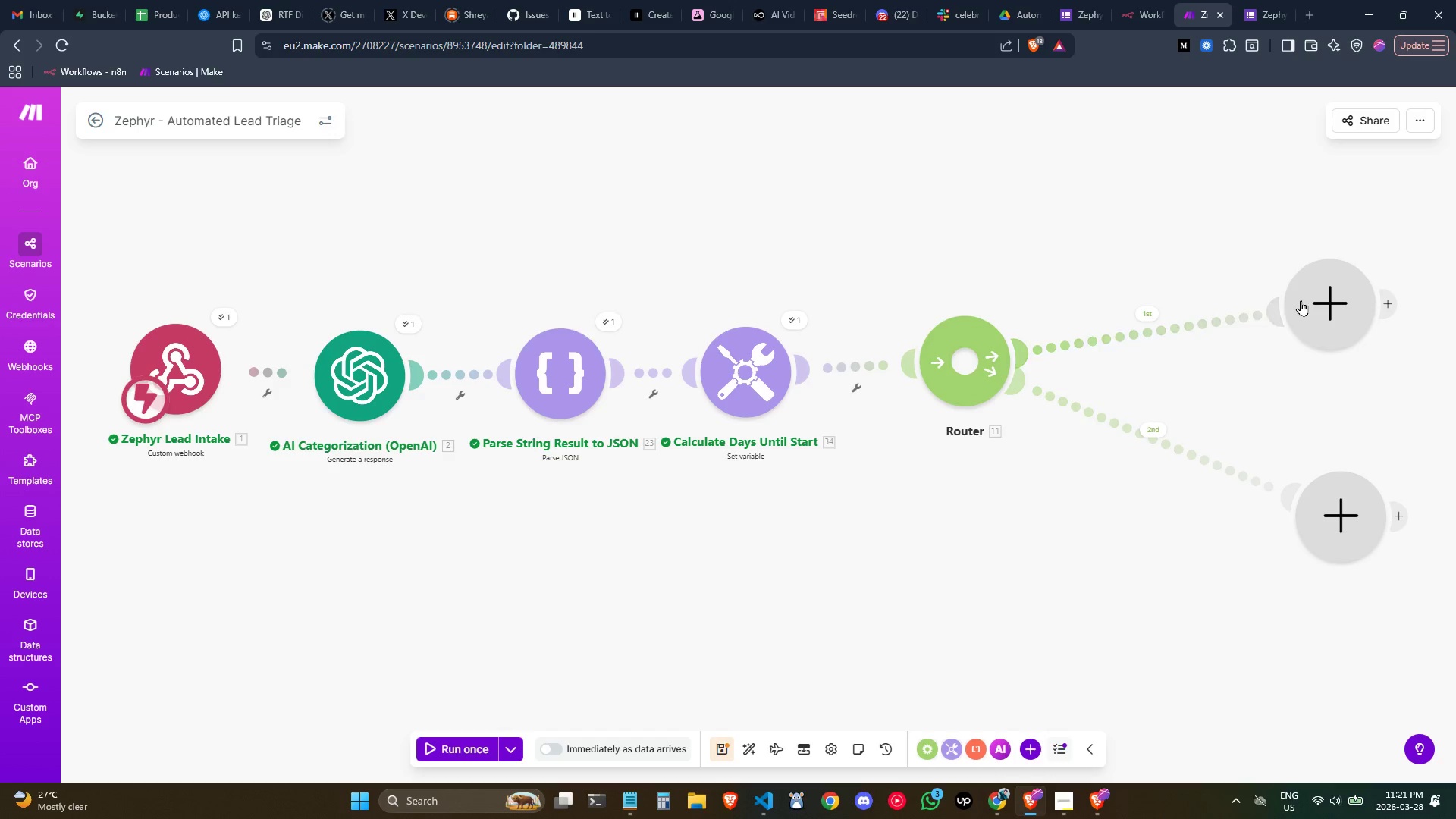 
left_click_drag(start_coordinate=[1305, 300], to_coordinate=[1257, 241])
 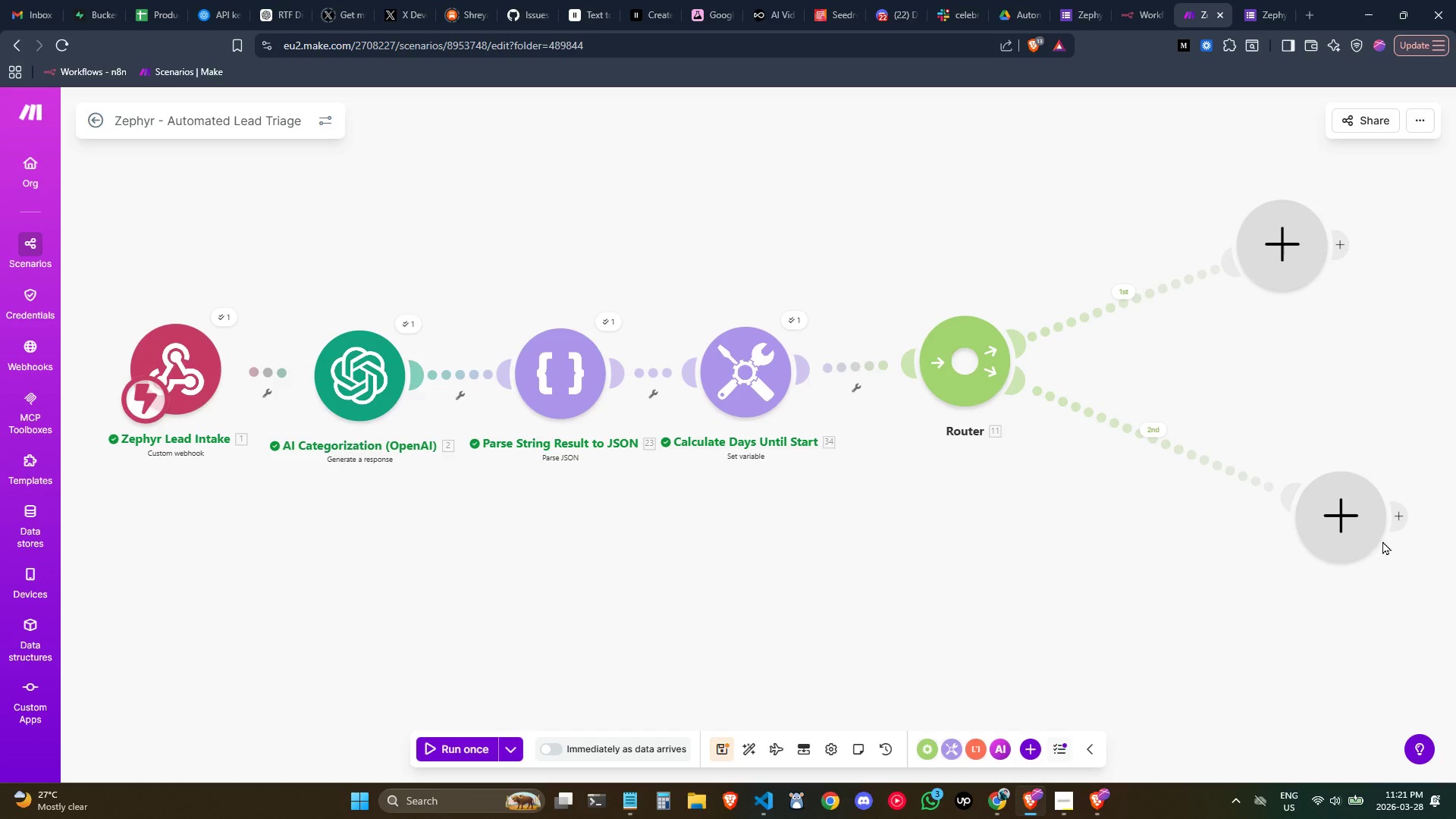 
left_click_drag(start_coordinate=[1348, 528], to_coordinate=[1183, 476])
 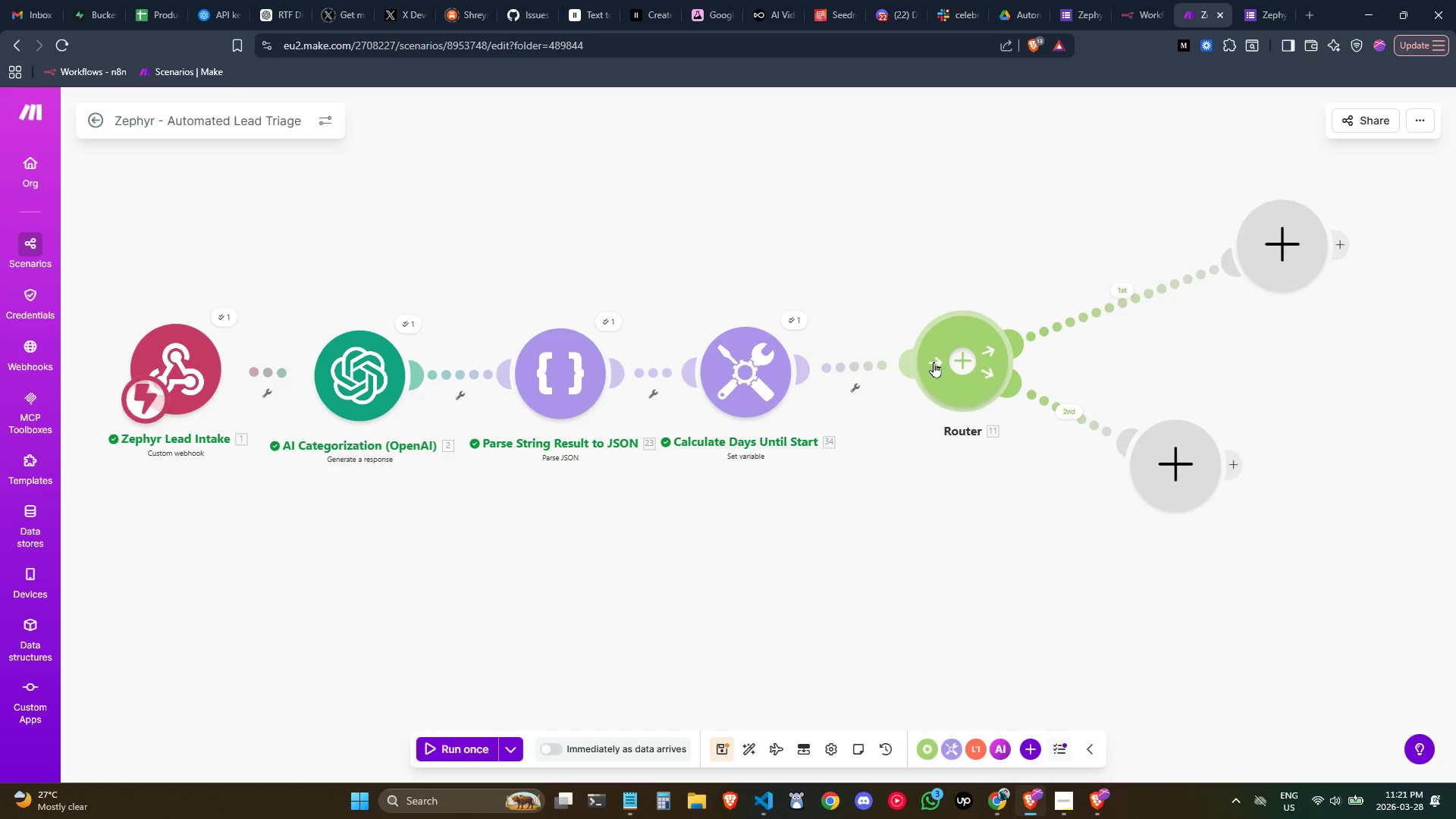 
double_click([971, 356])
 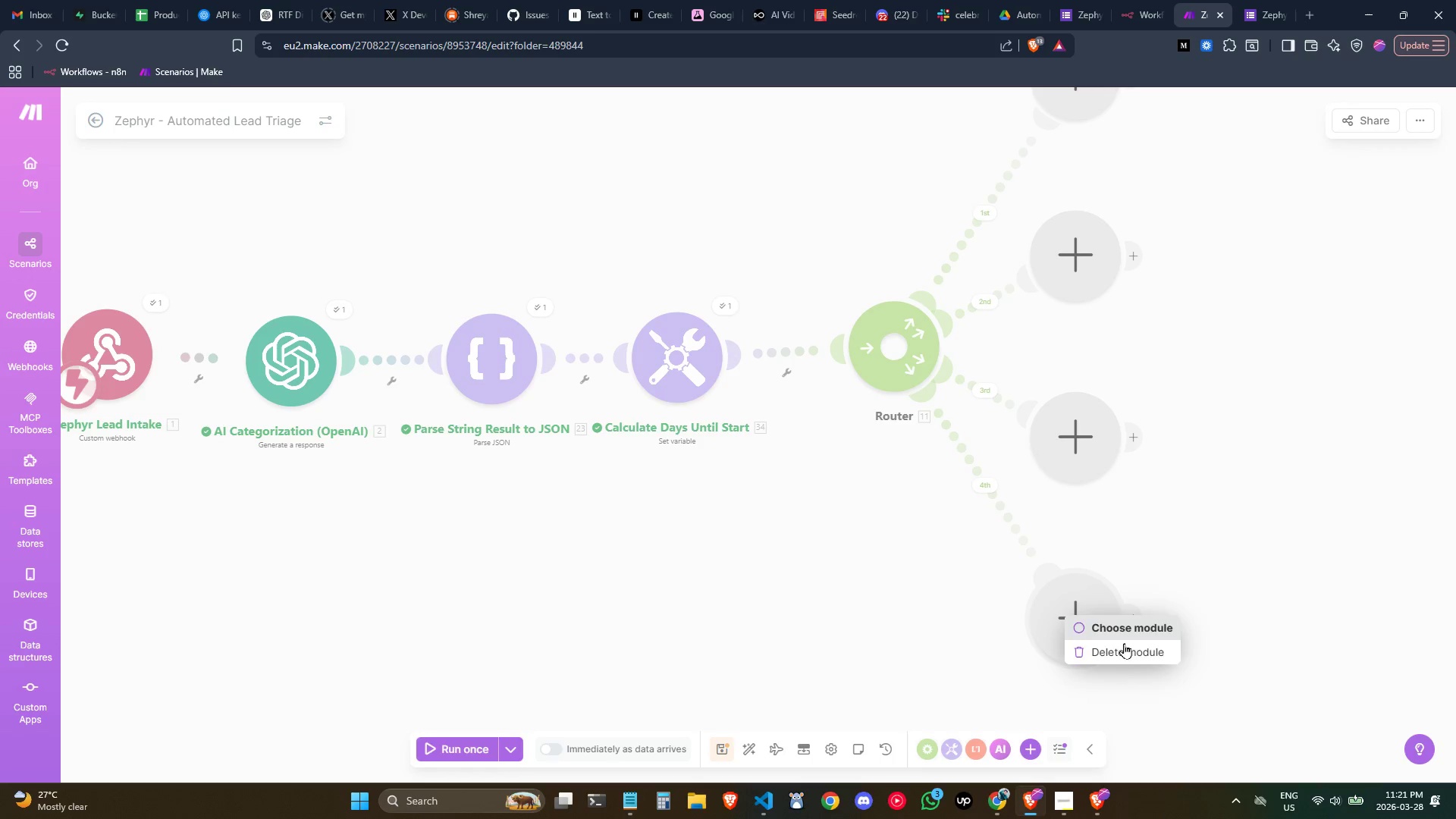 
right_click([1076, 439])
 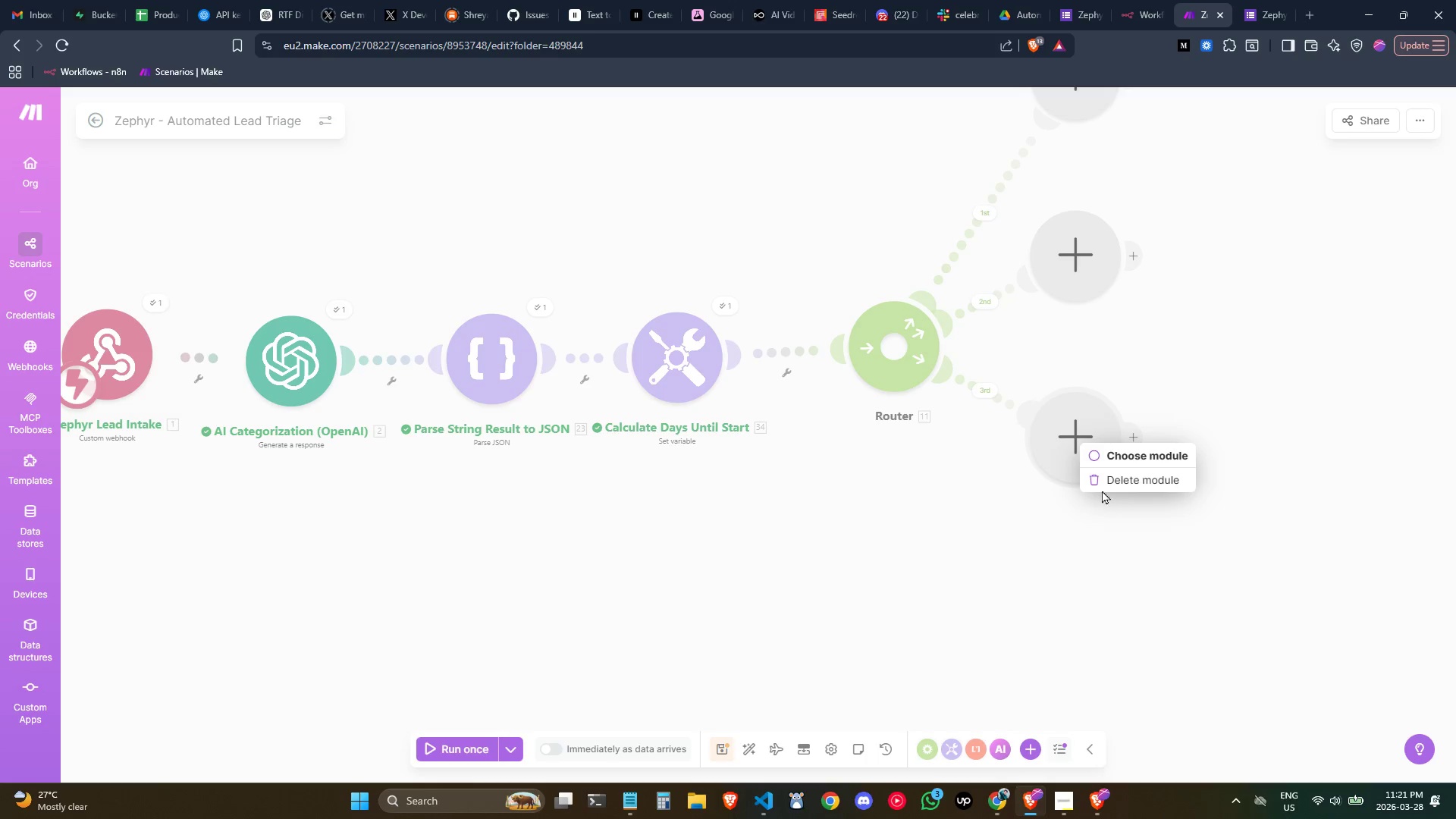 
left_click([1105, 479])
 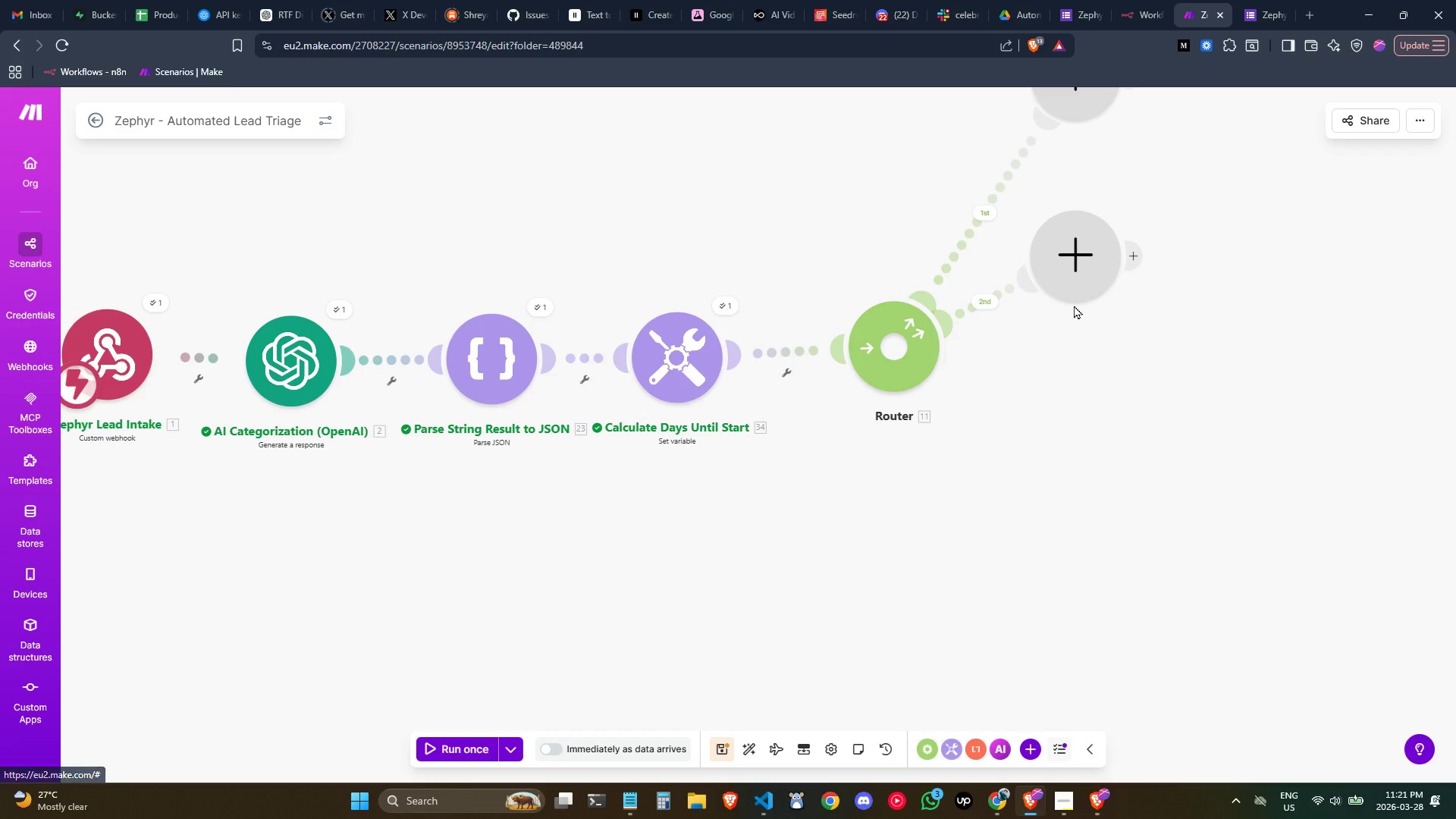 
left_click_drag(start_coordinate=[1073, 275], to_coordinate=[1113, 557])
 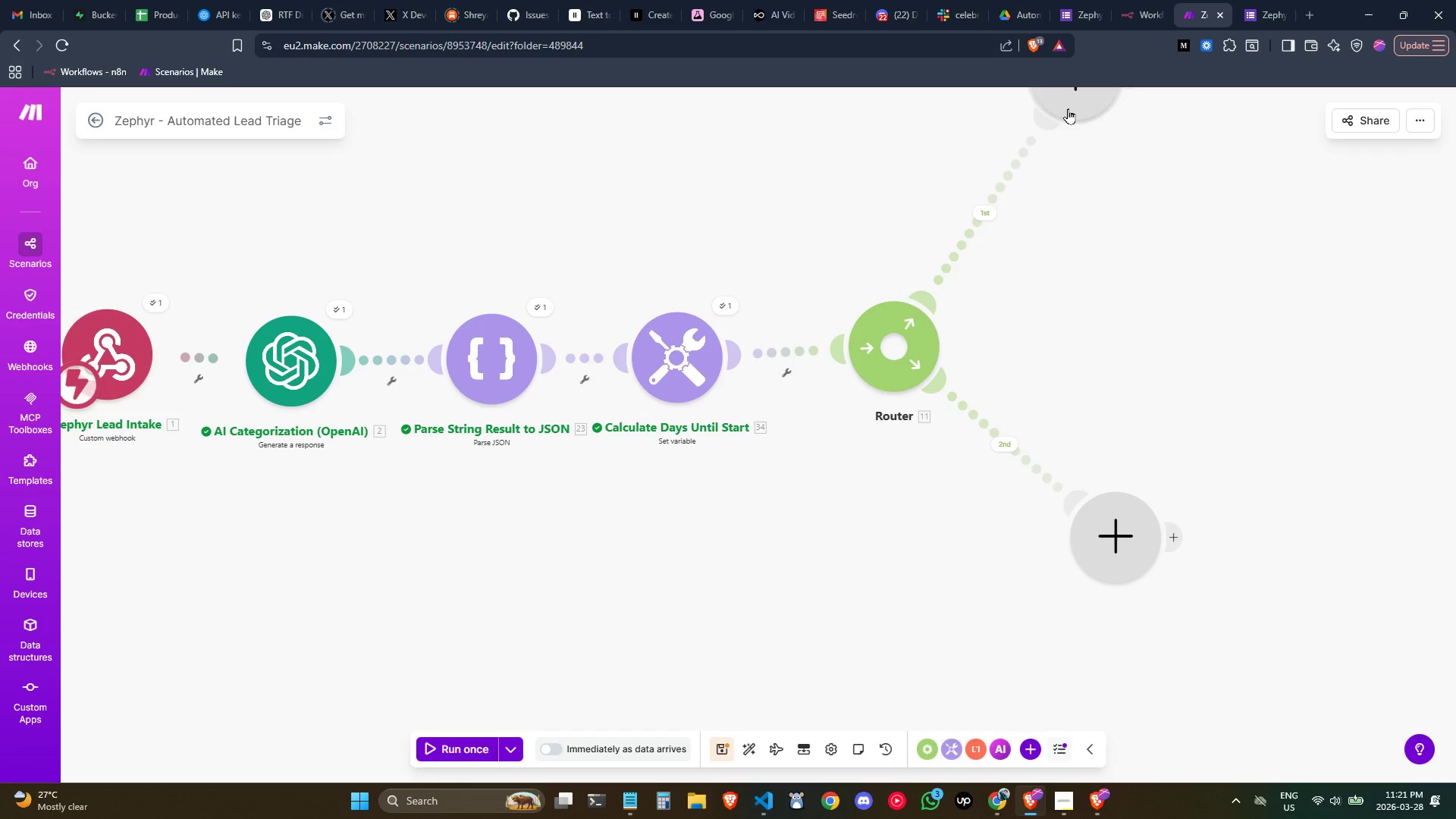 
left_click_drag(start_coordinate=[1068, 108], to_coordinate=[1103, 247])
 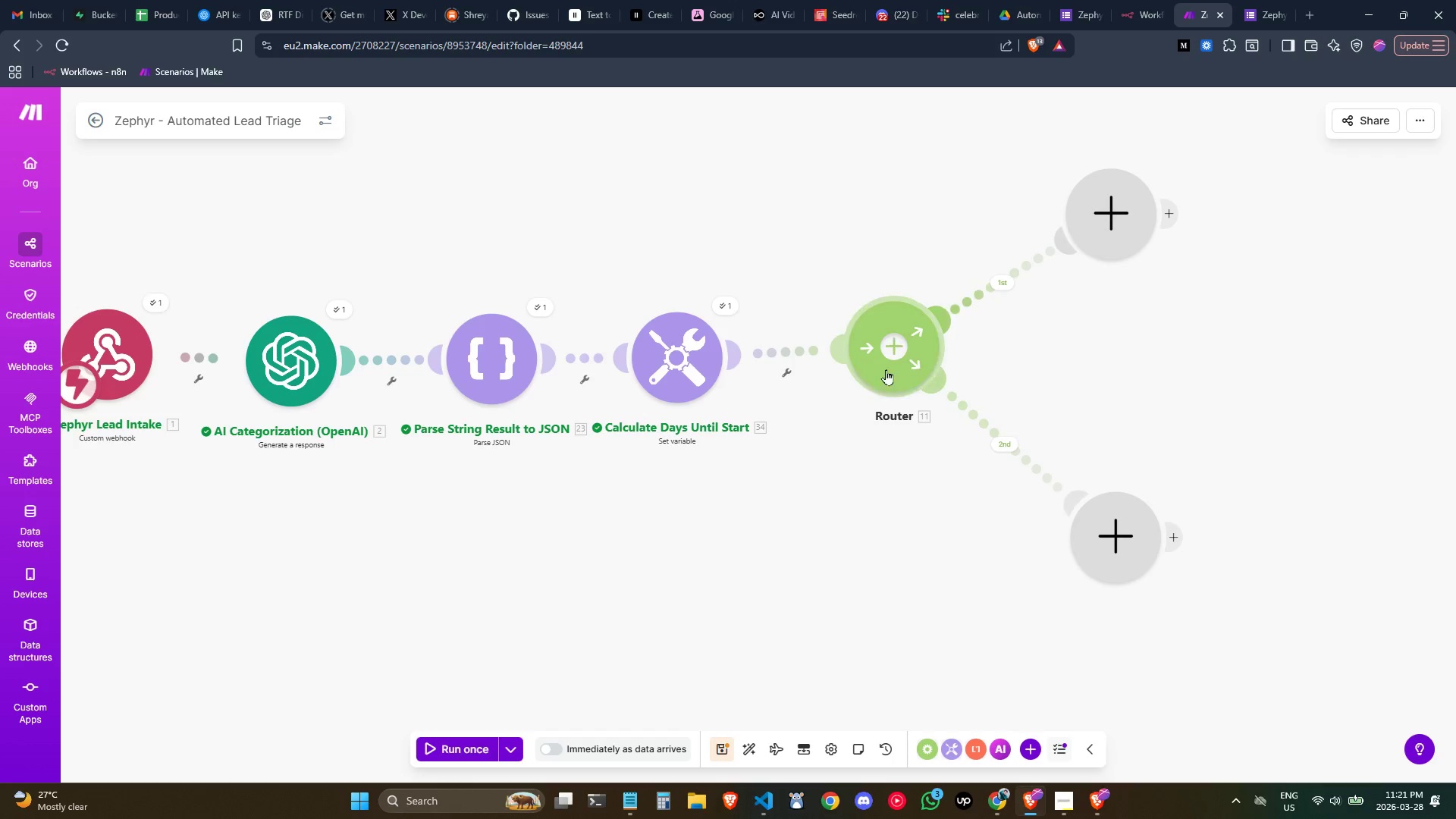 
left_click_drag(start_coordinate=[890, 359], to_coordinate=[879, 361])
 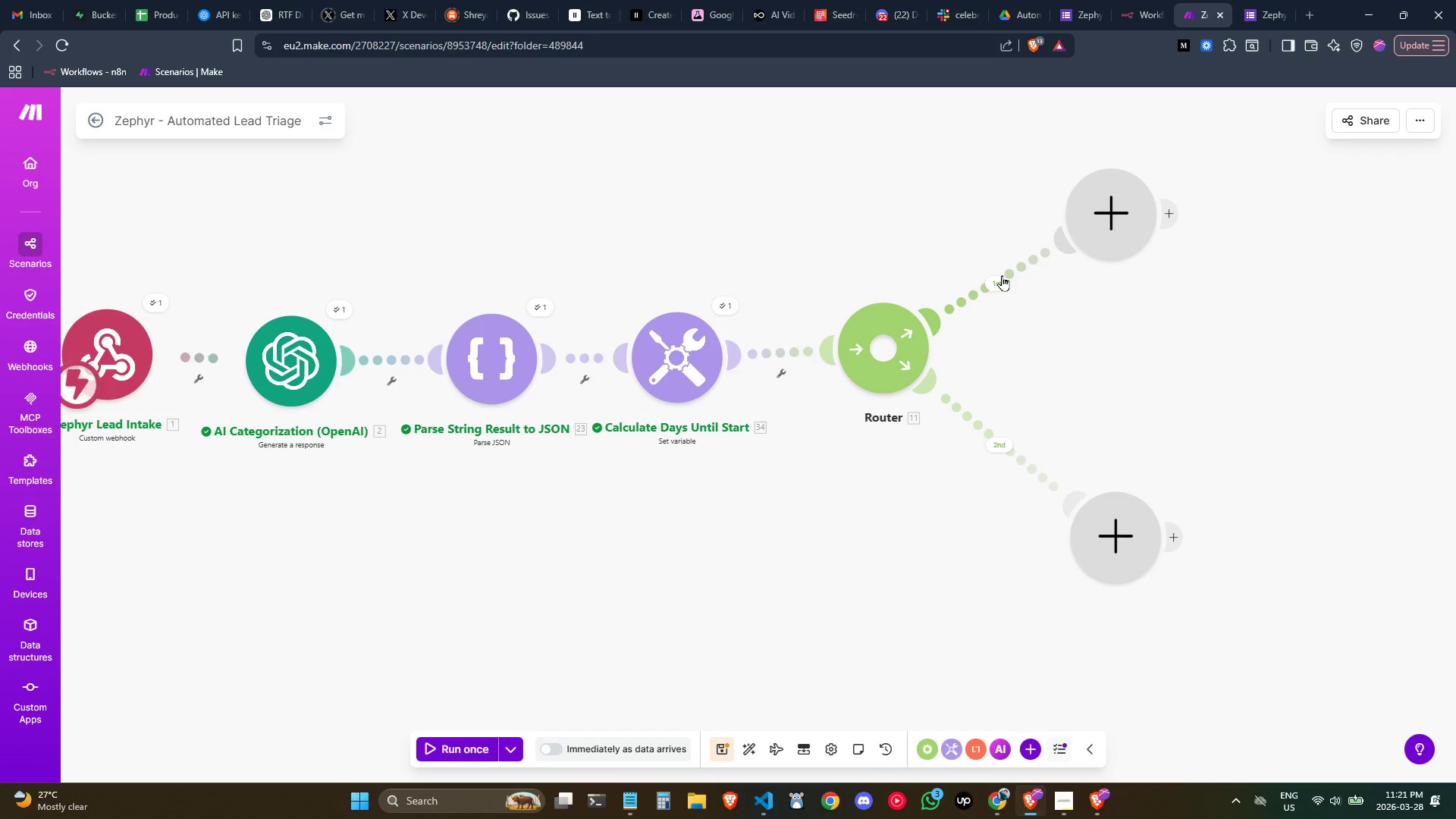 
right_click([1002, 275])
 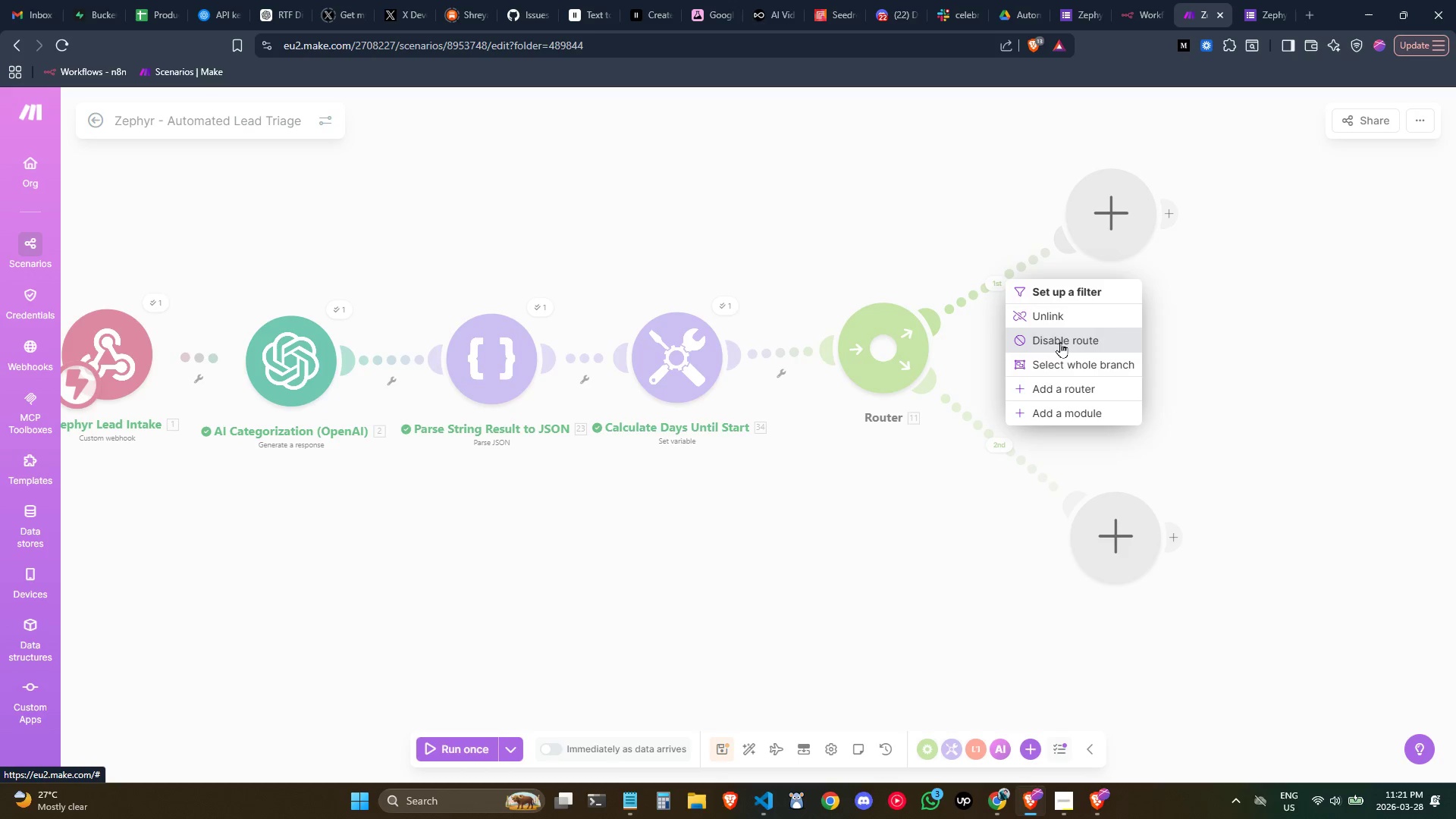 
left_click([1065, 294])
 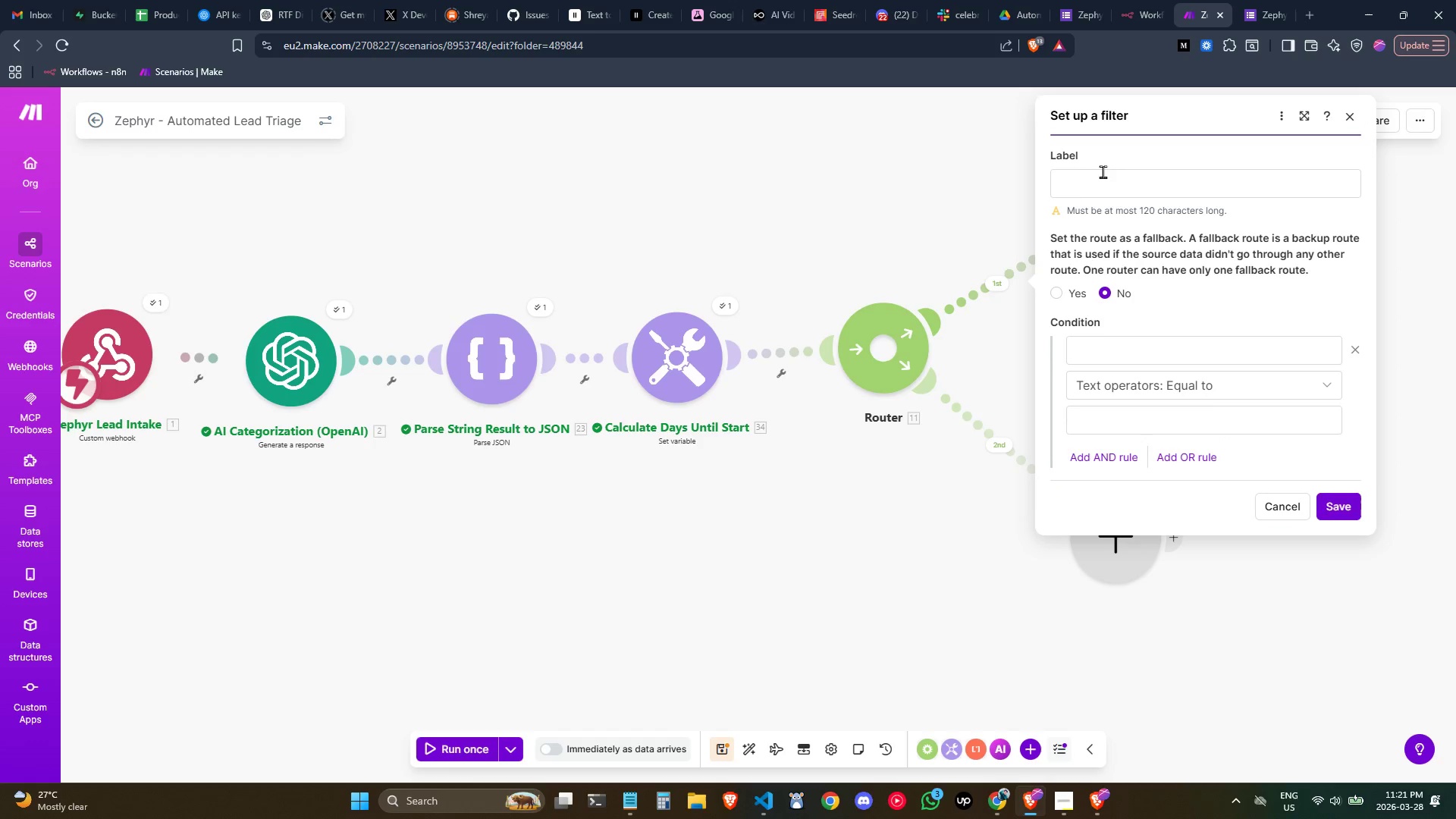 
left_click([1103, 188])
 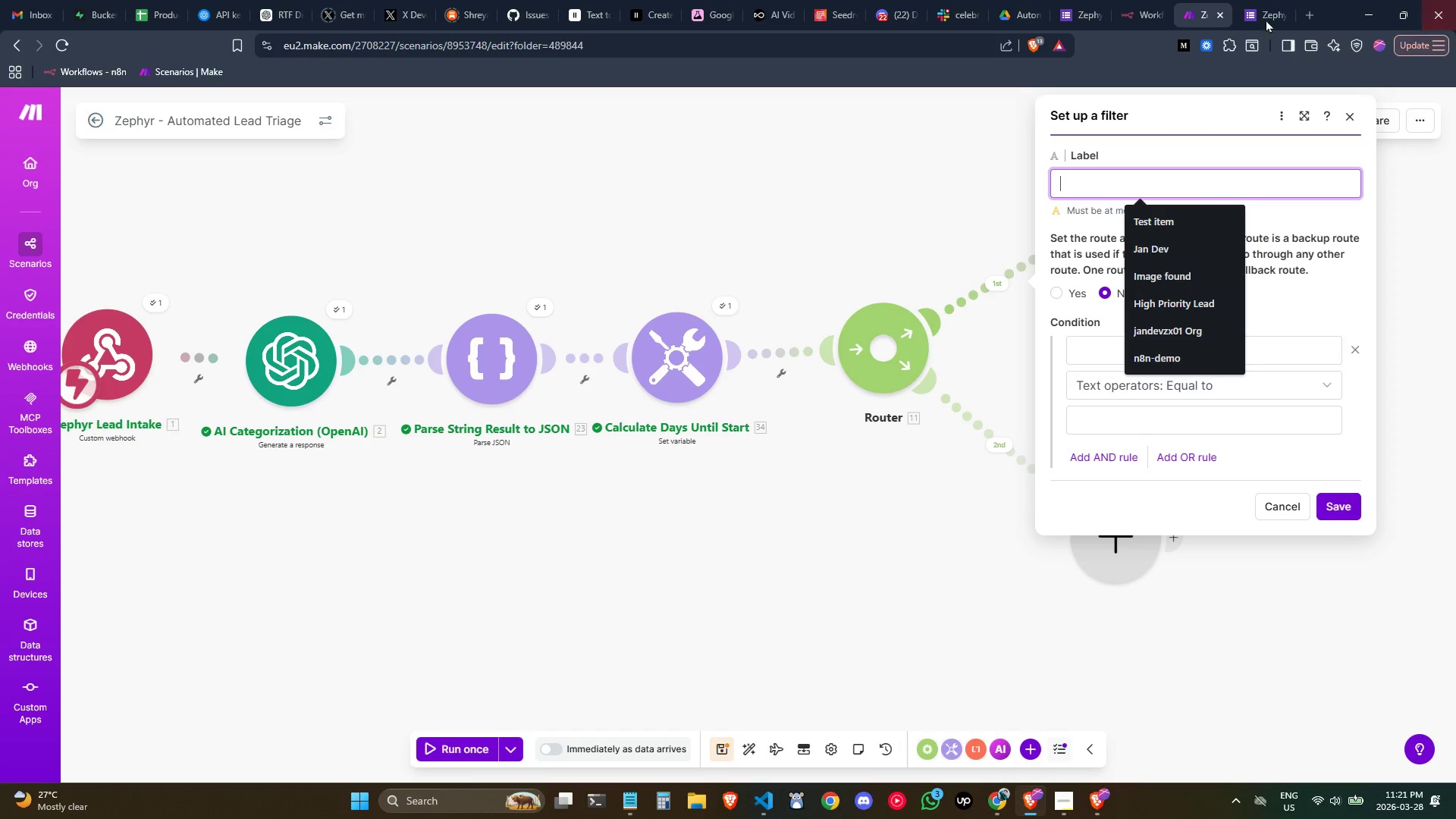 
wait(18.17)
 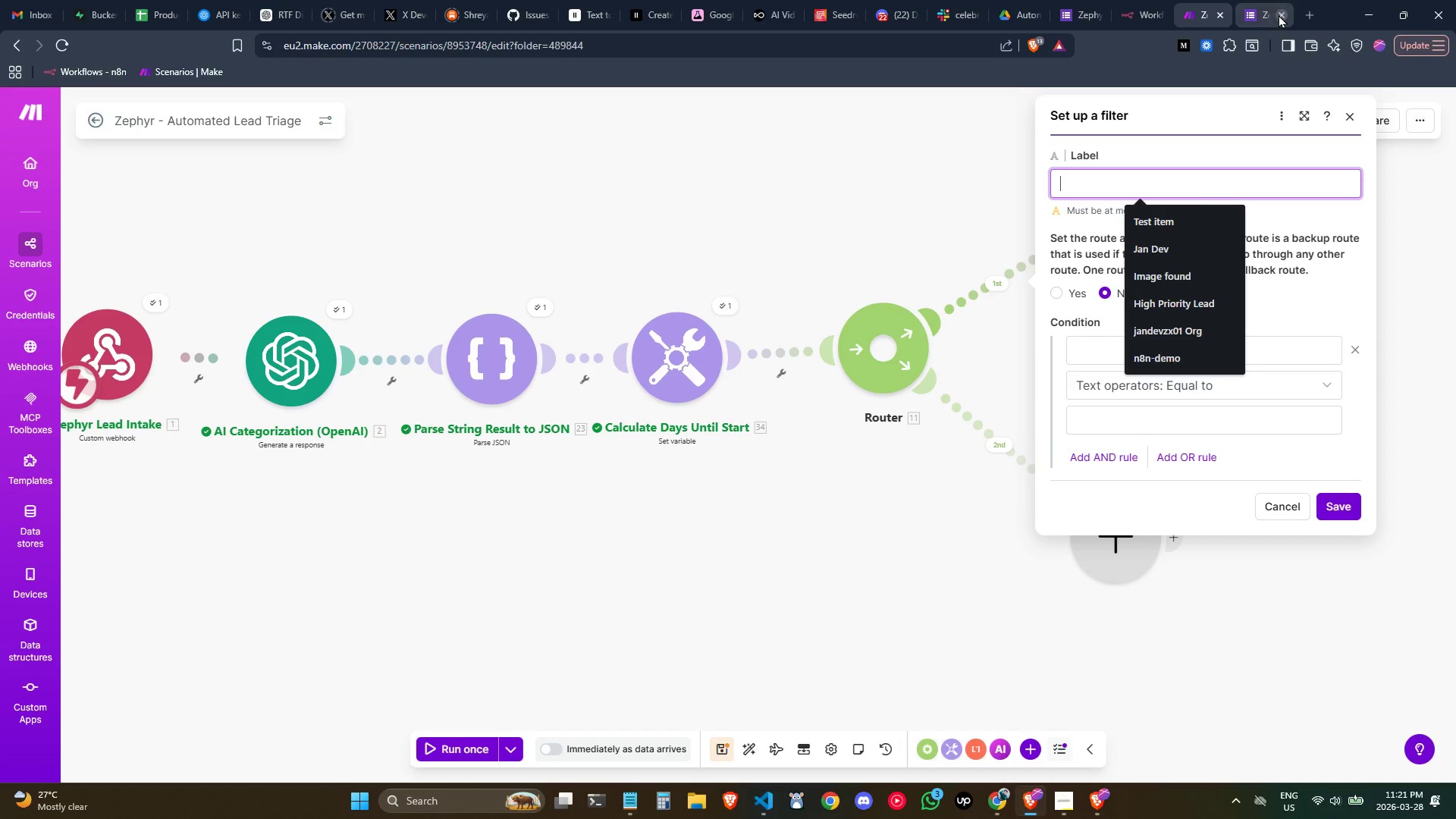 
type(OUT OF)
 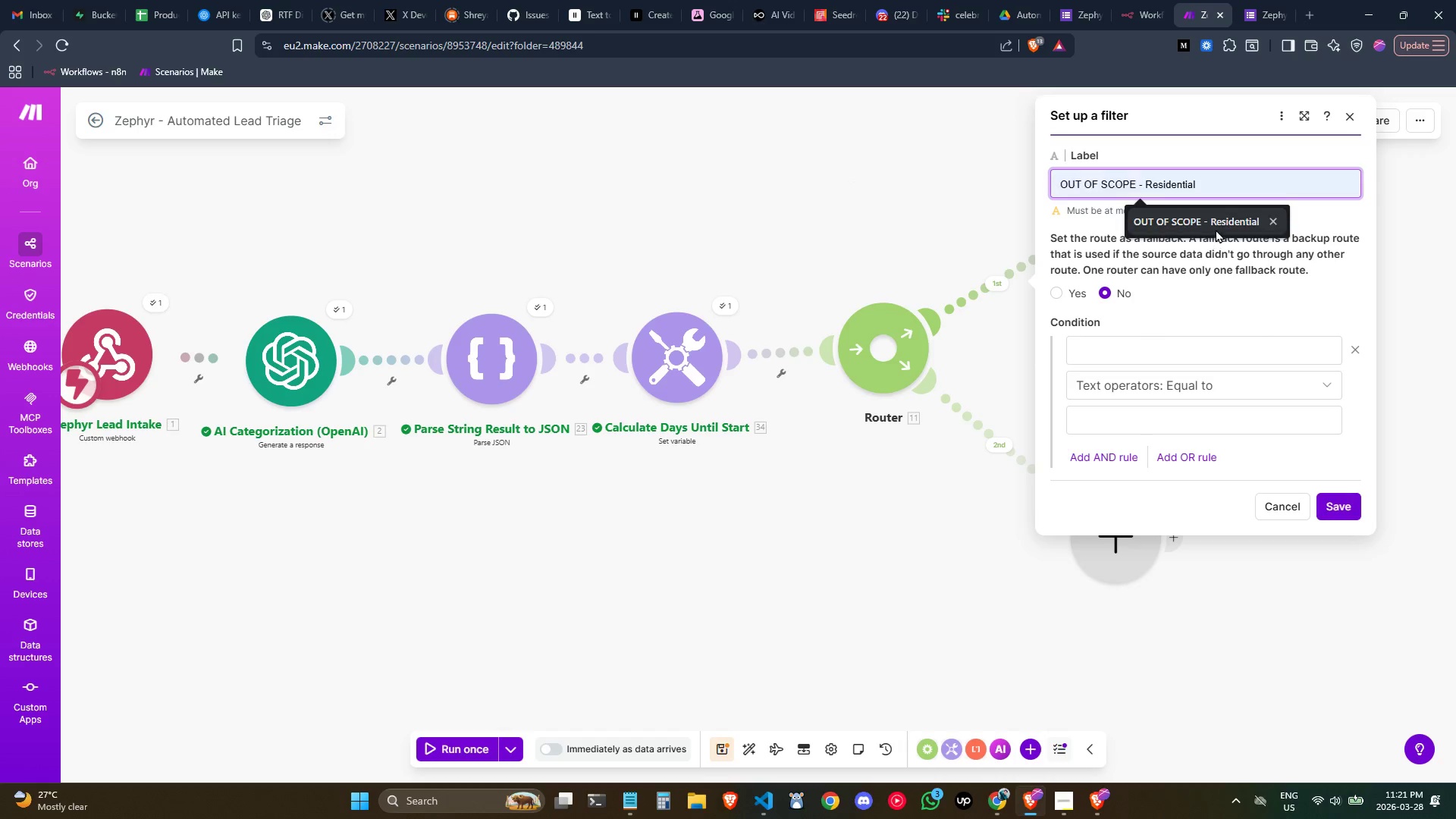 
left_click([1202, 218])
 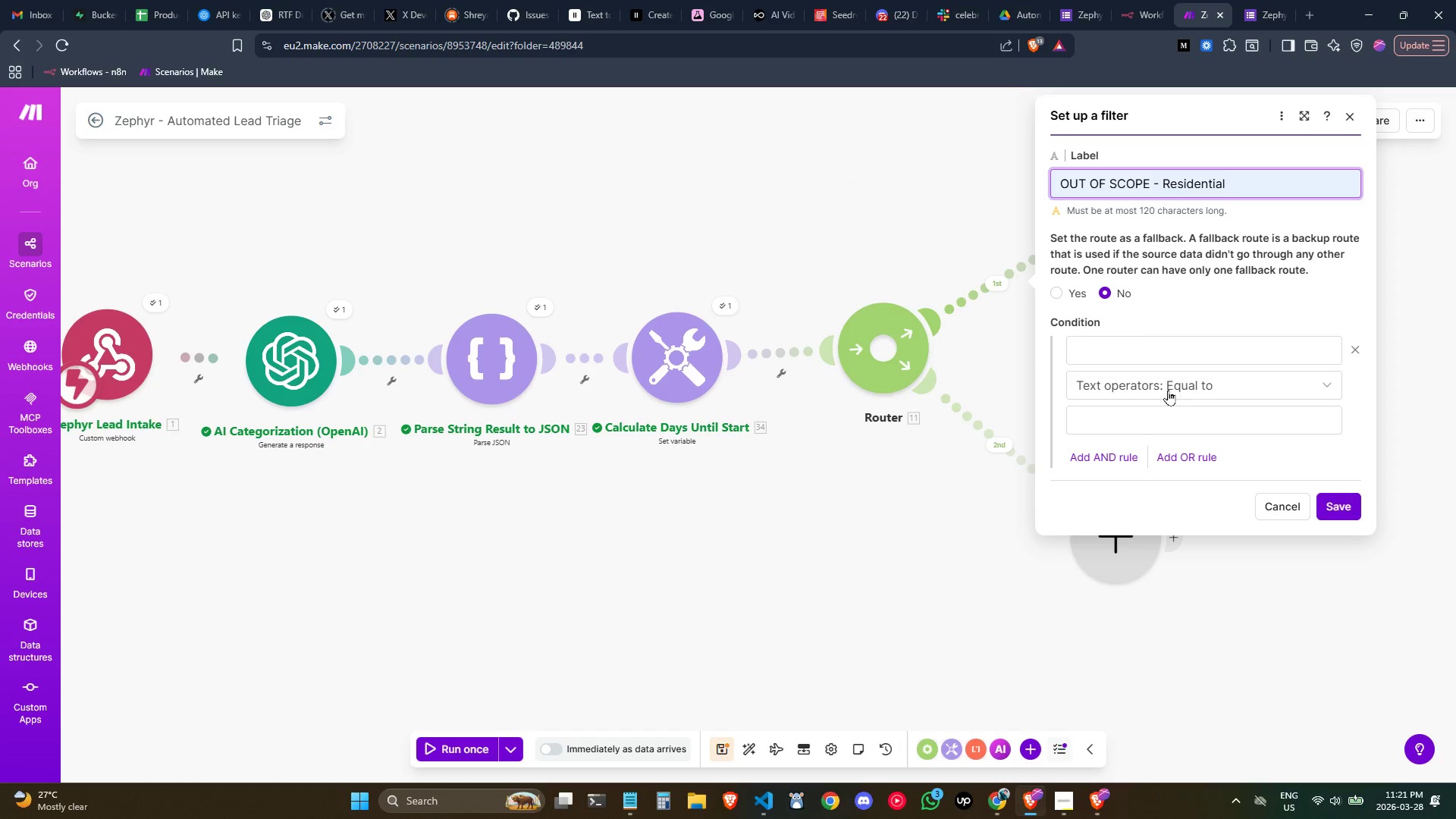 
left_click([1134, 340])
 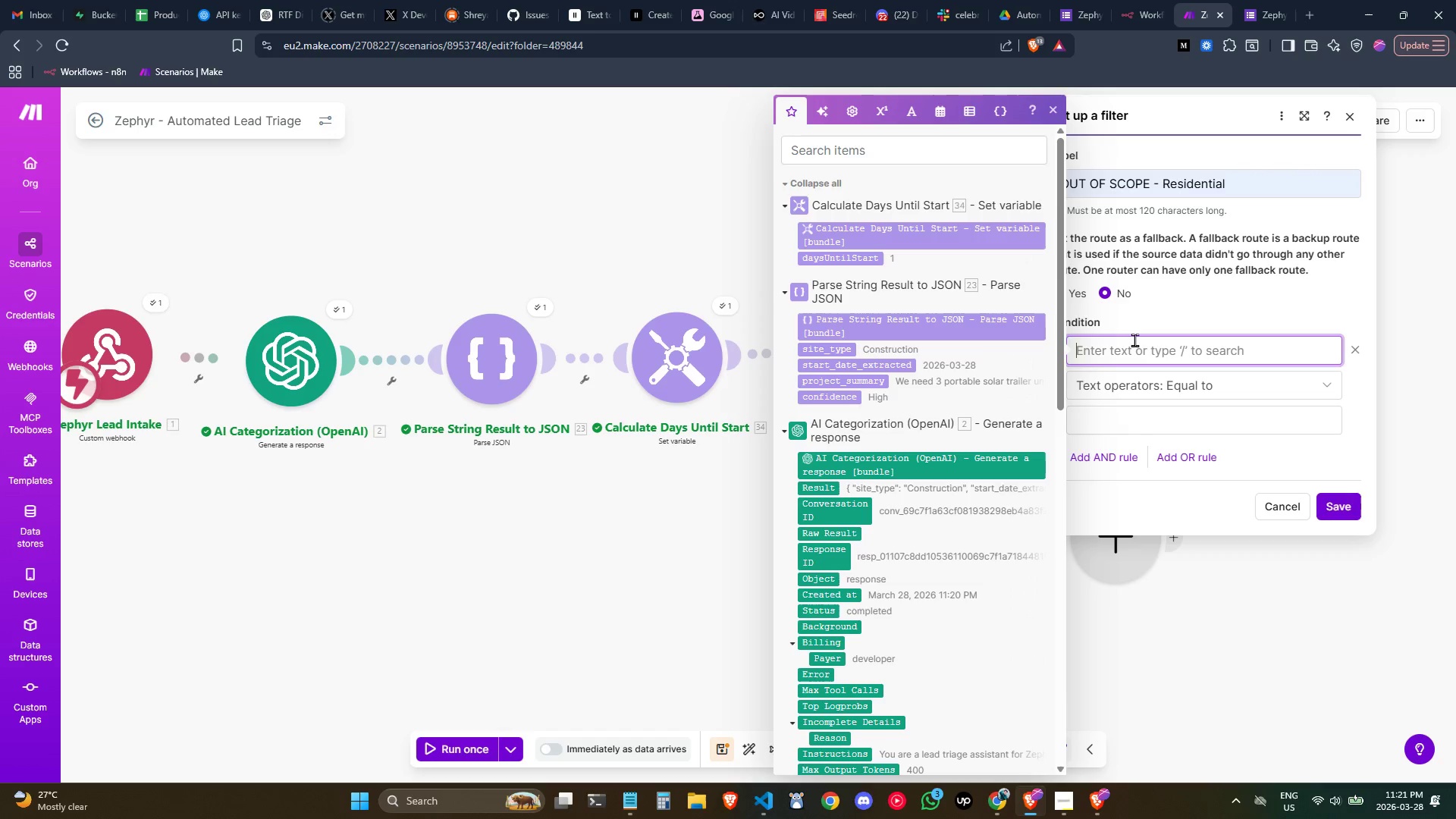 
wait(12.42)
 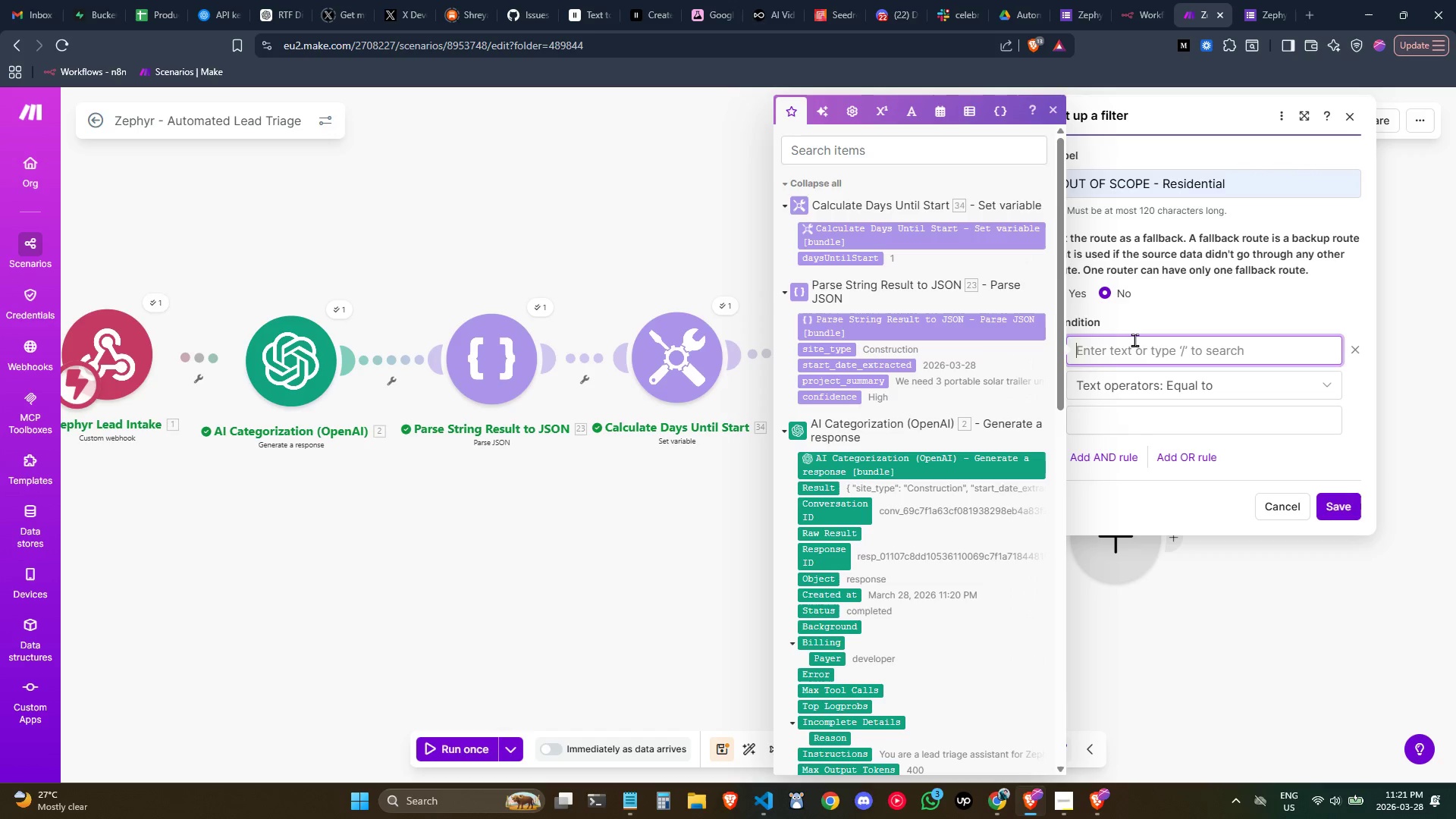 
mouse_move([864, 229])
 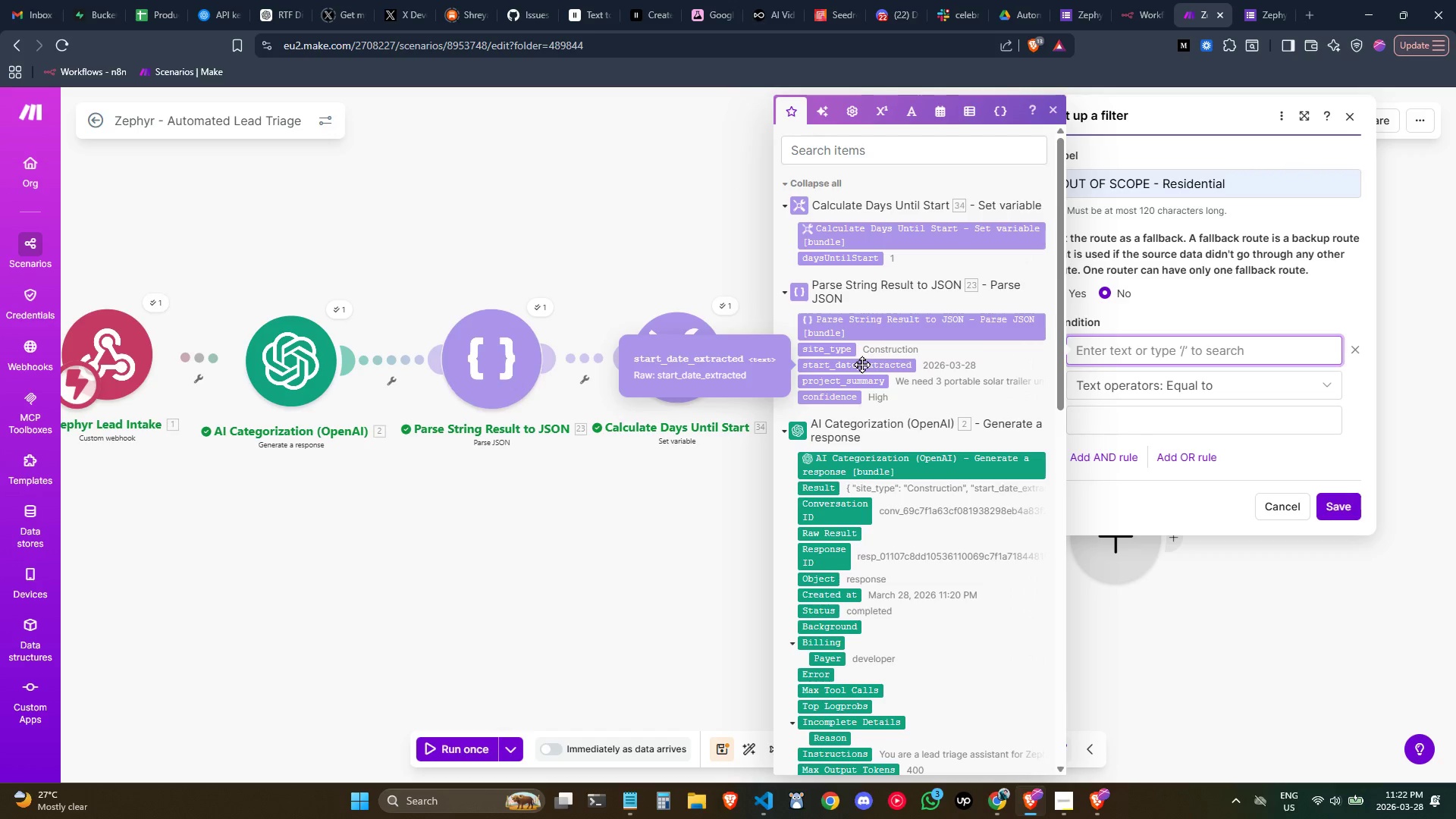 
wait(11.7)
 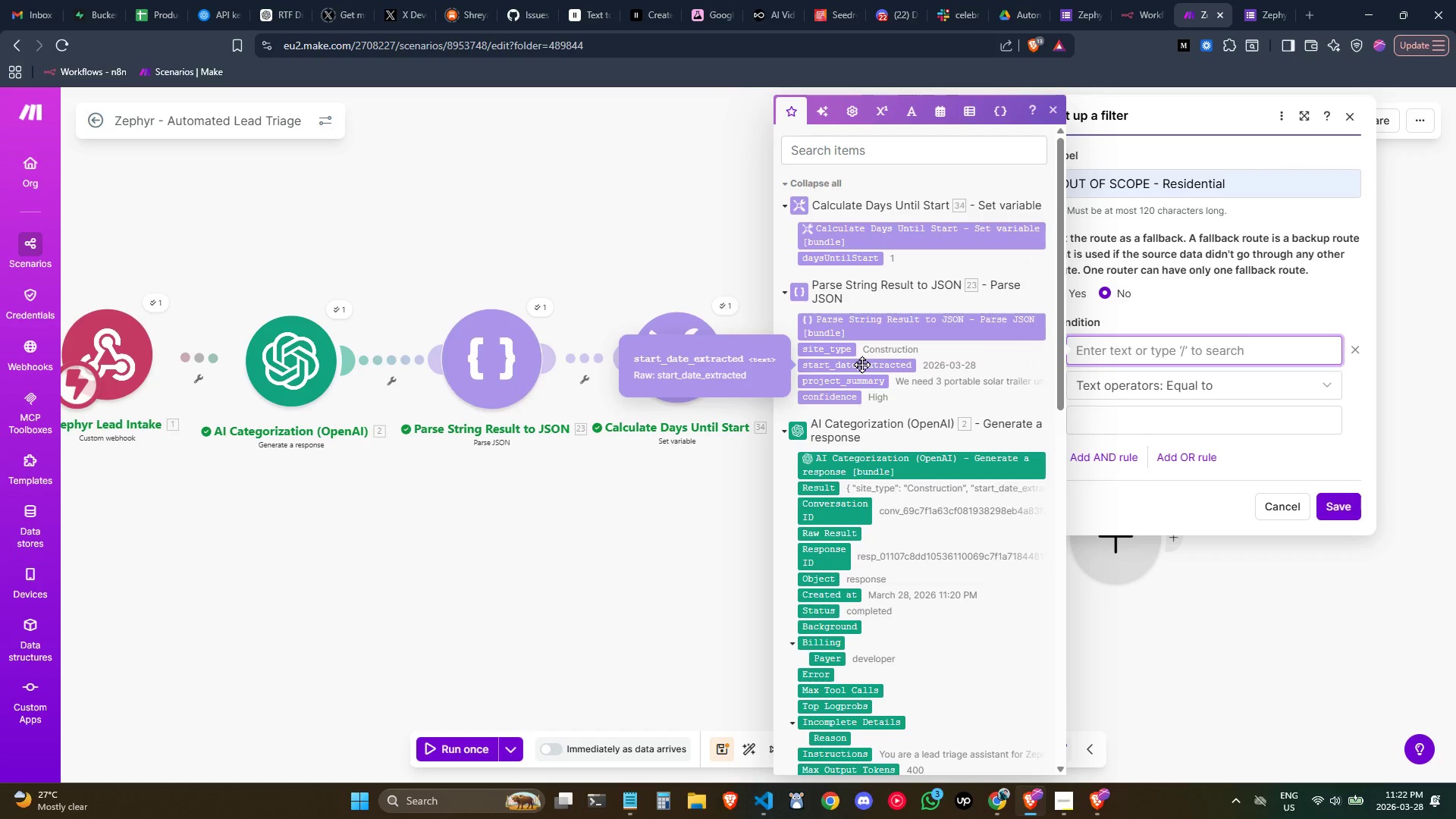 
mouse_move([846, 366])
 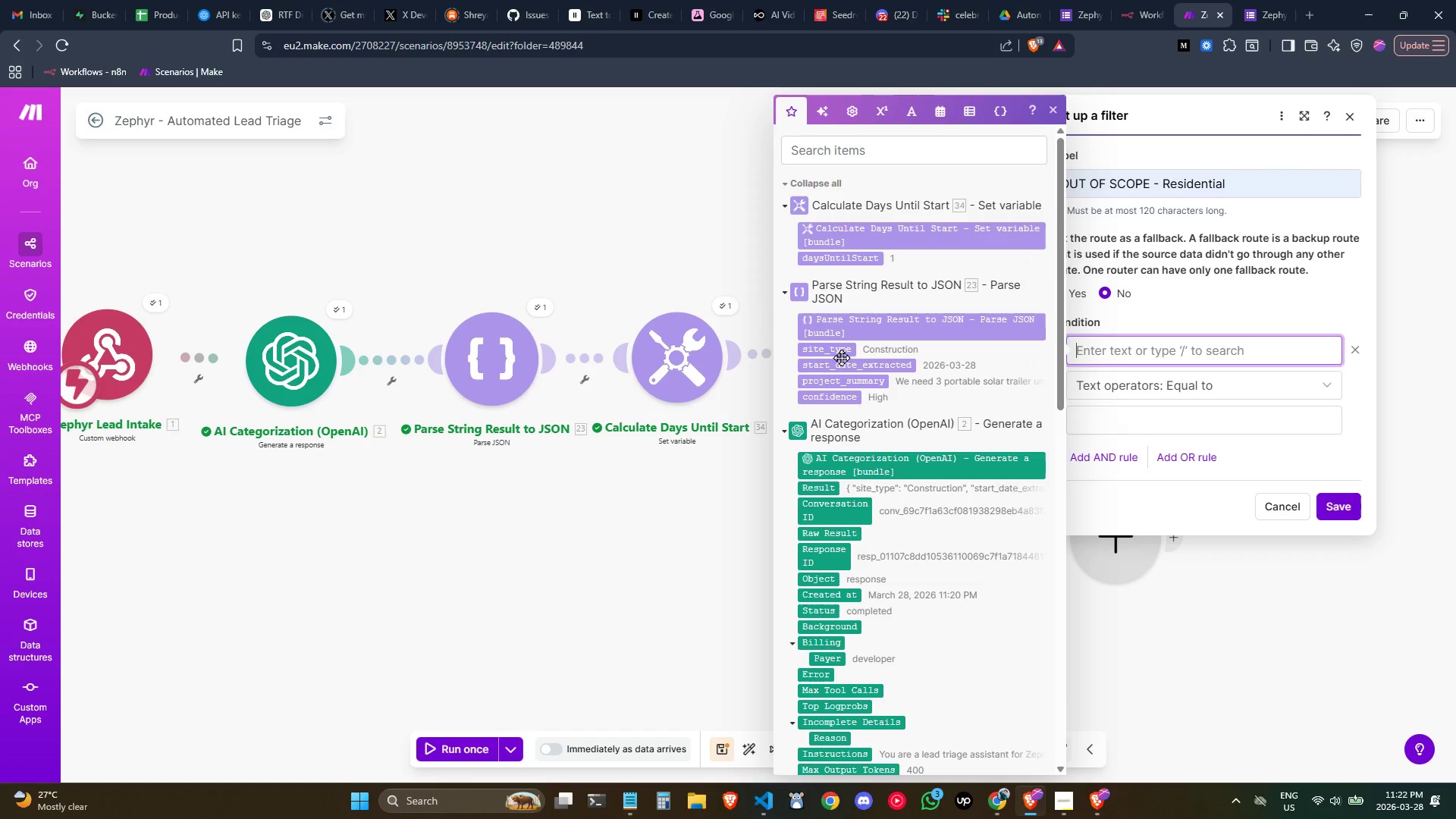 
left_click_drag(start_coordinate=[836, 352], to_coordinate=[1106, 350])
 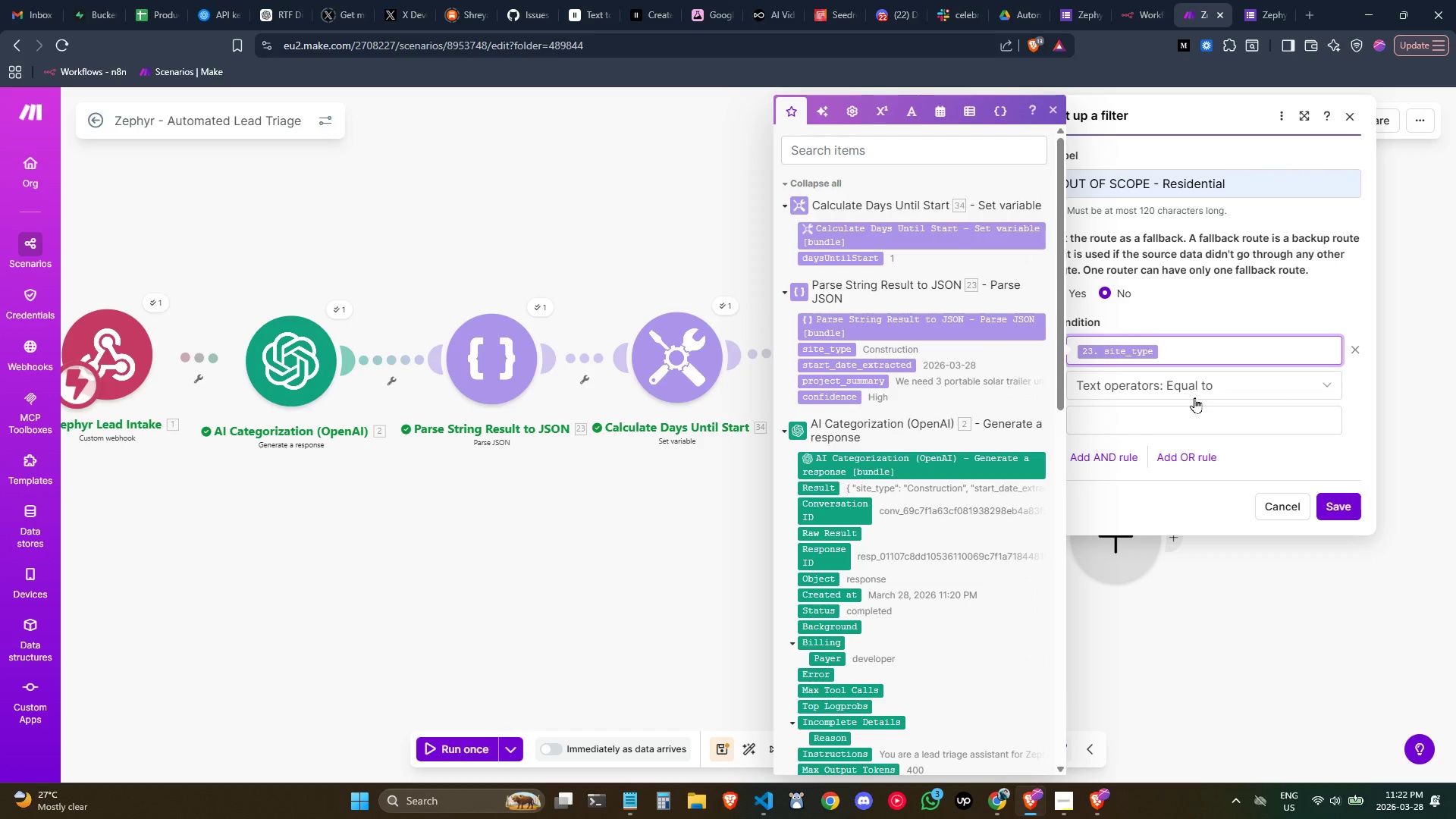 
left_click([1206, 388])
 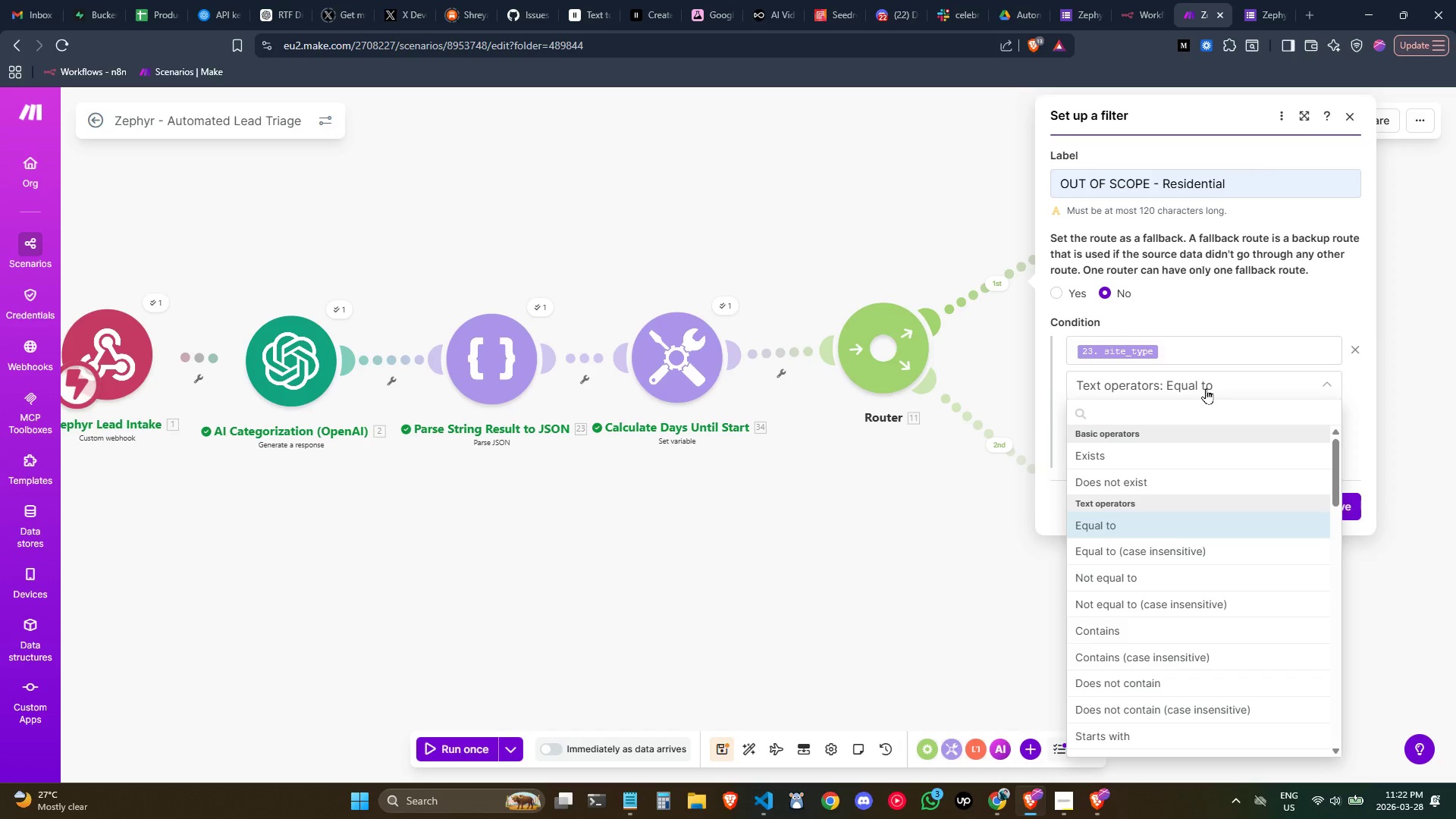 
wait(8.34)
 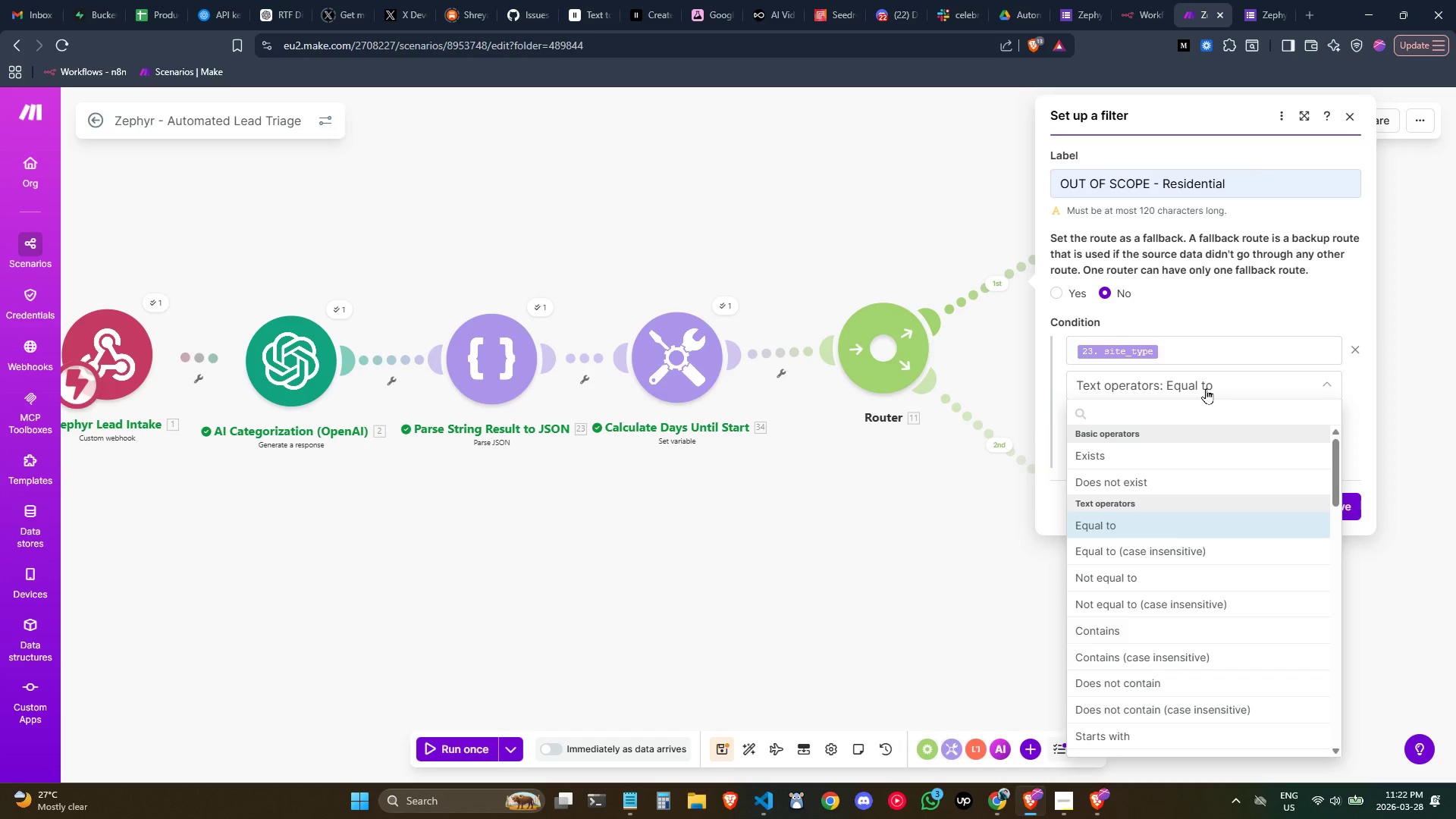 
left_click([1151, 554])
 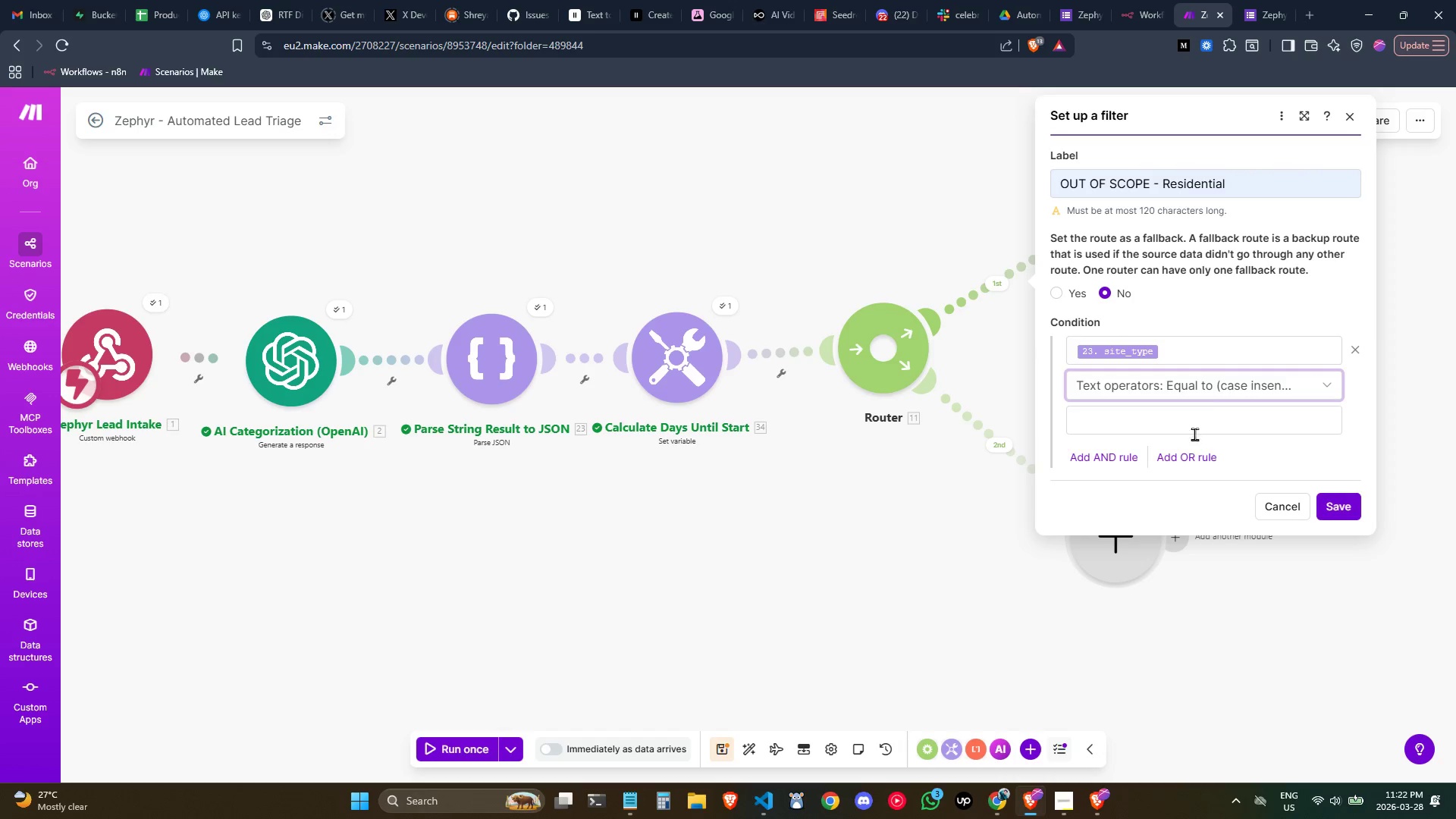 
left_click([1219, 404])
 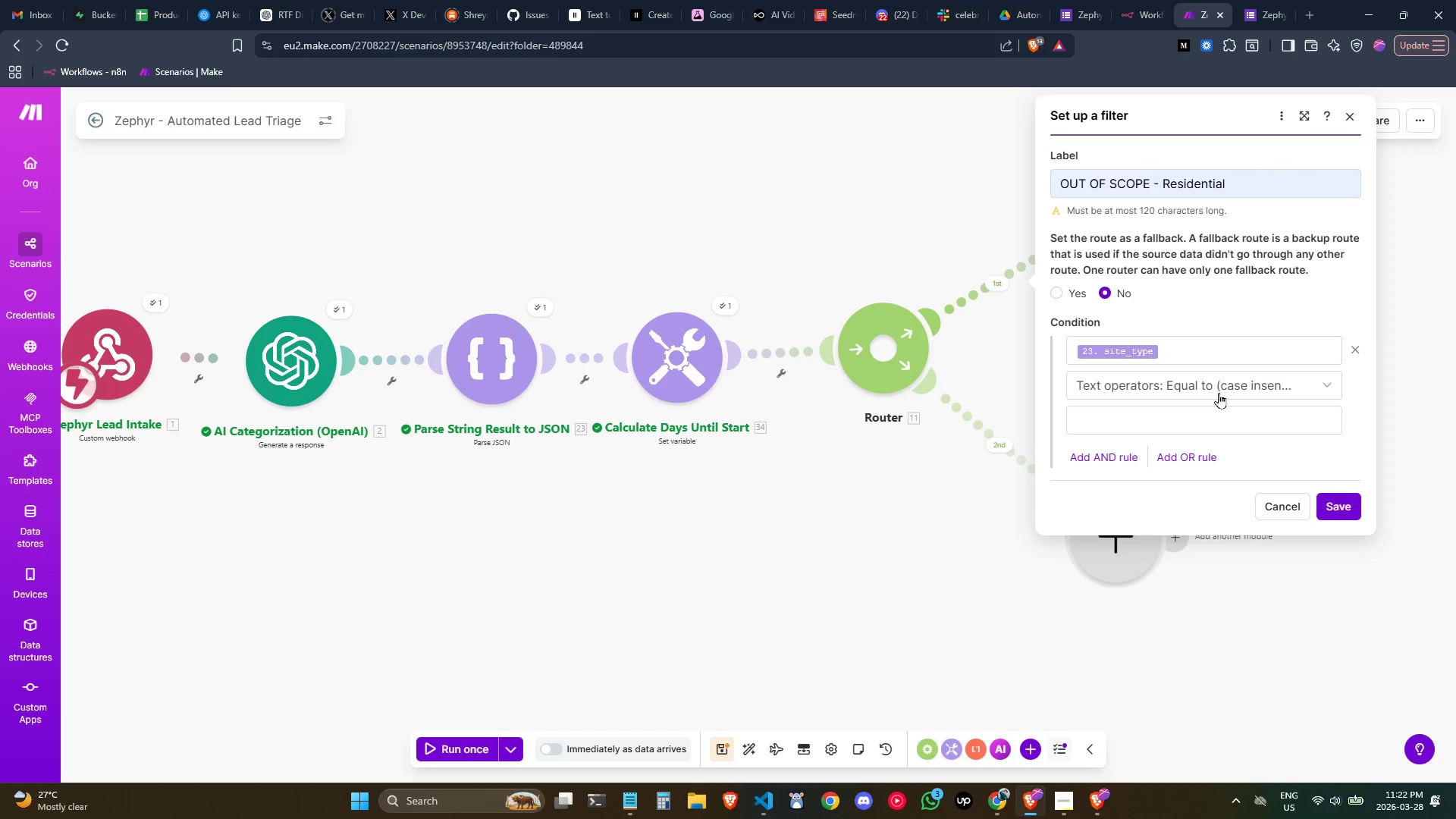 
left_click([1219, 391])
 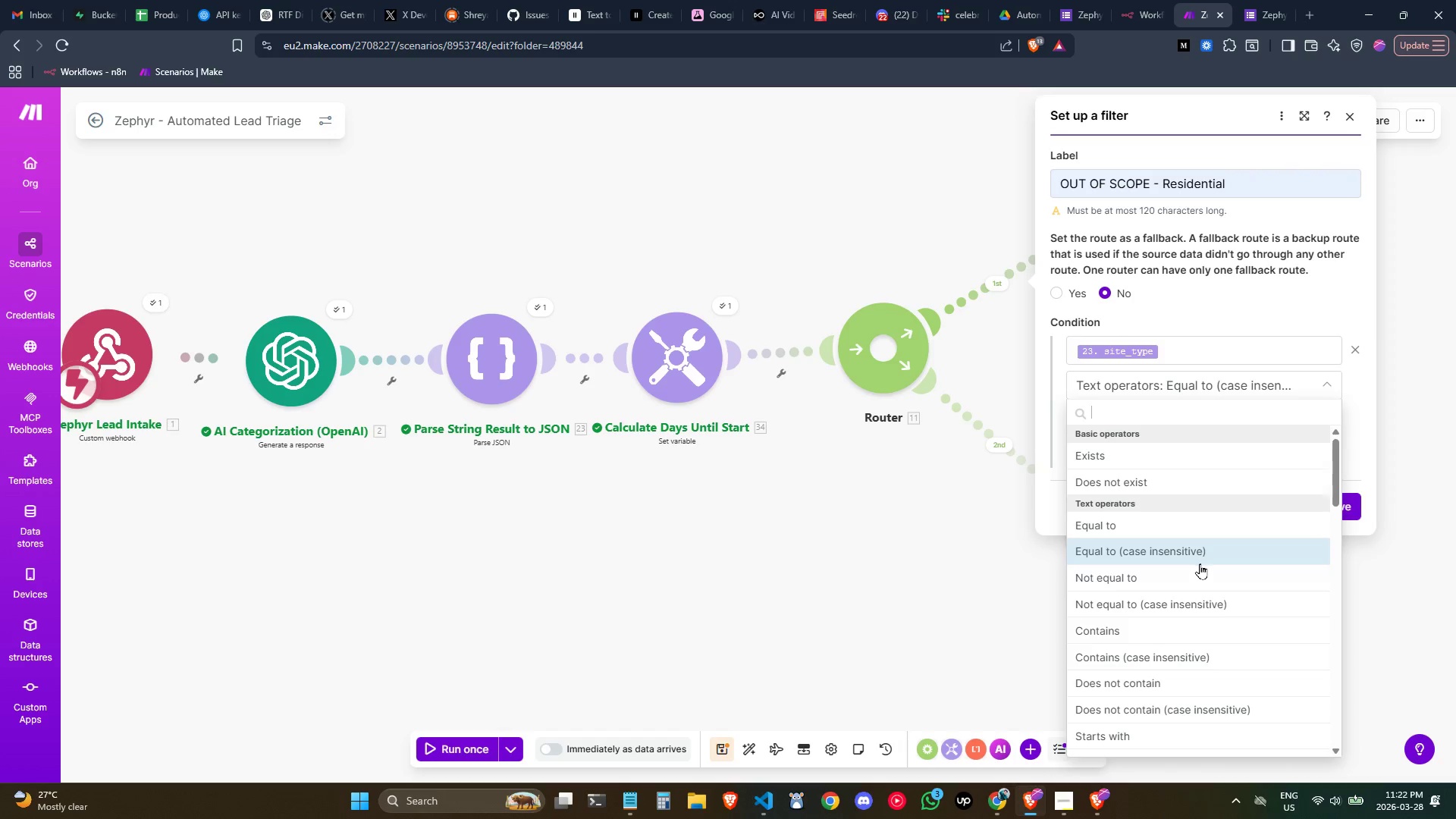 
left_click([1196, 555])
 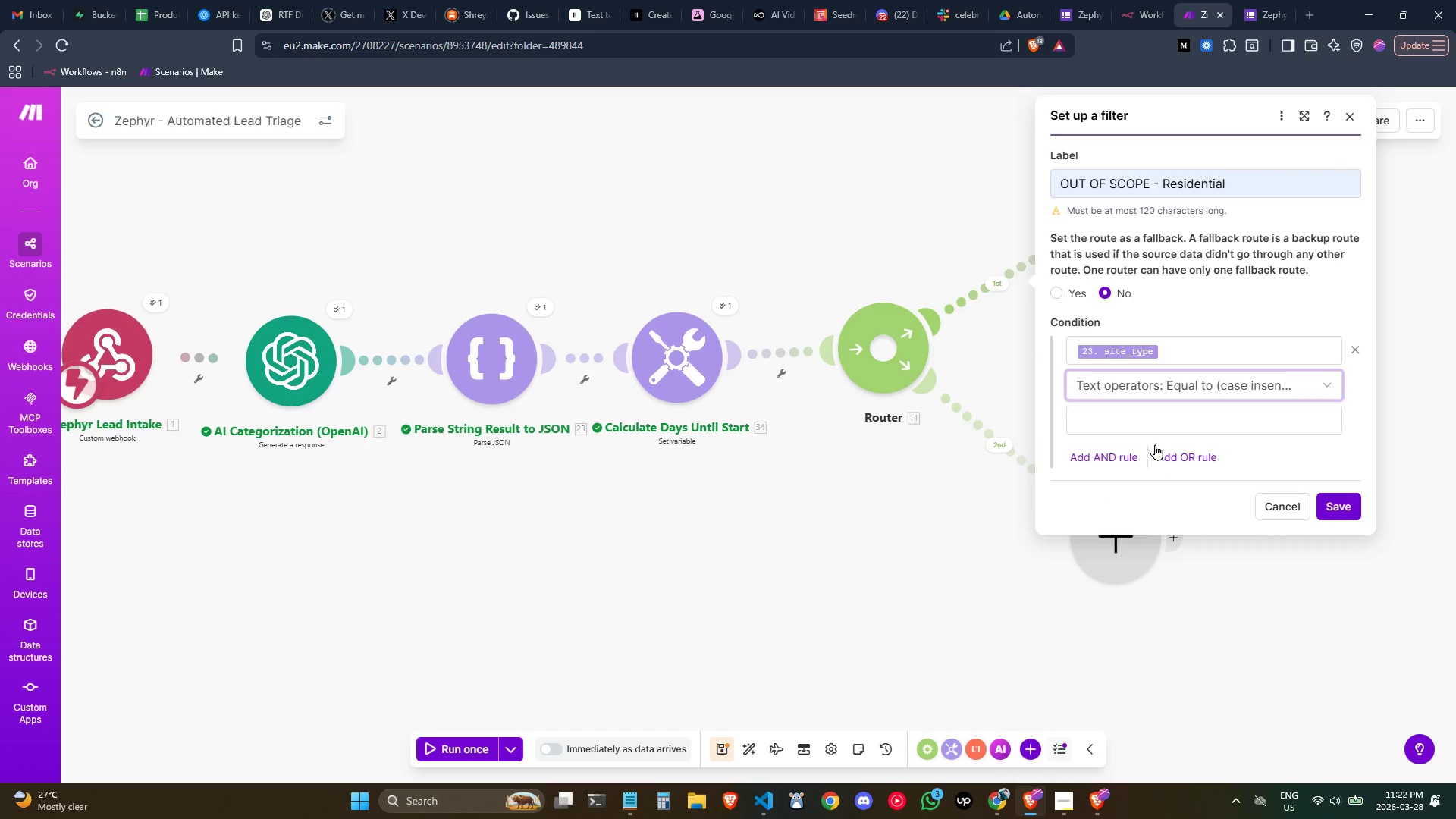 
left_click([1151, 419])
 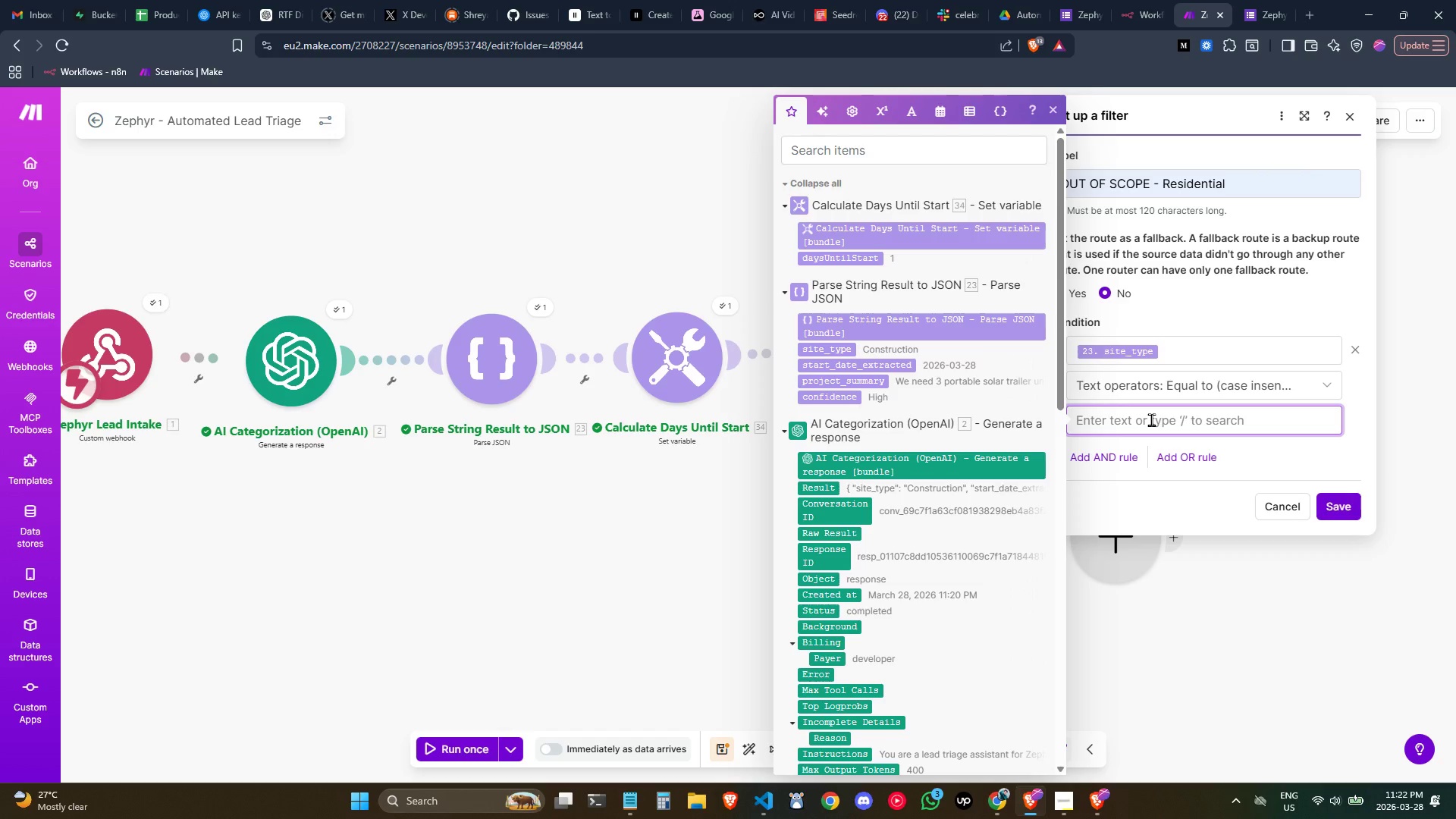 
type(Resis)
key(Backspace)
type(dential)
 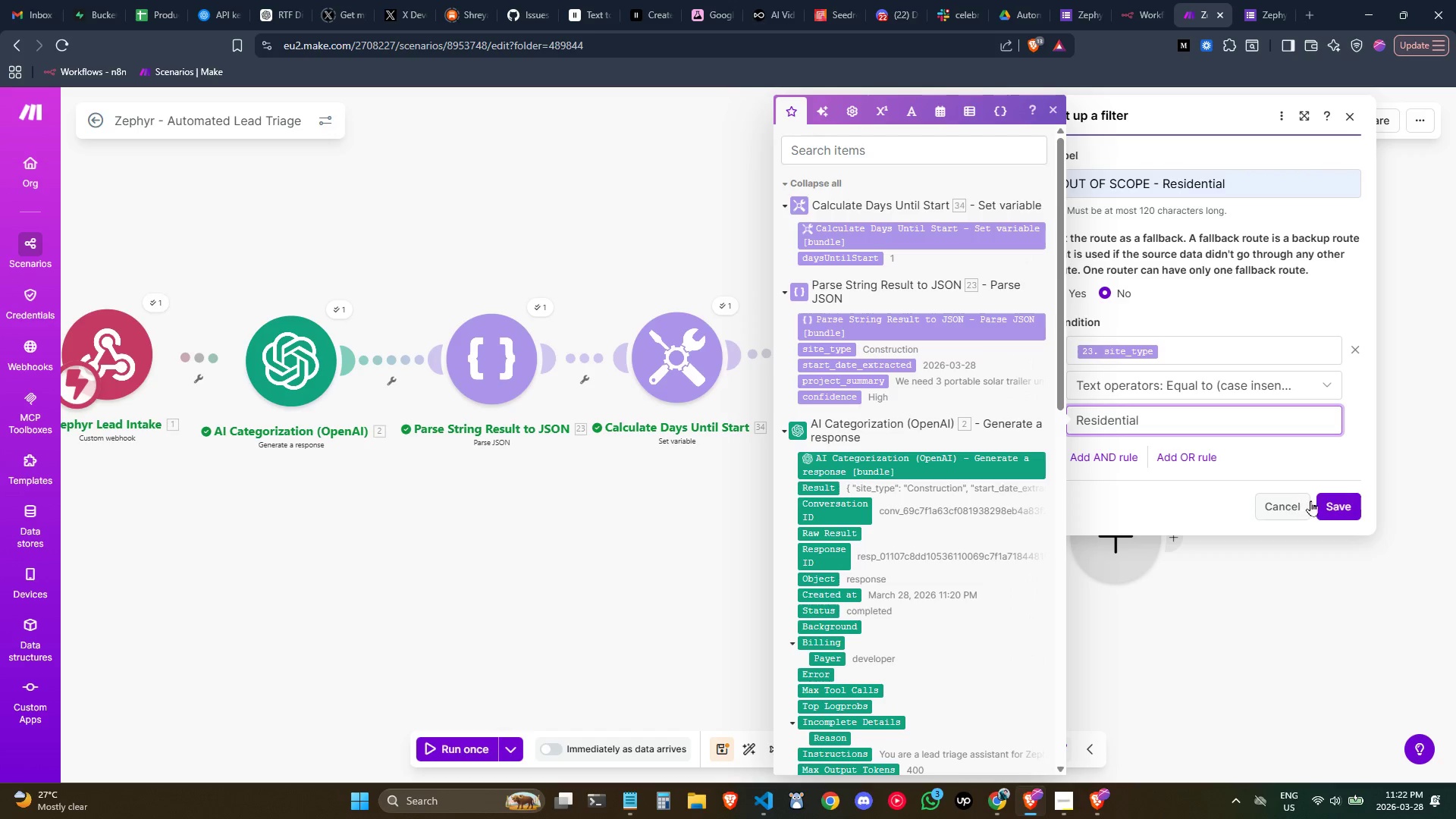 
left_click([1344, 513])
 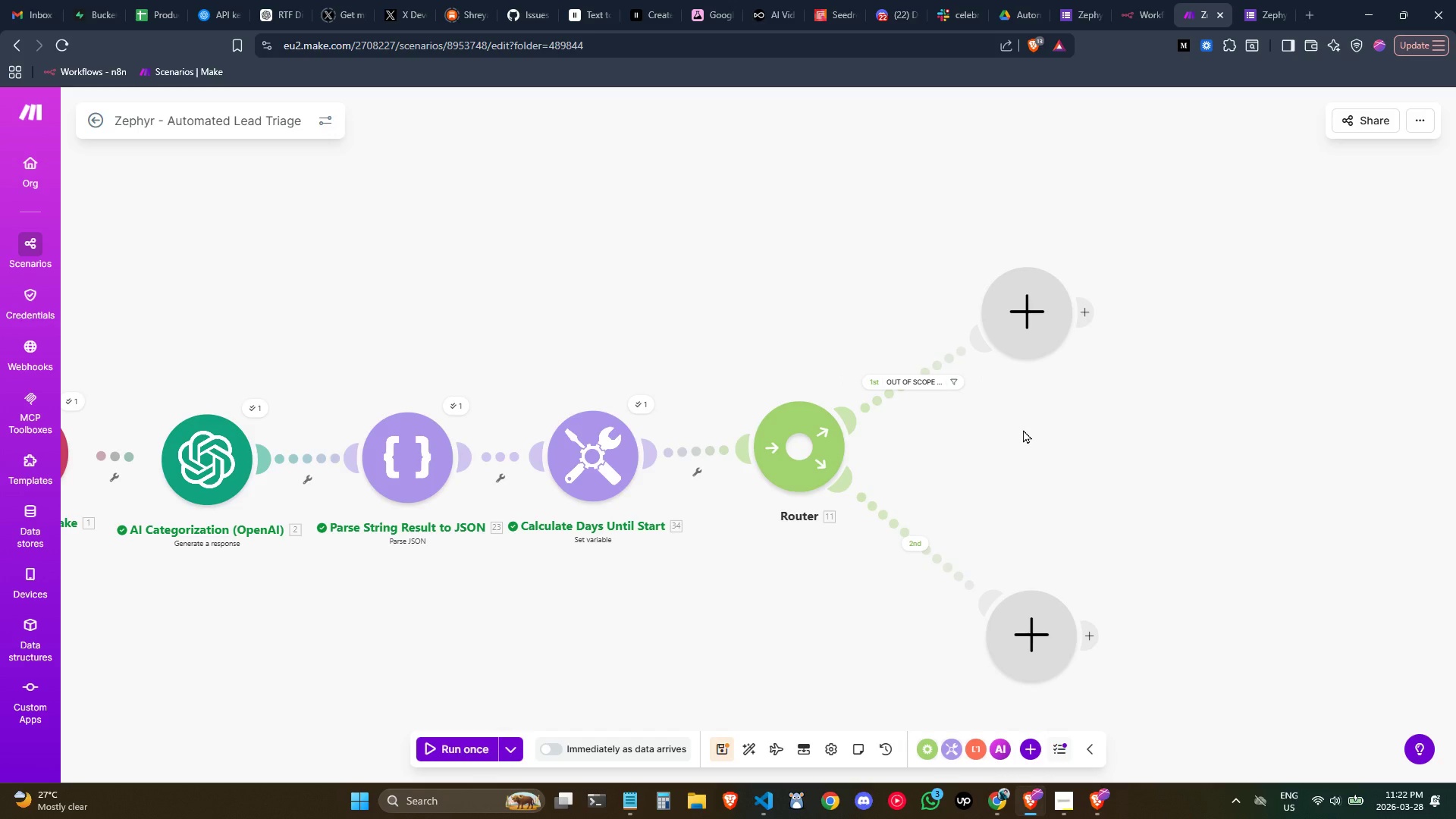 
wait(11.62)
 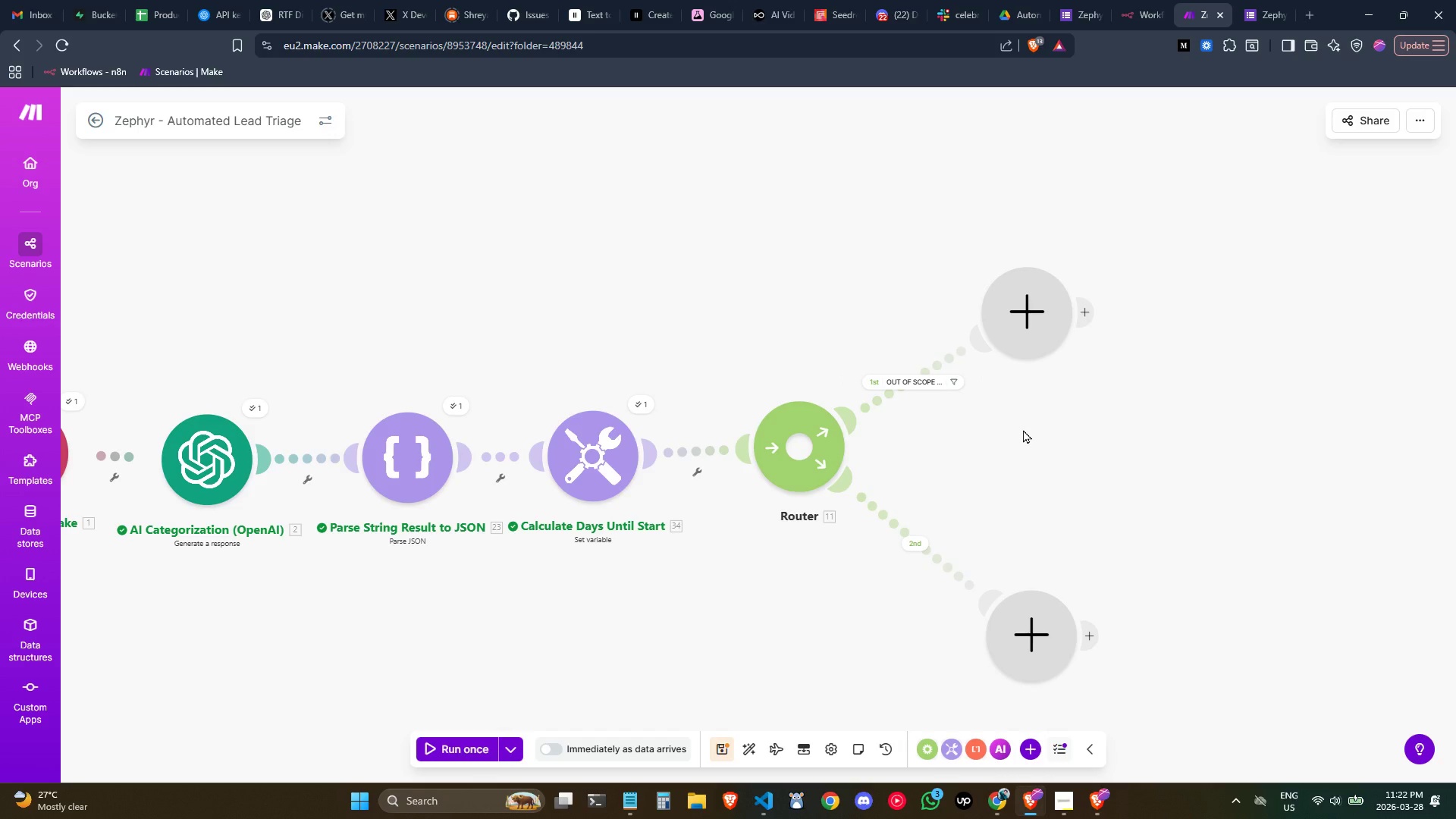 
left_click_drag(start_coordinate=[1028, 623], to_coordinate=[1020, 551])
 